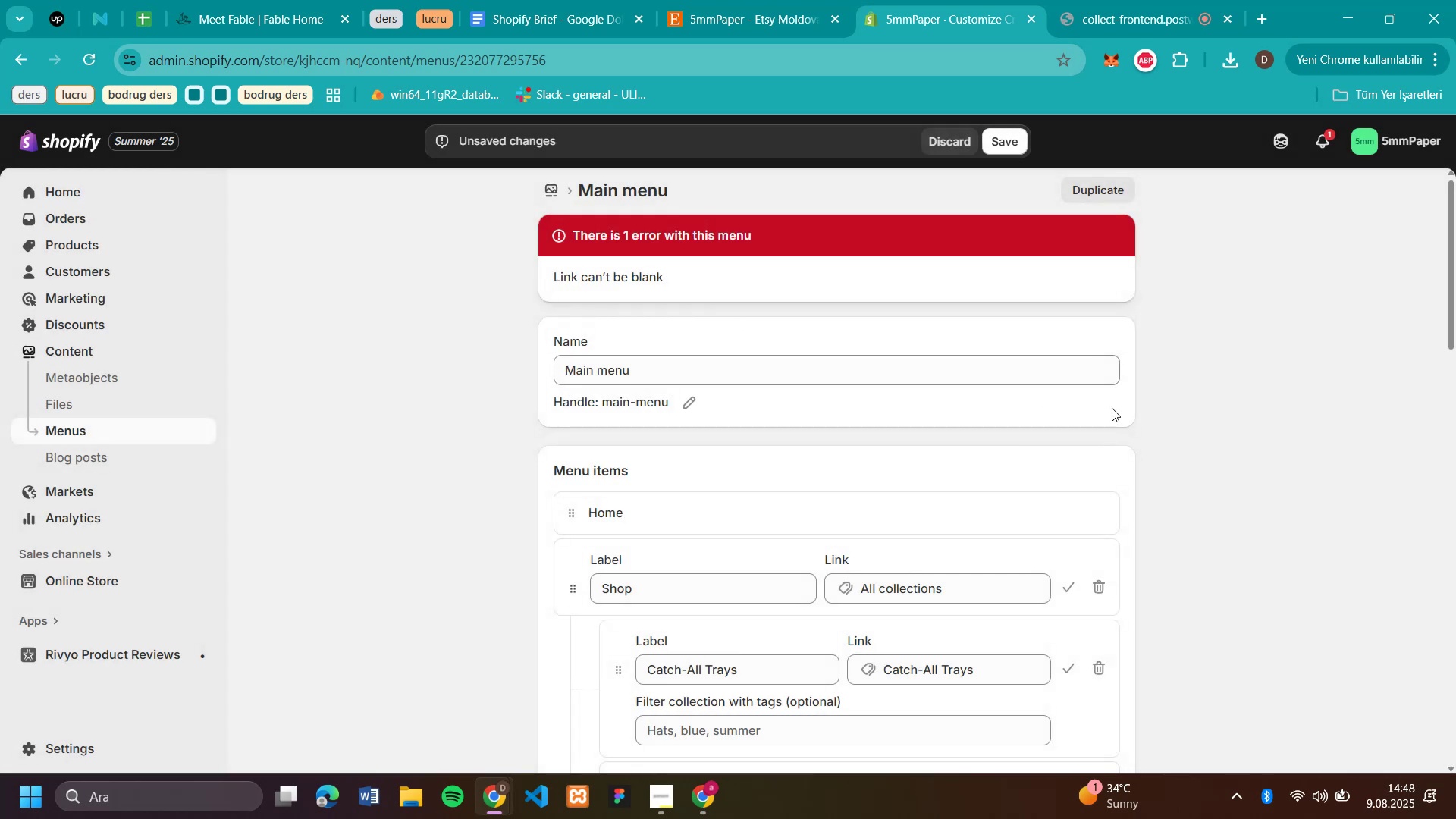 
scroll: coordinate [1101, 416], scroll_direction: down, amount: 10.0
 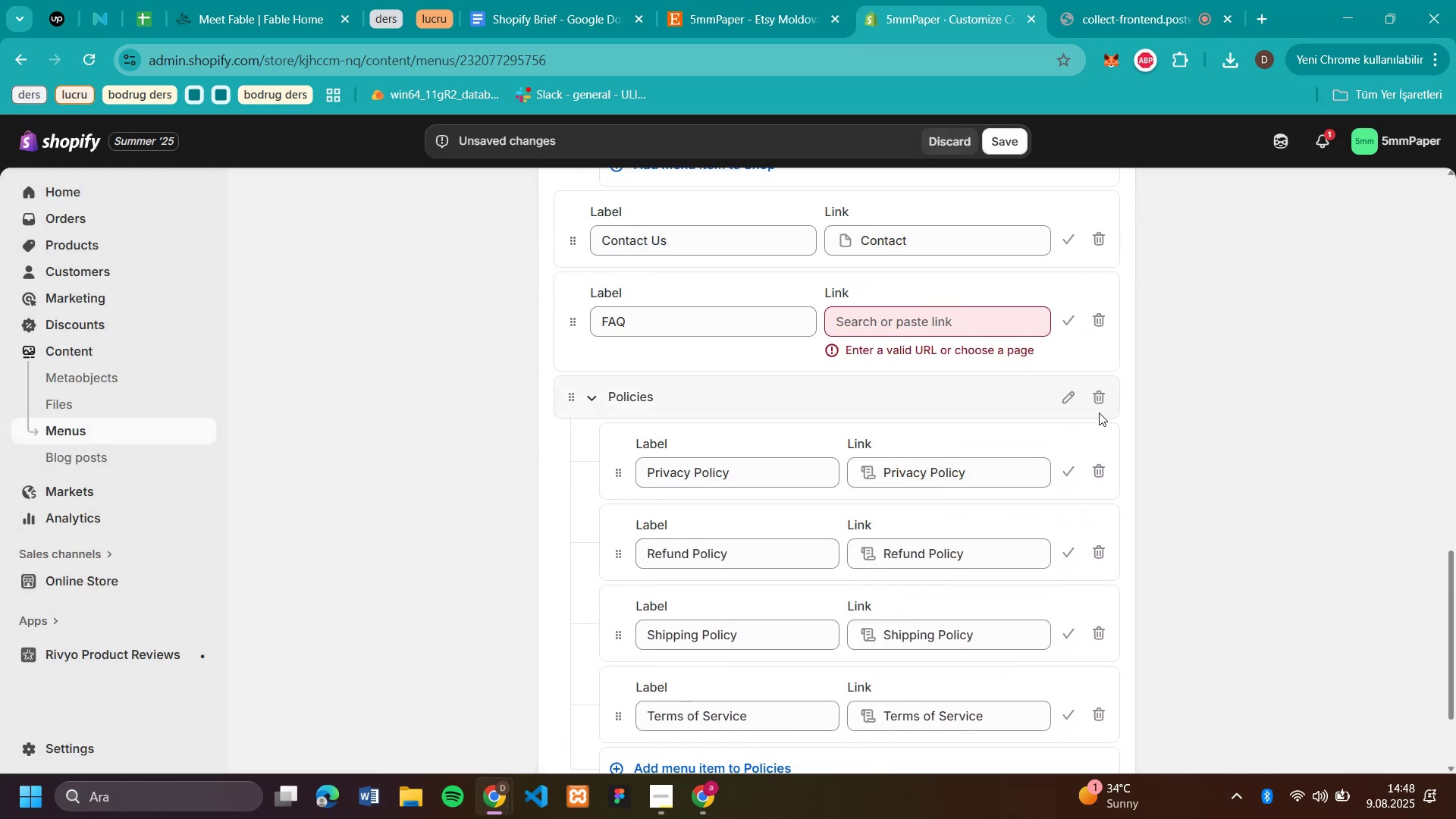 
scroll: coordinate [1096, 400], scroll_direction: up, amount: 1.0
 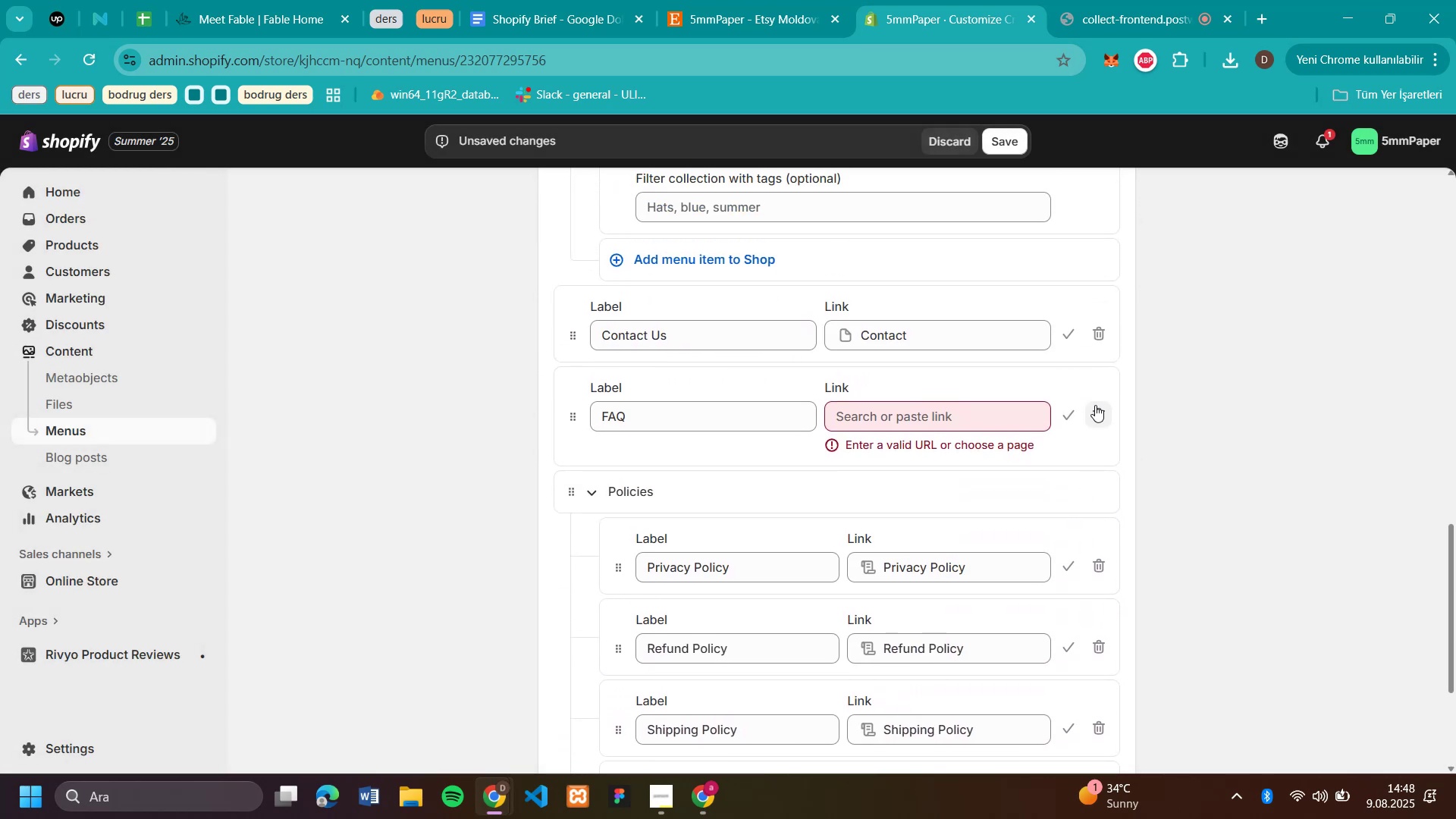 
left_click([1095, 405])
 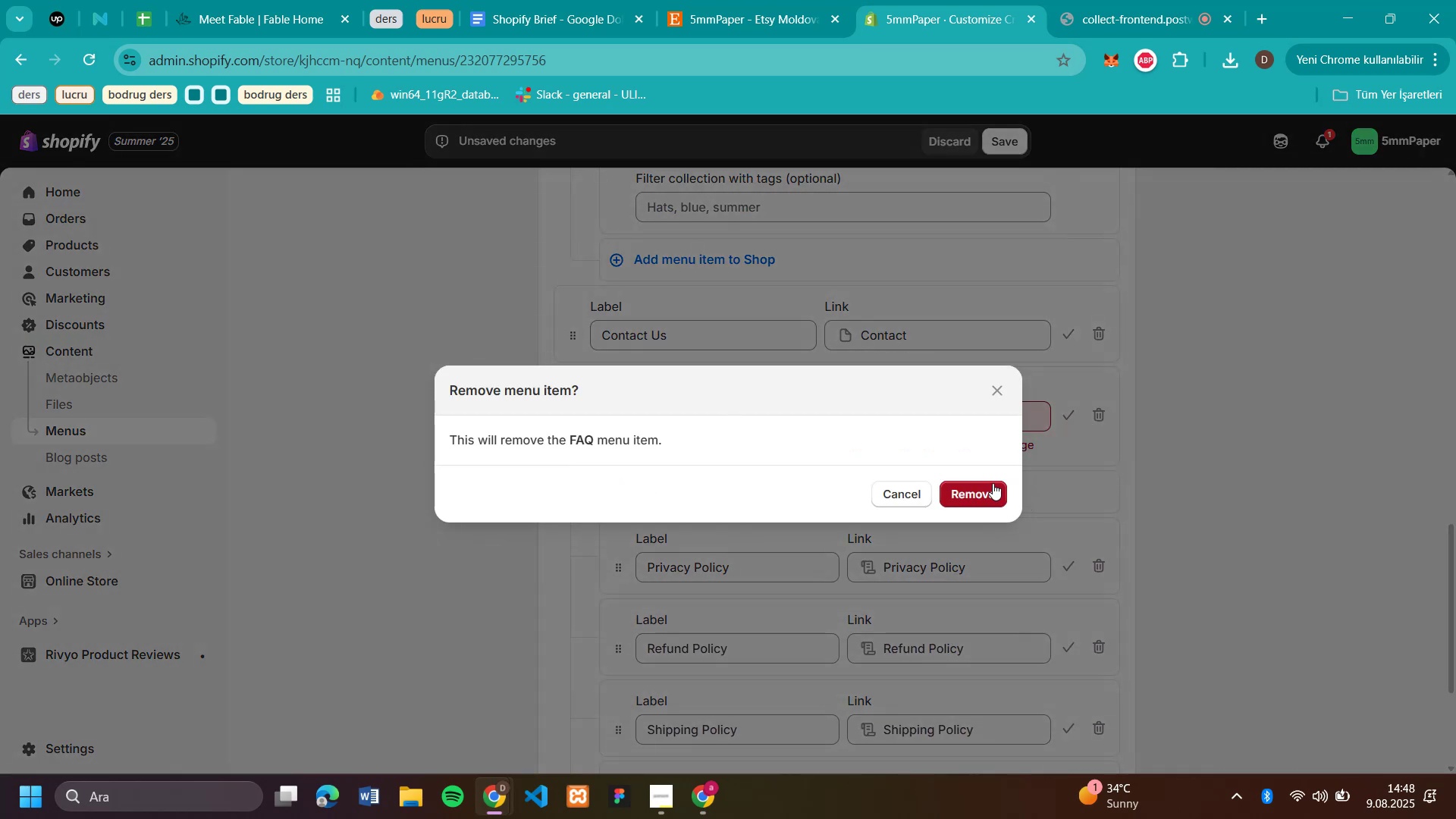 
left_click([993, 483])
 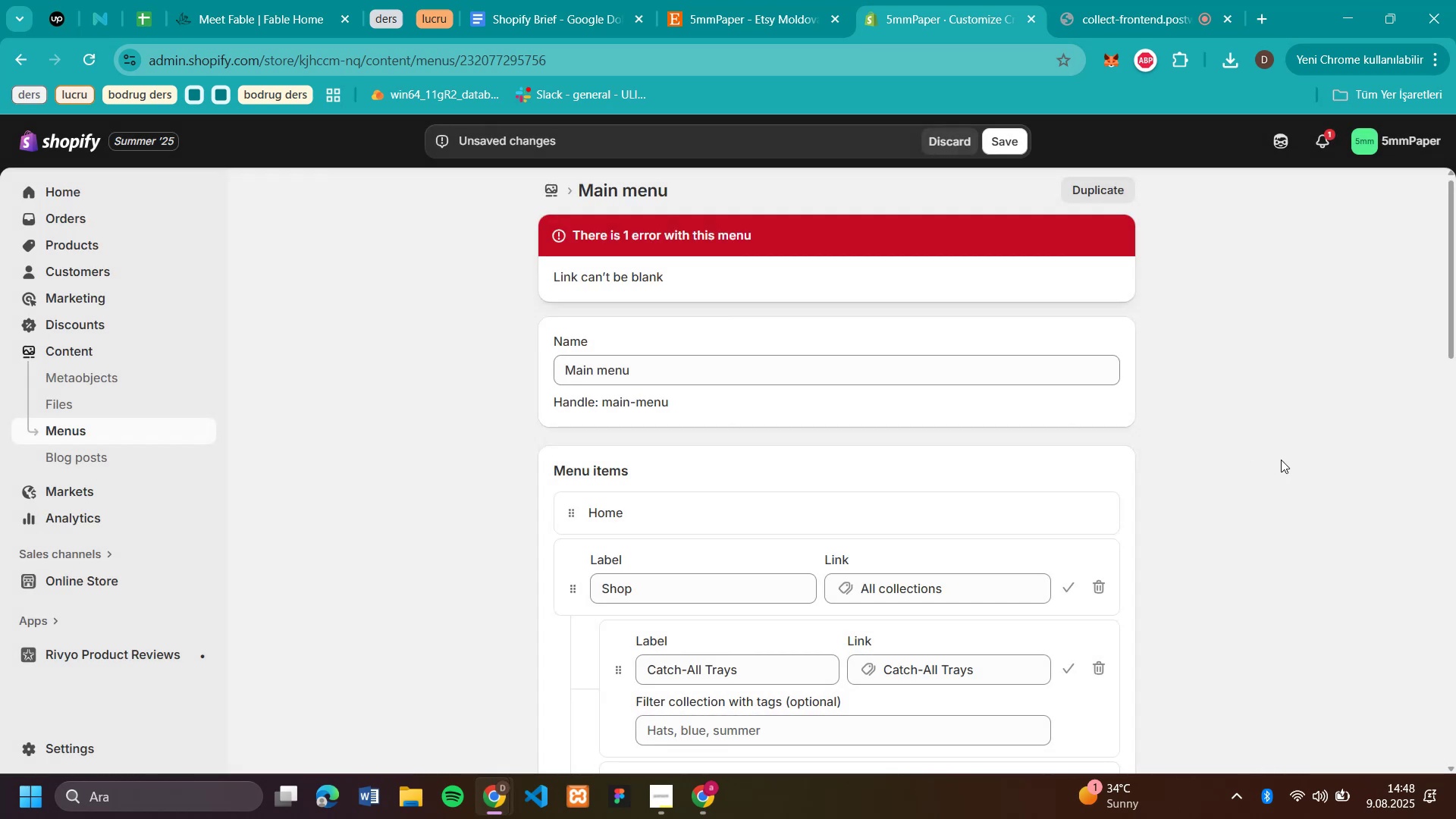 
scroll: coordinate [1259, 486], scroll_direction: down, amount: 24.0
 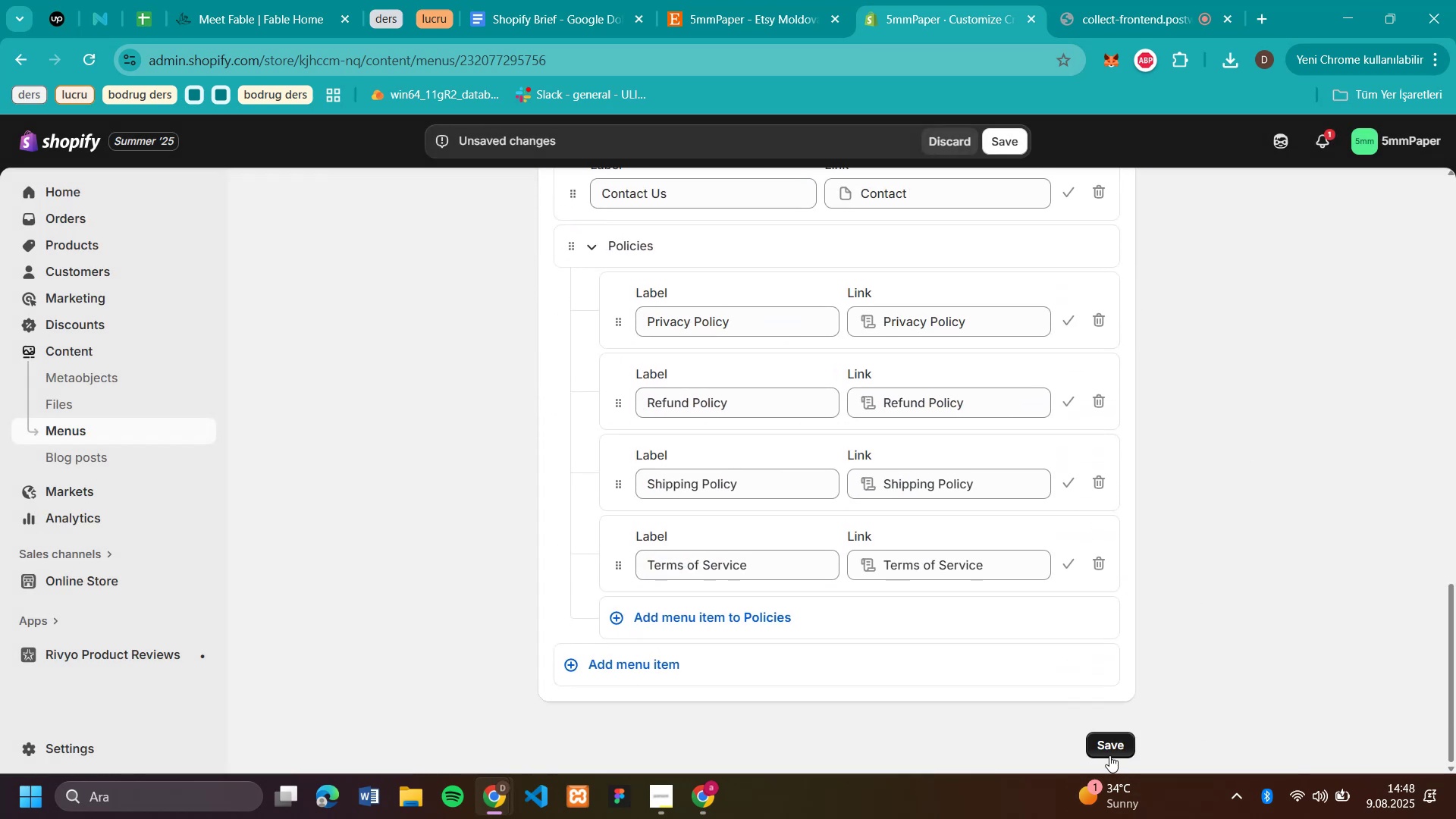 
left_click([1109, 749])
 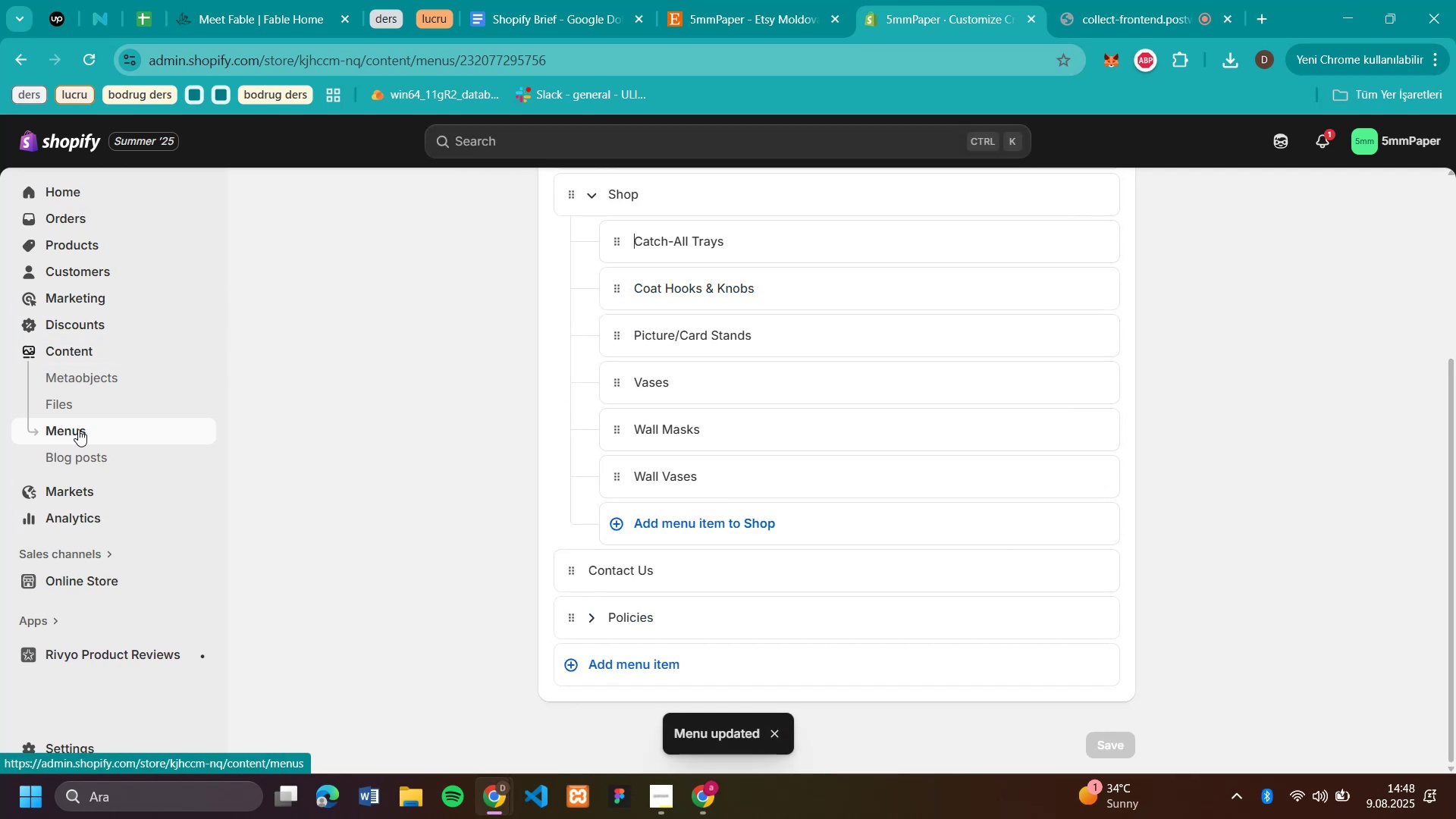 
wait(7.71)
 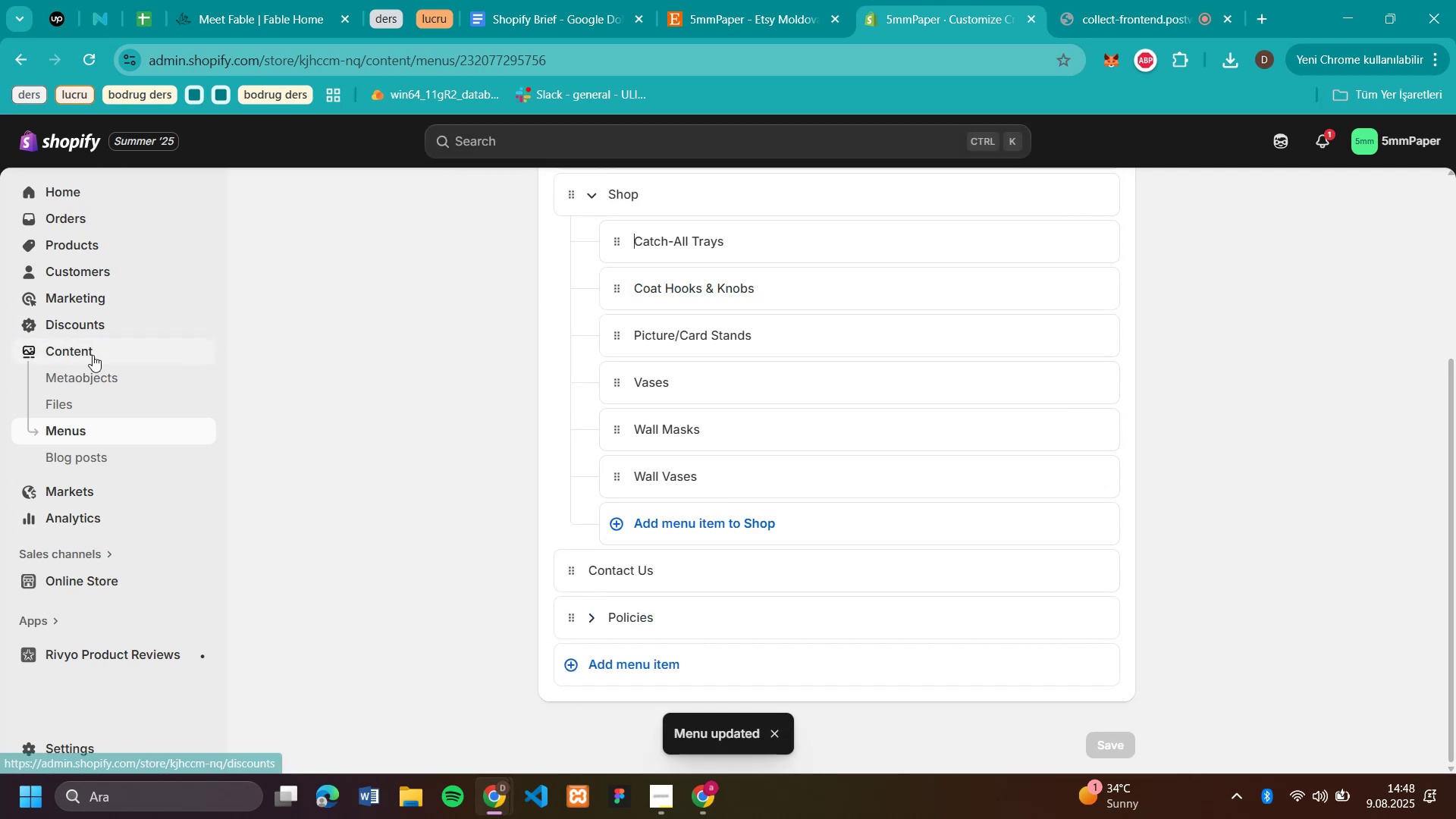 
left_click([83, 585])
 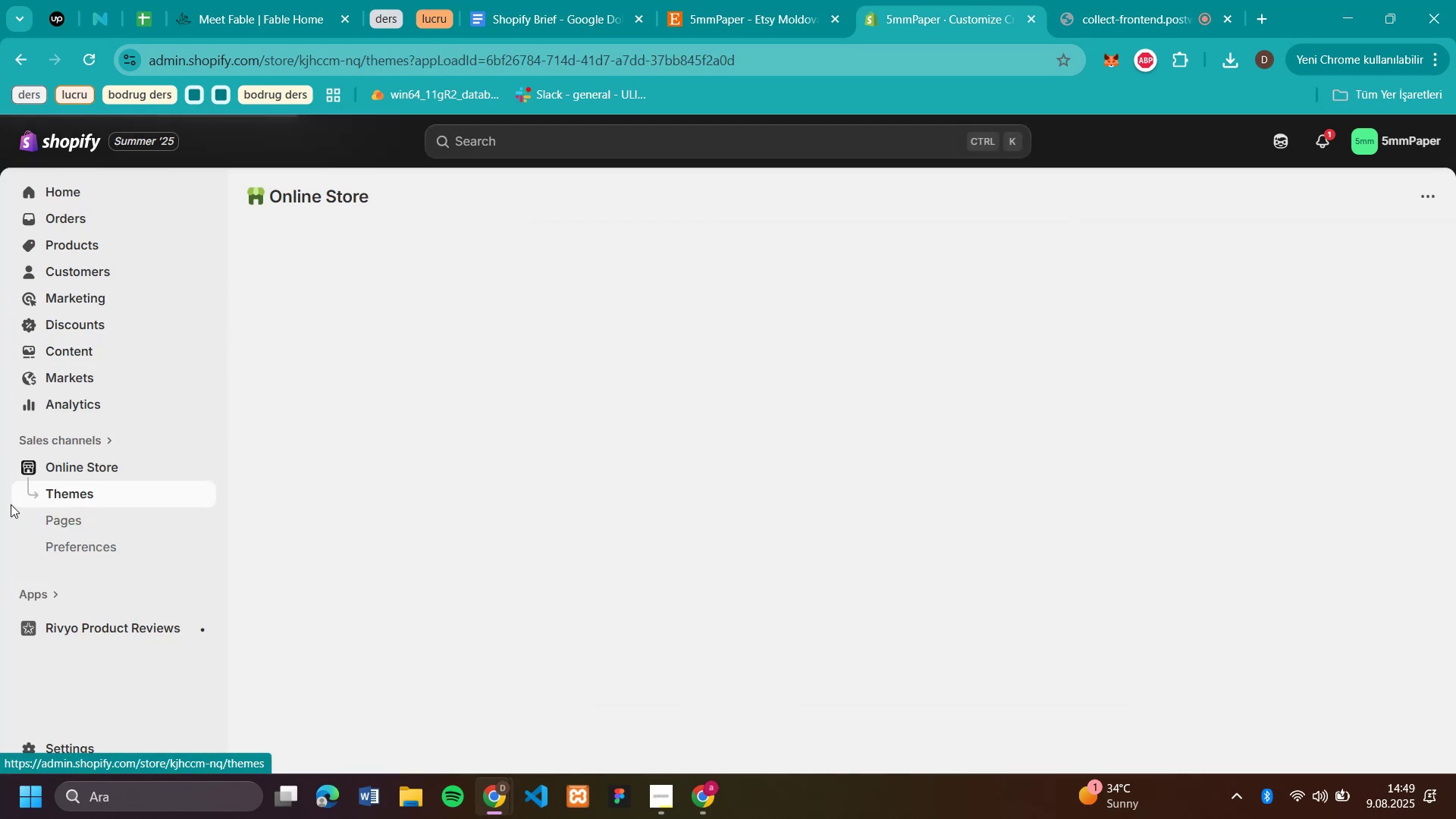 
left_click([57, 517])
 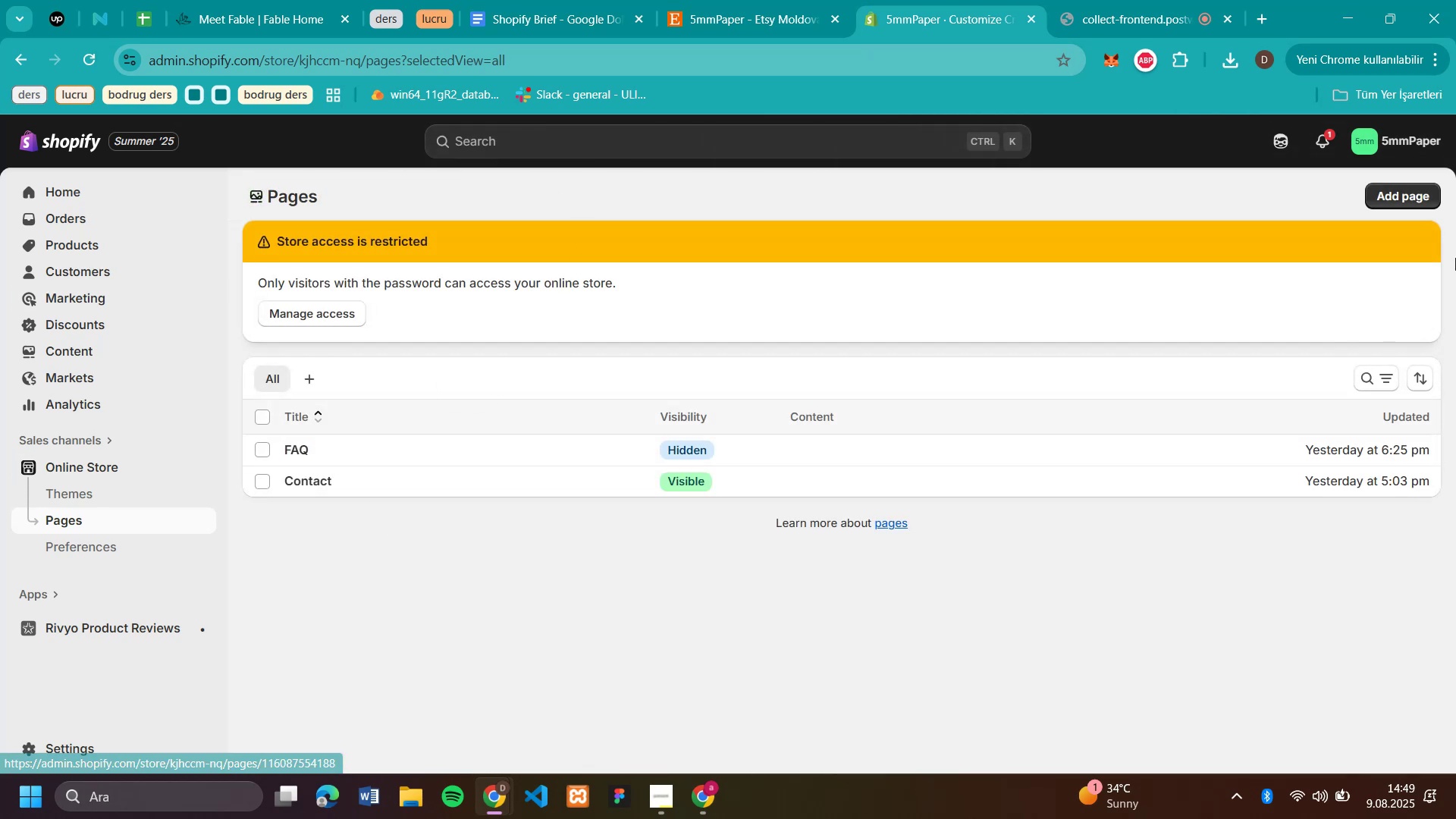 
wait(5.62)
 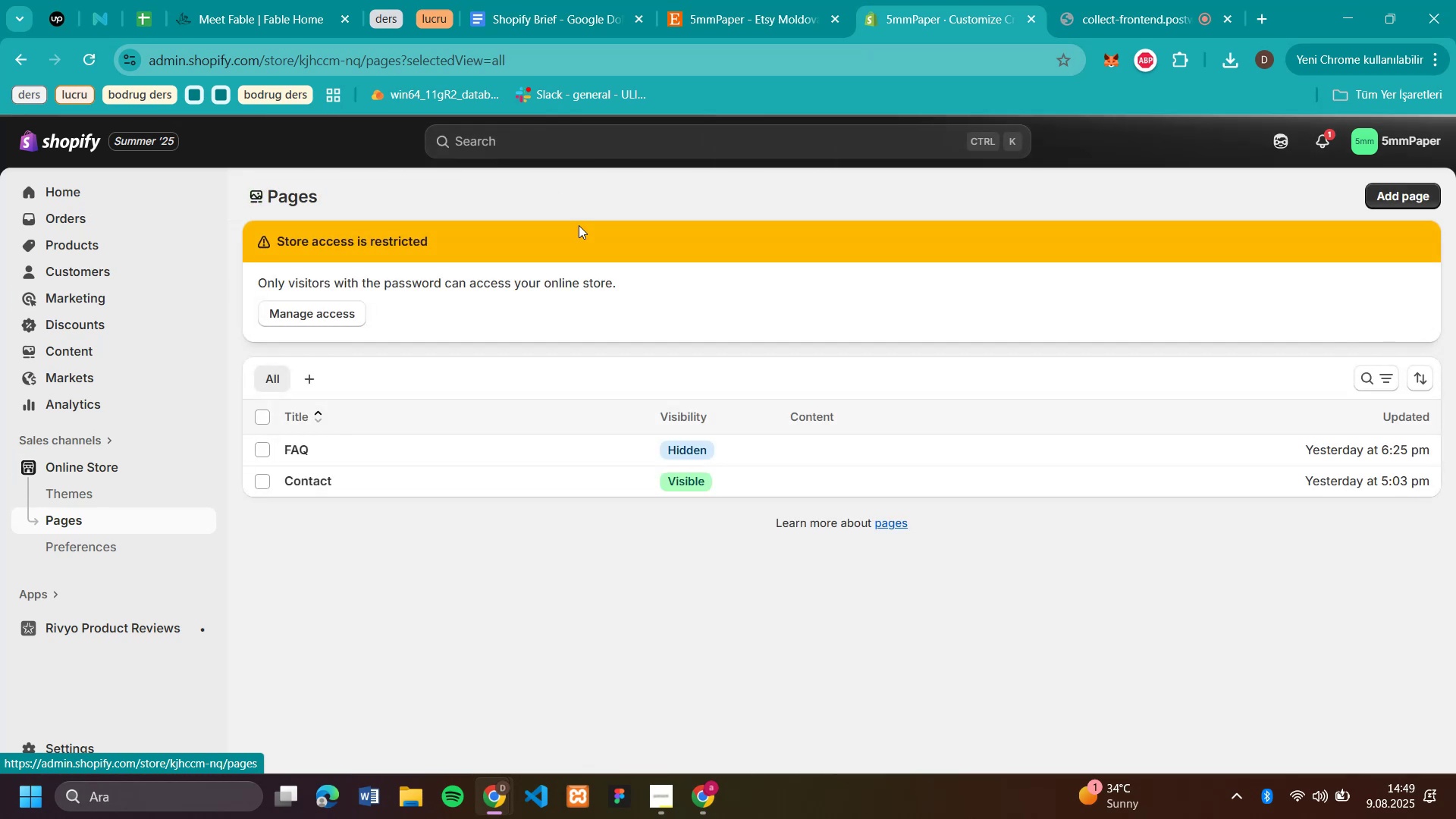 
left_click([1410, 193])
 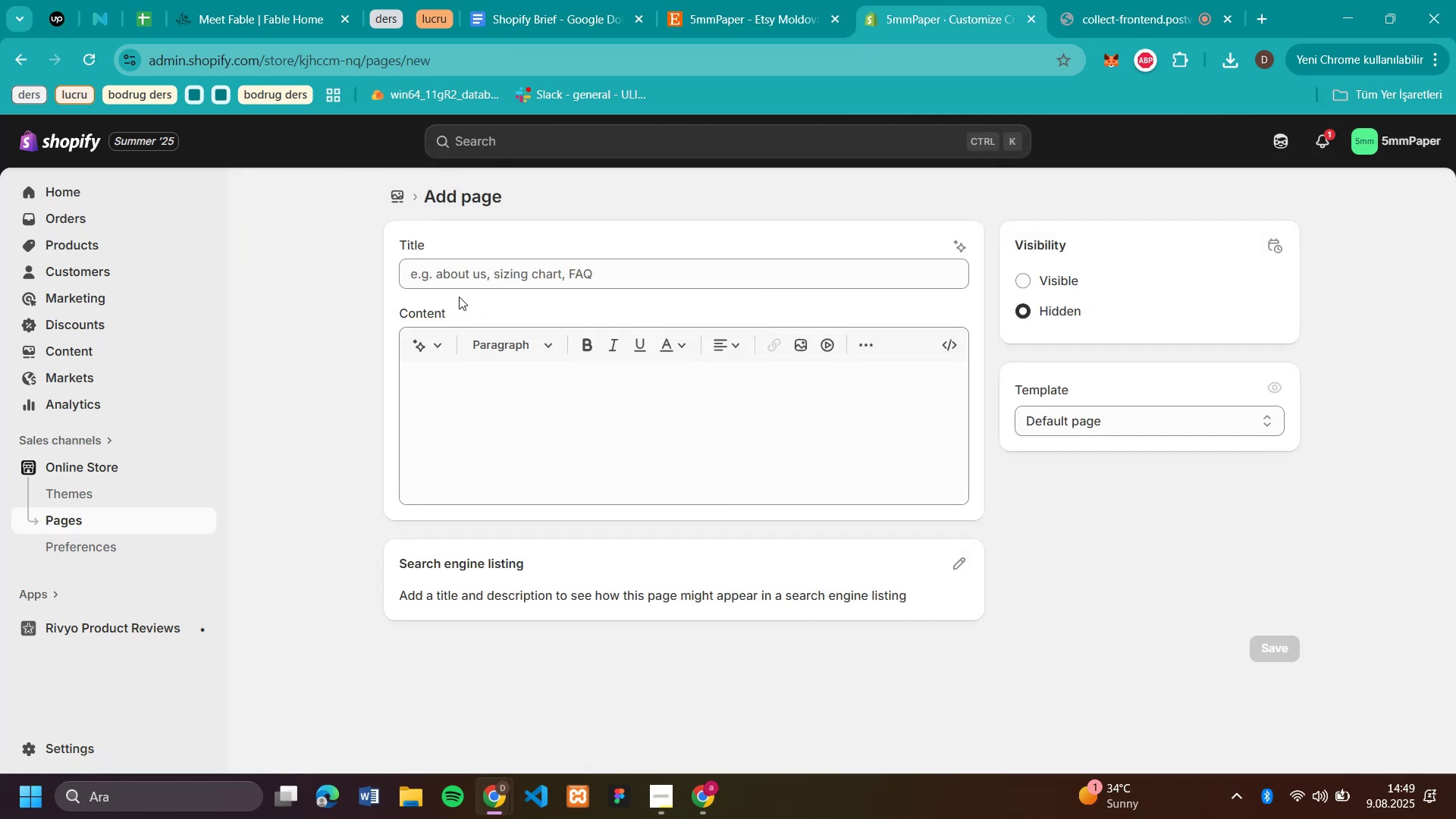 
left_click([490, 268])
 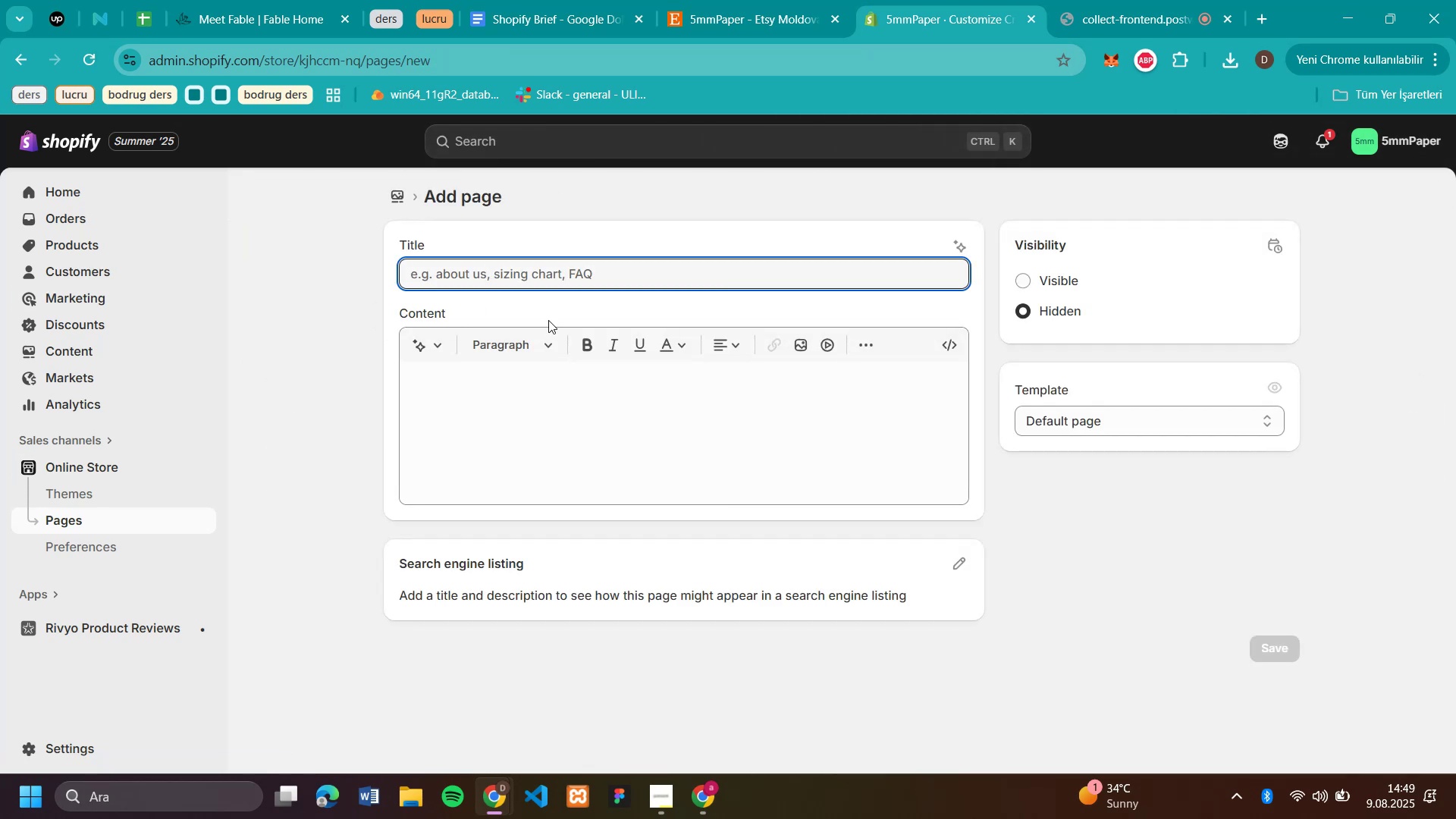 
type(About Us)
 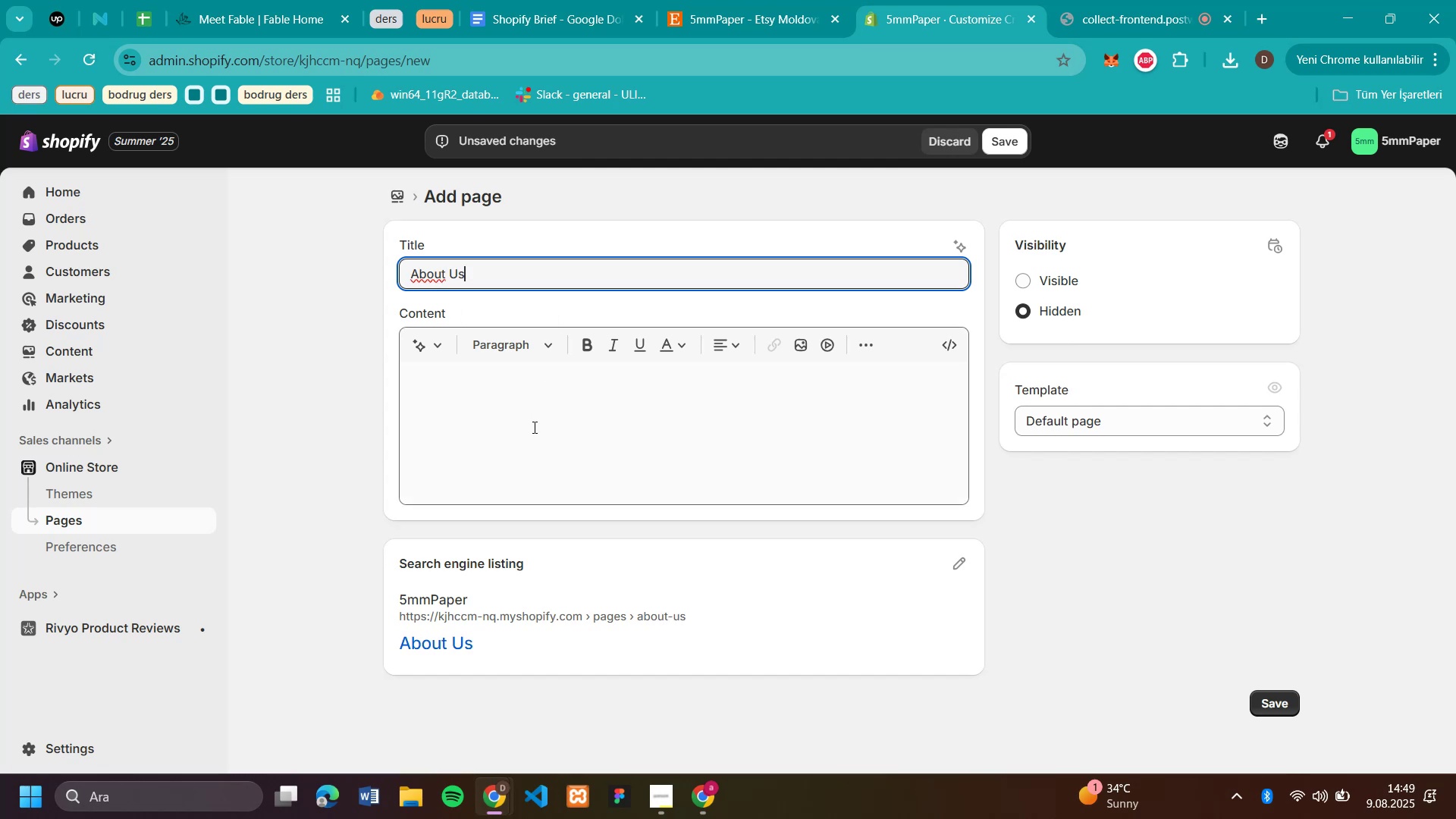 
left_click([523, 415])
 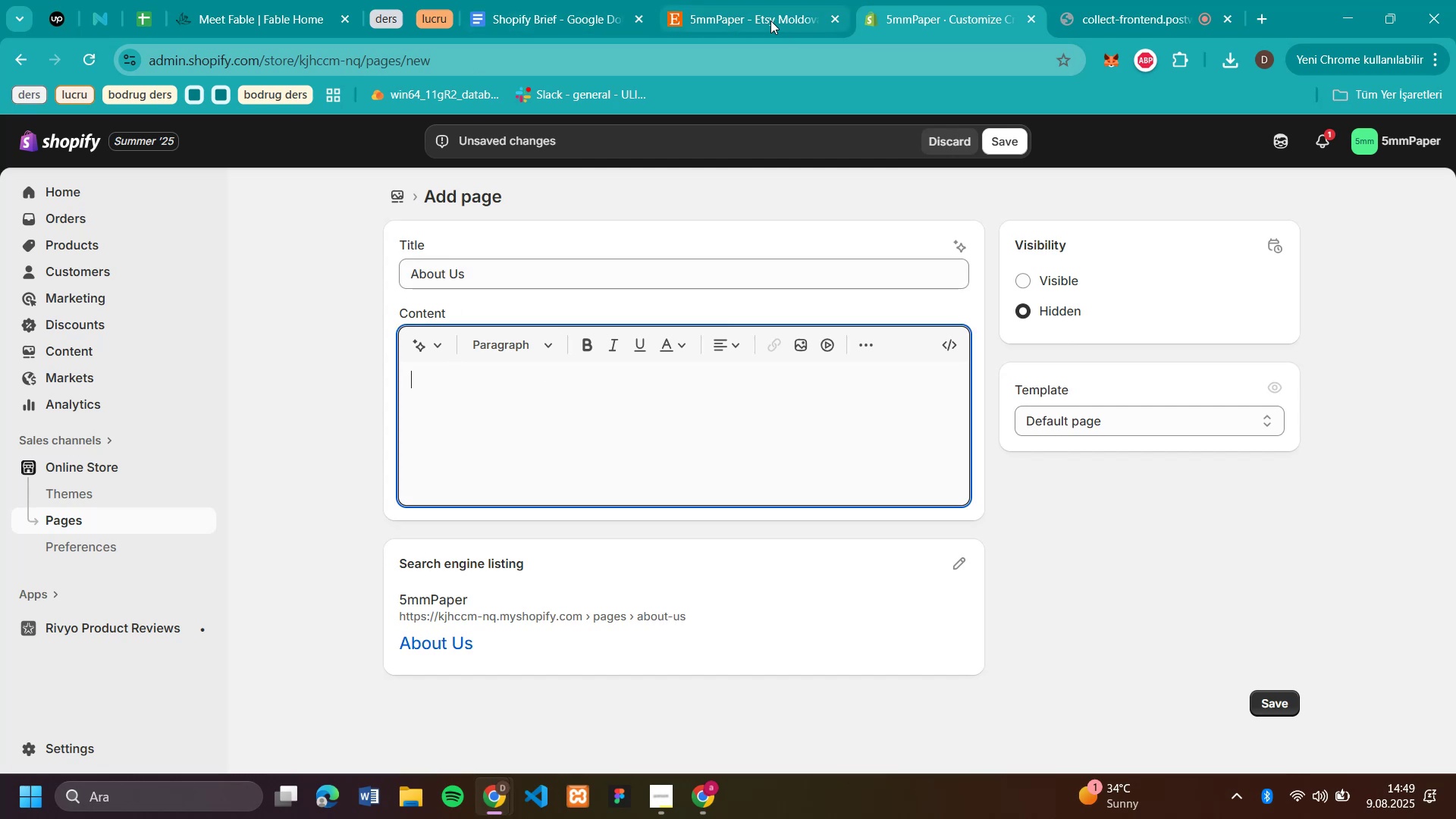 
left_click([770, 20])
 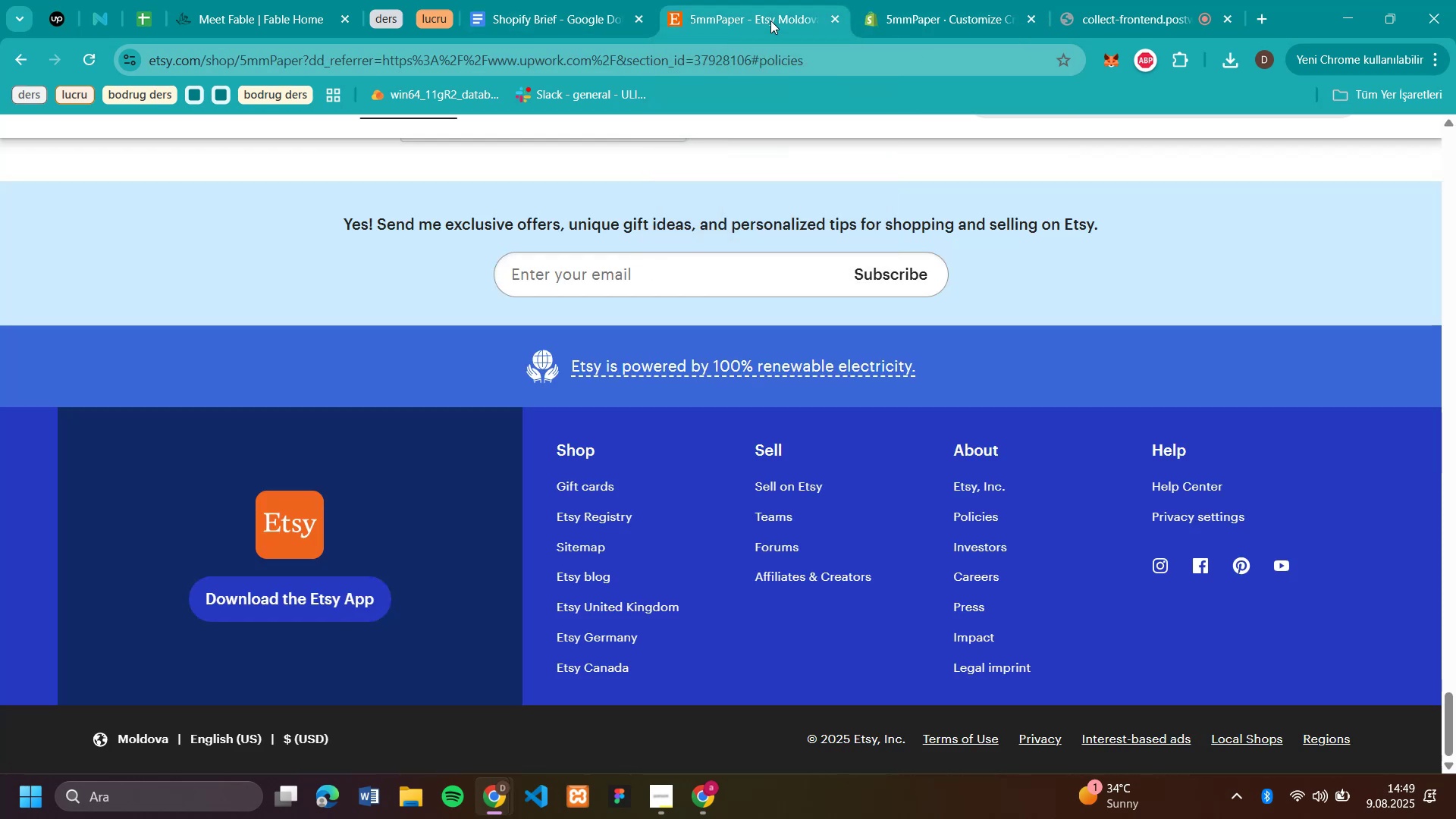 
scroll: coordinate [689, 275], scroll_direction: up, amount: 10.0
 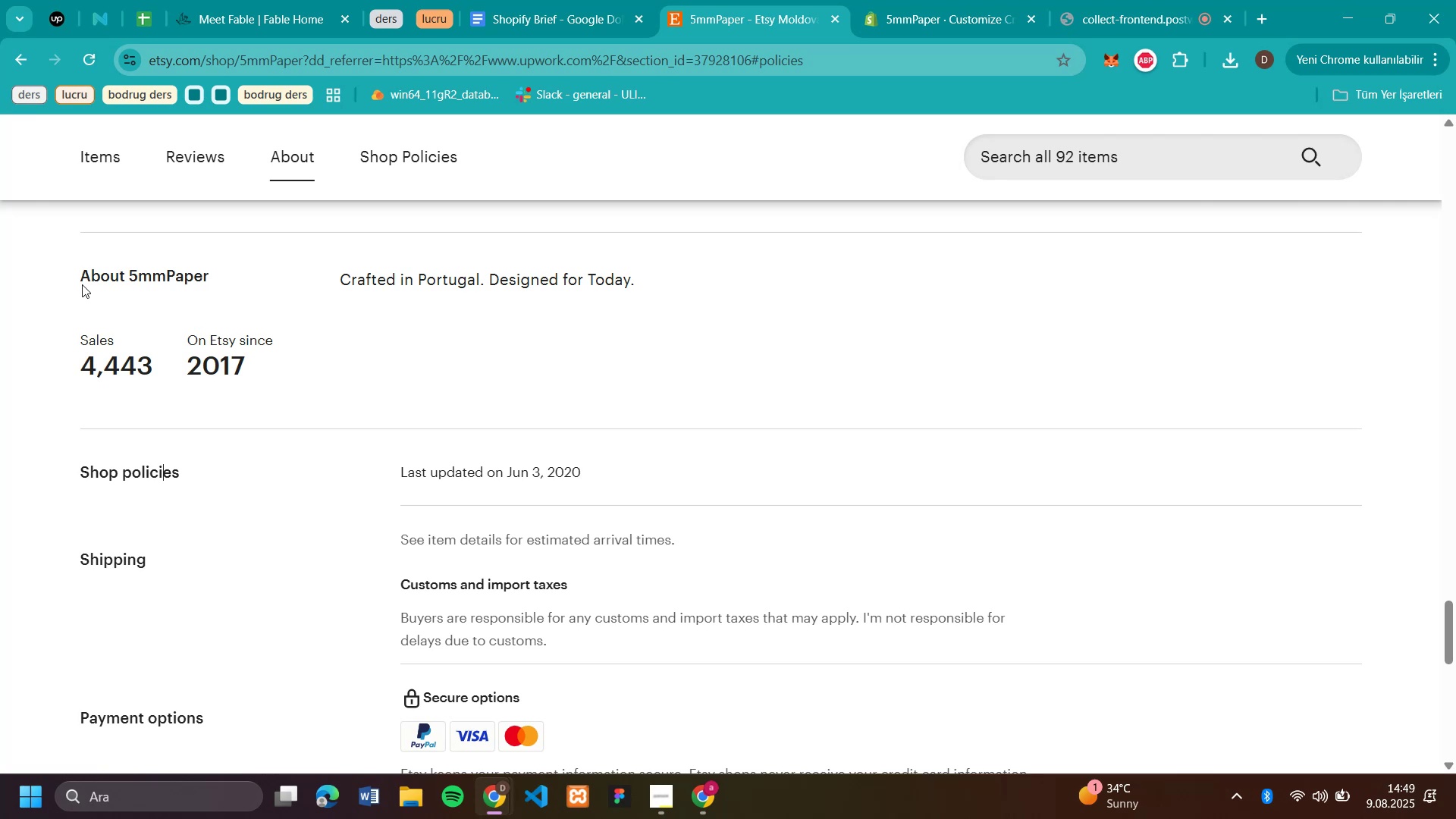 
left_click_drag(start_coordinate=[77, 275], to_coordinate=[682, 358])
 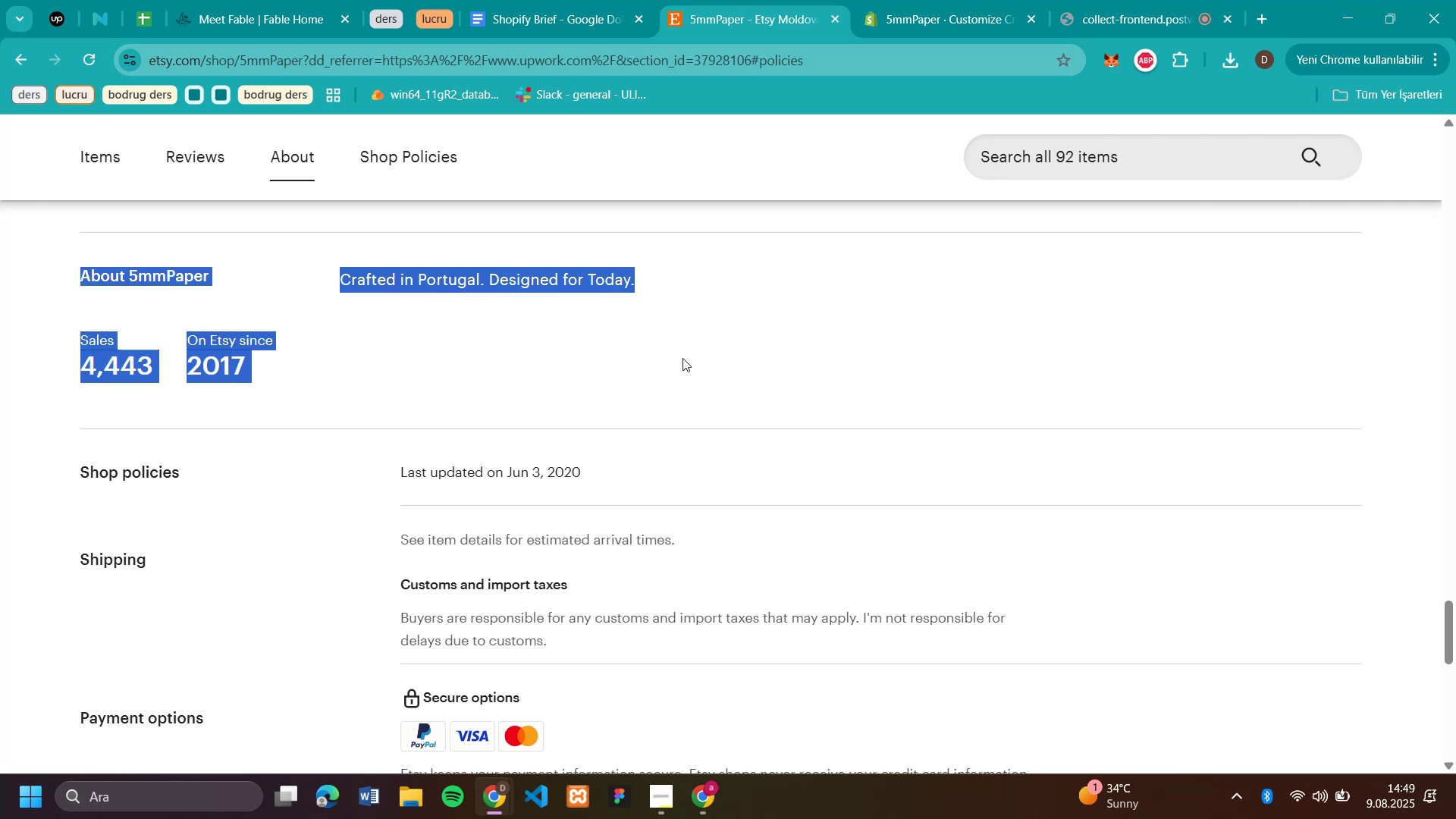 
key(Control+C)
 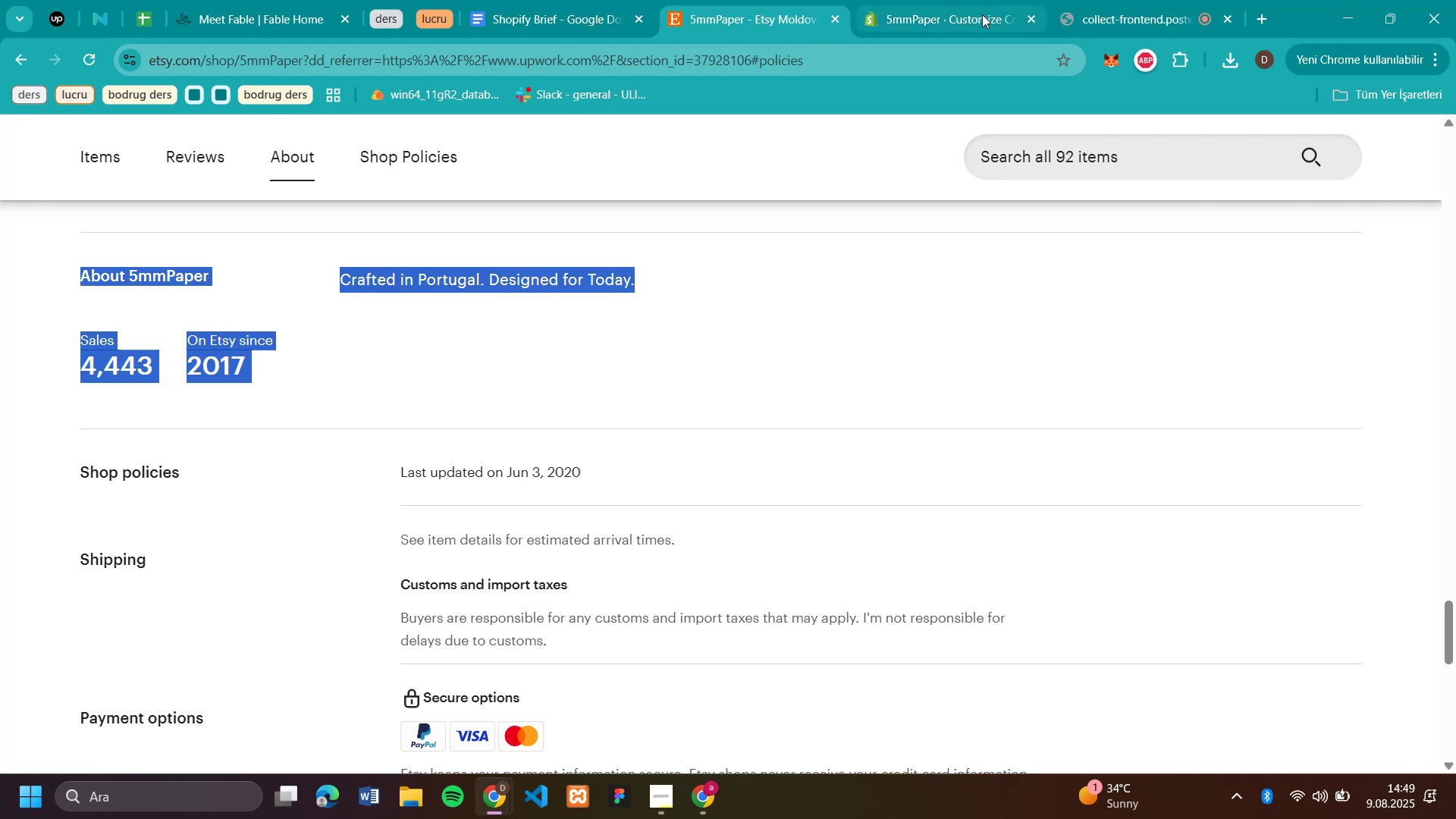 
left_click([965, 28])
 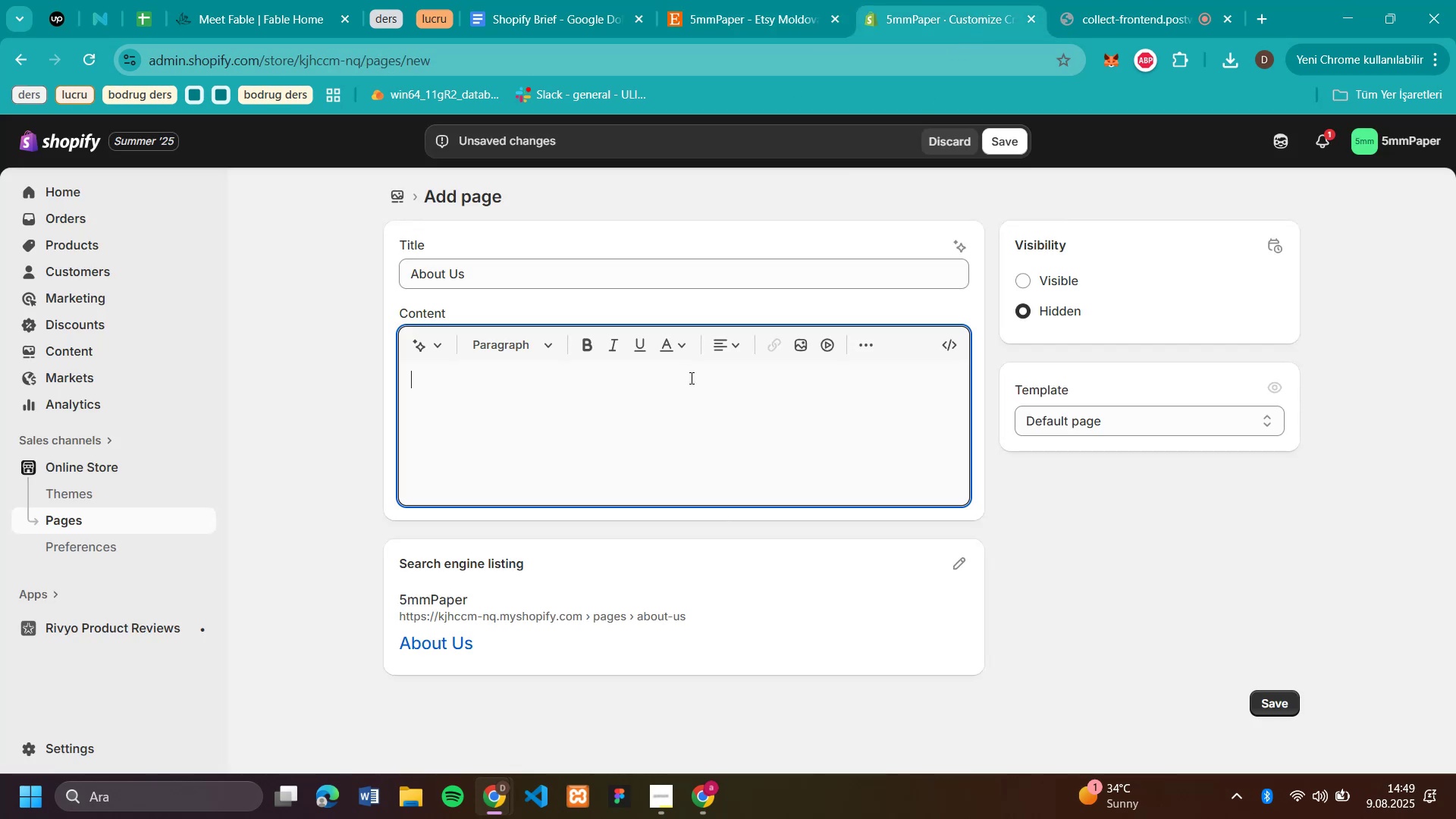 
key(Control+V)
 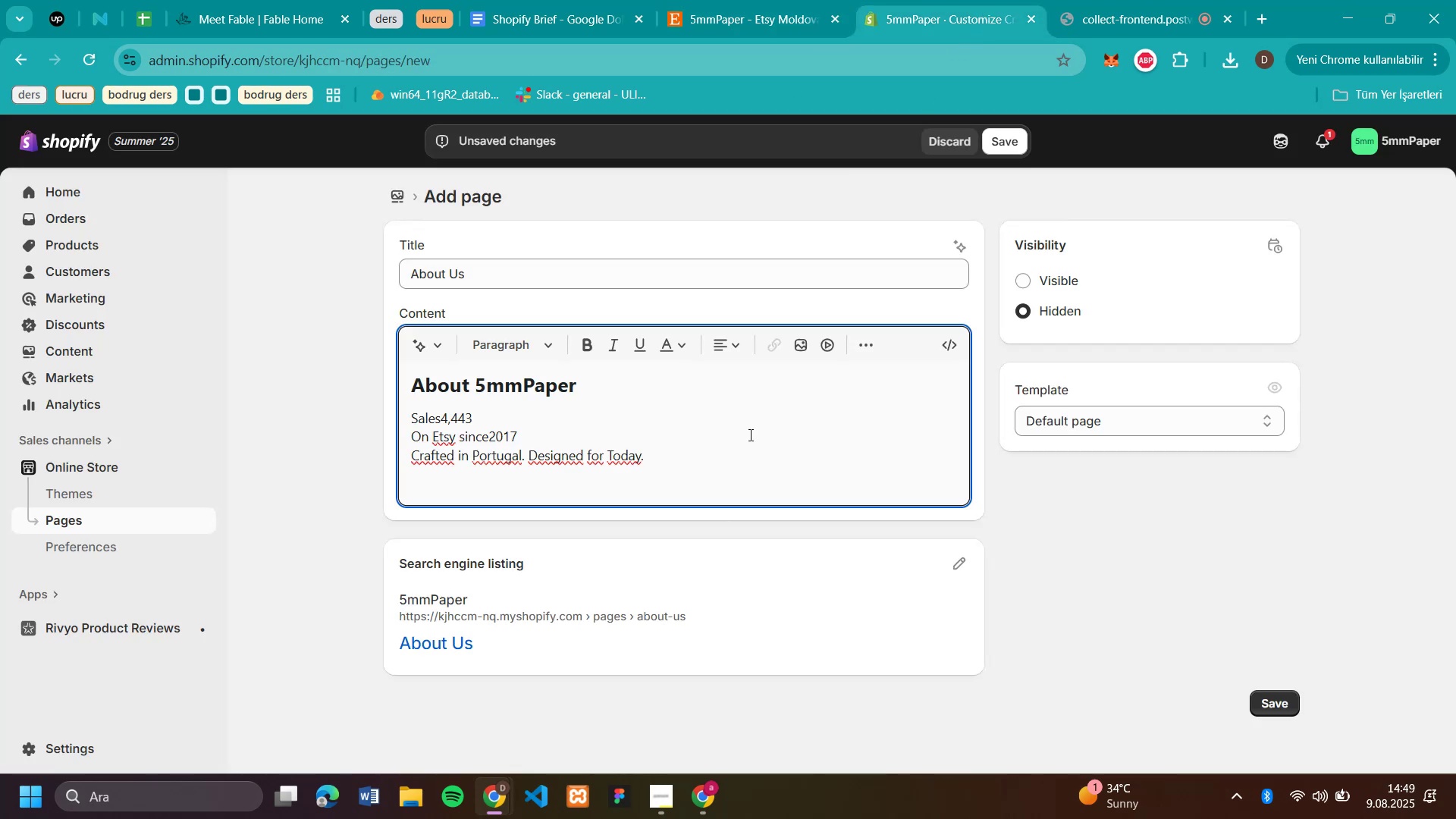 
wait(5.7)
 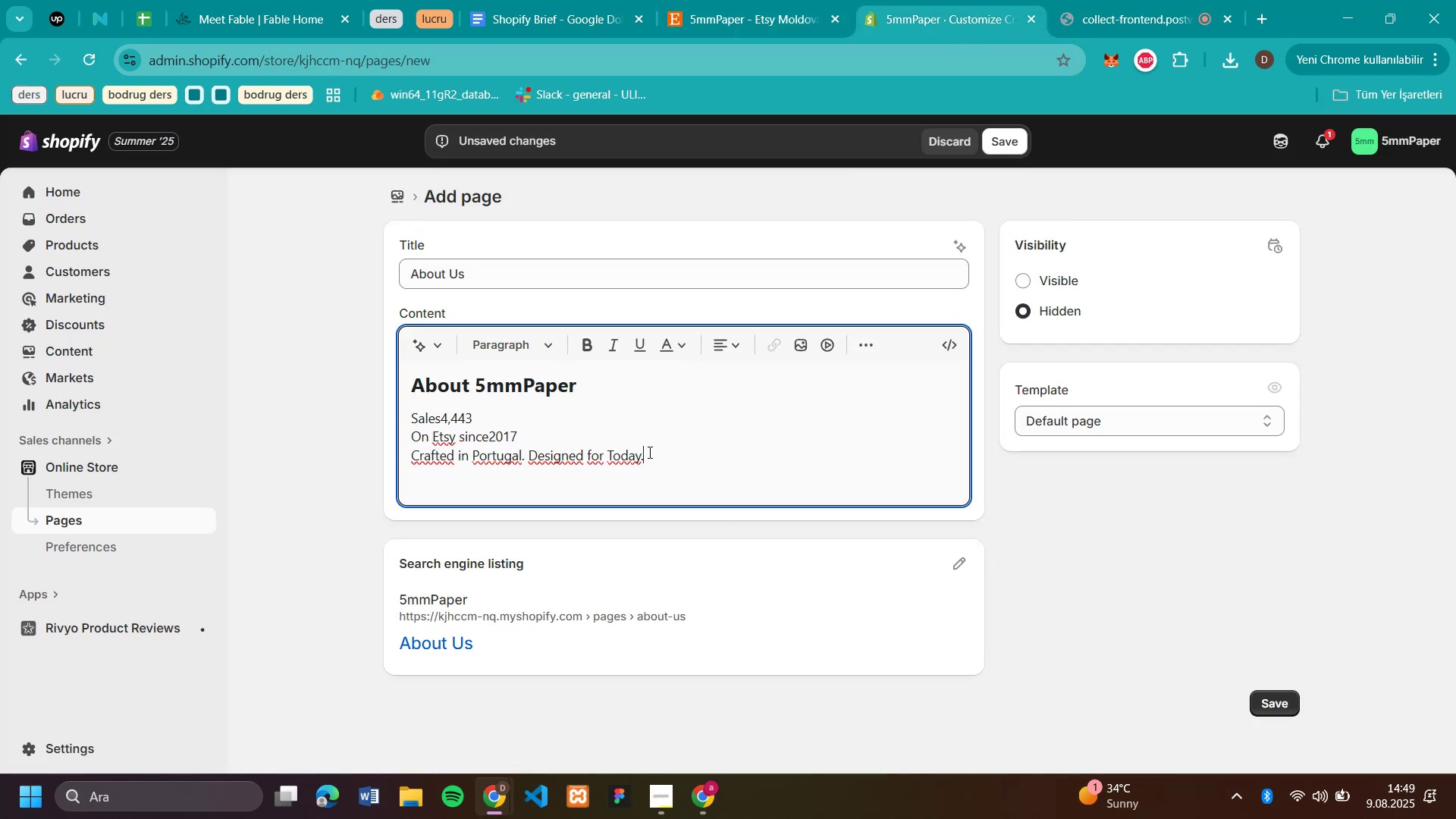 
scroll: coordinate [708, 601], scroll_direction: down, amount: 2.0
 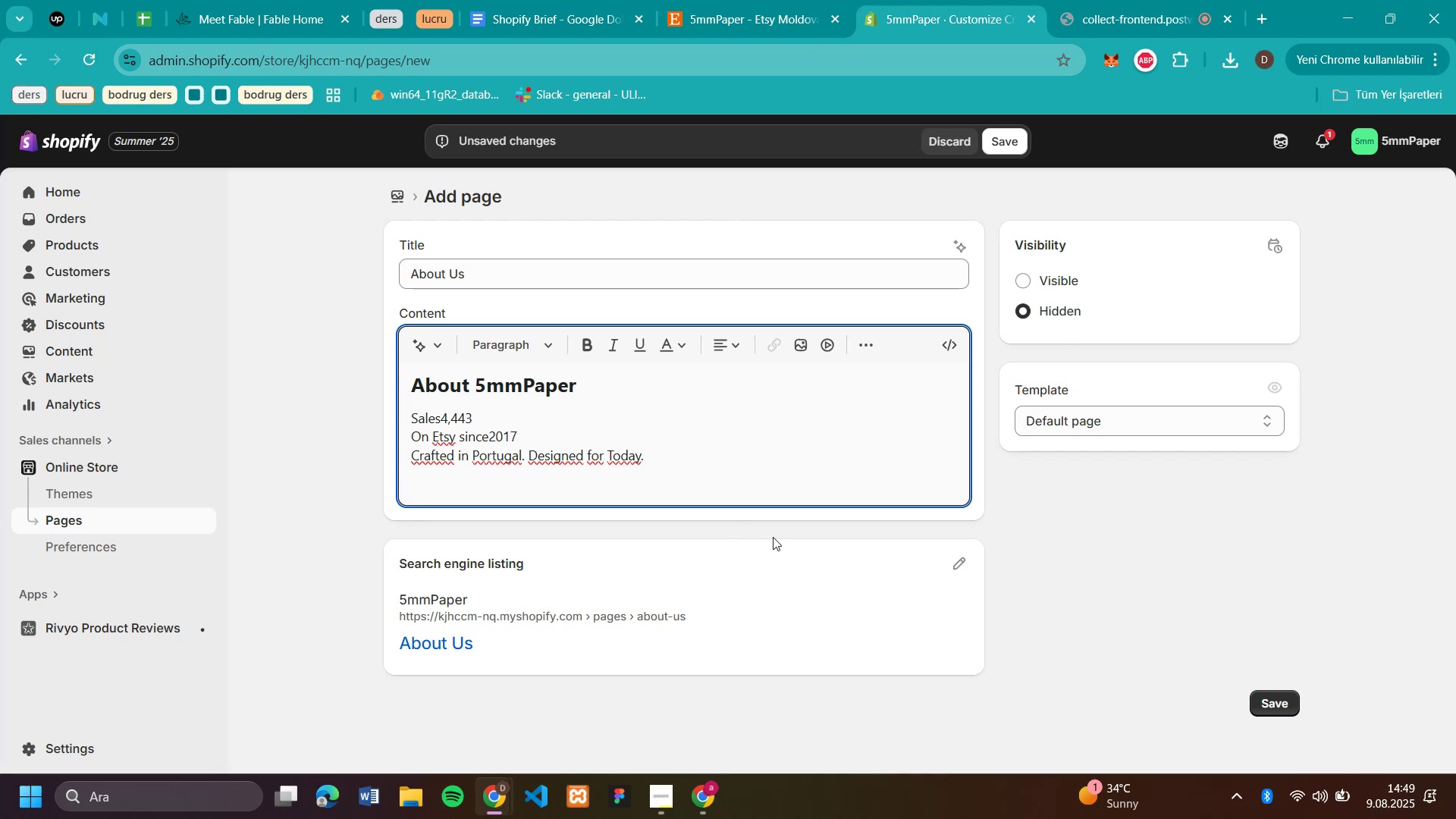 
scroll: coordinate [780, 497], scroll_direction: up, amount: 4.0
 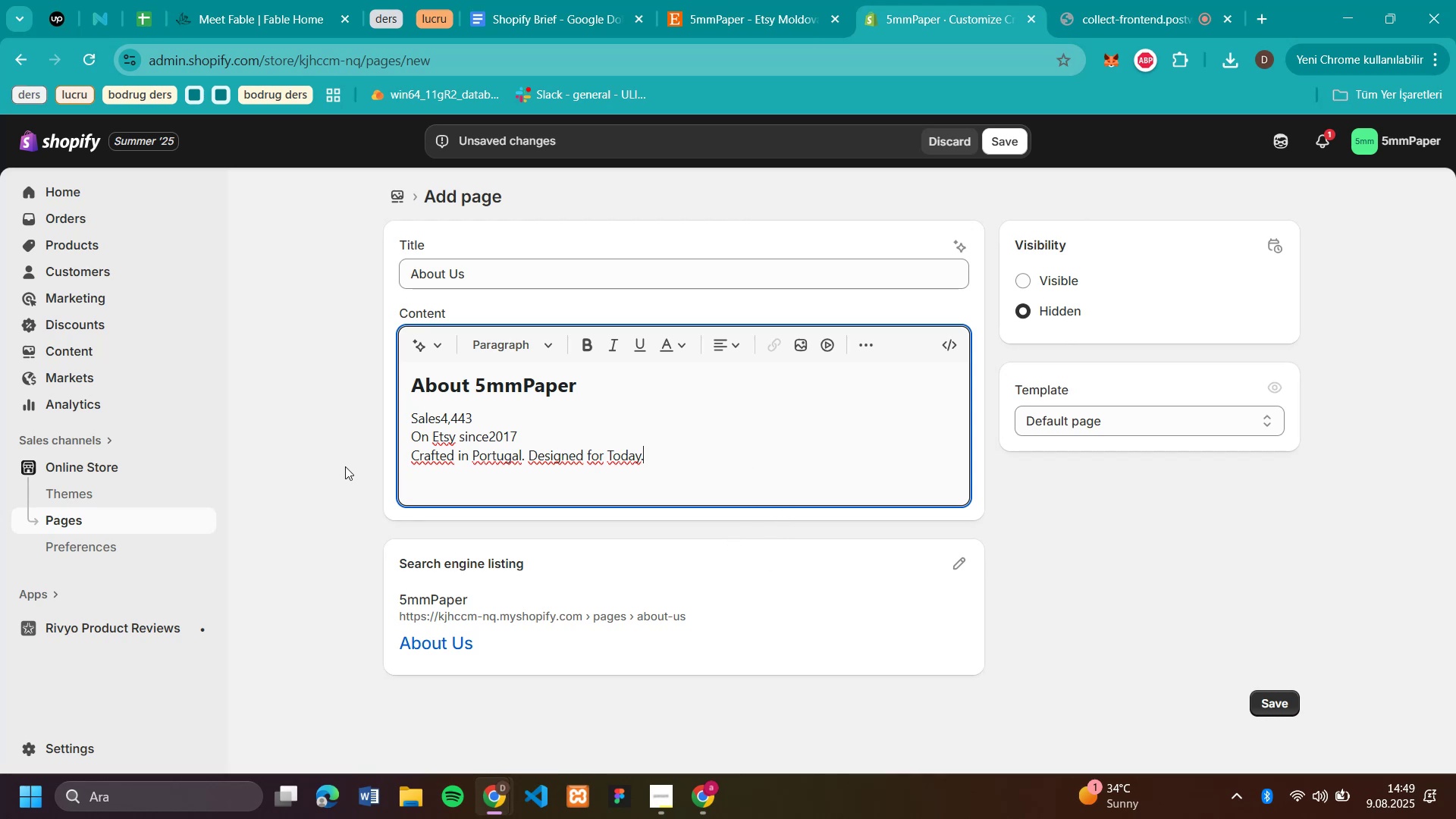 
left_click([345, 466])
 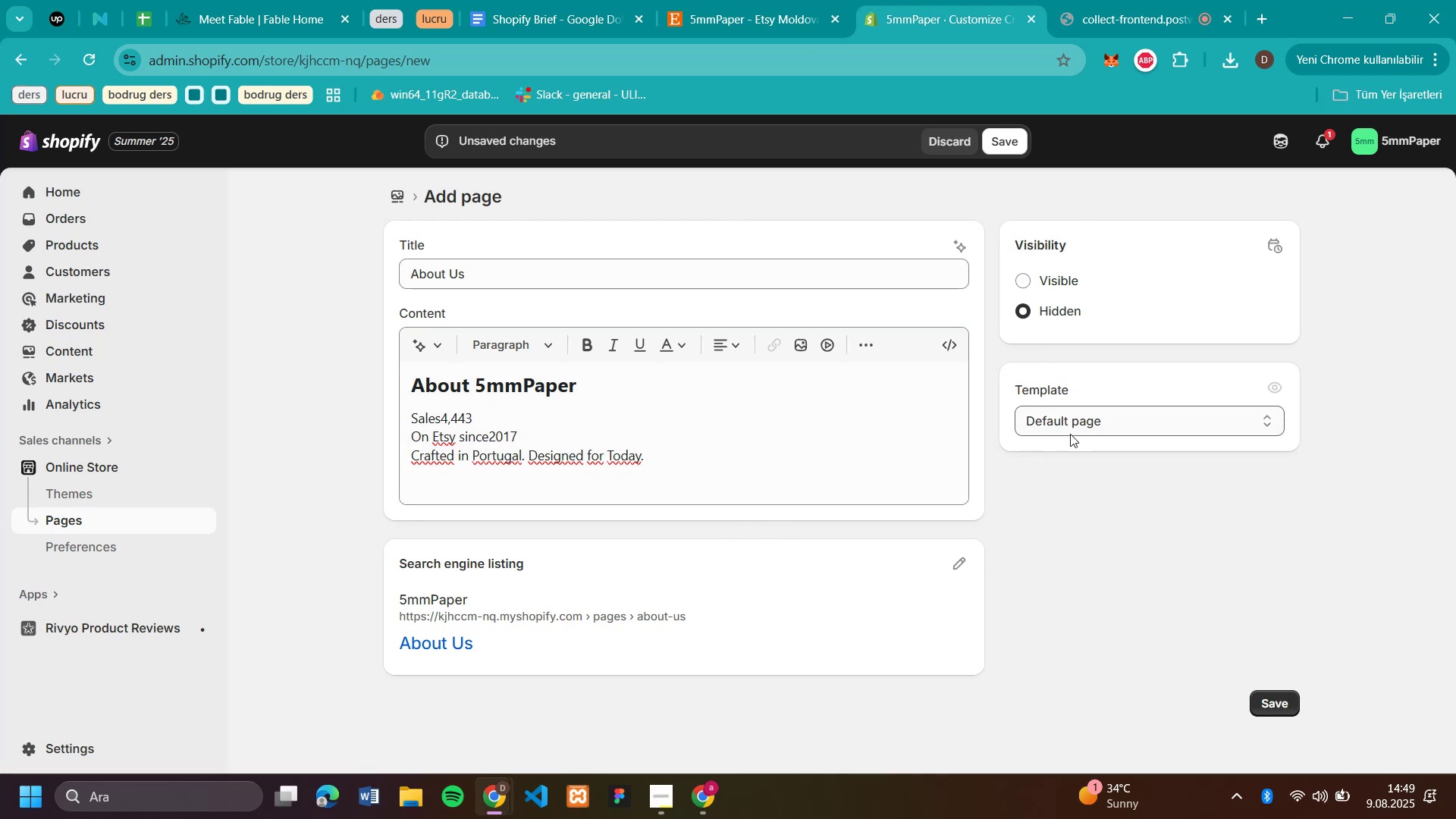 
left_click([1065, 418])
 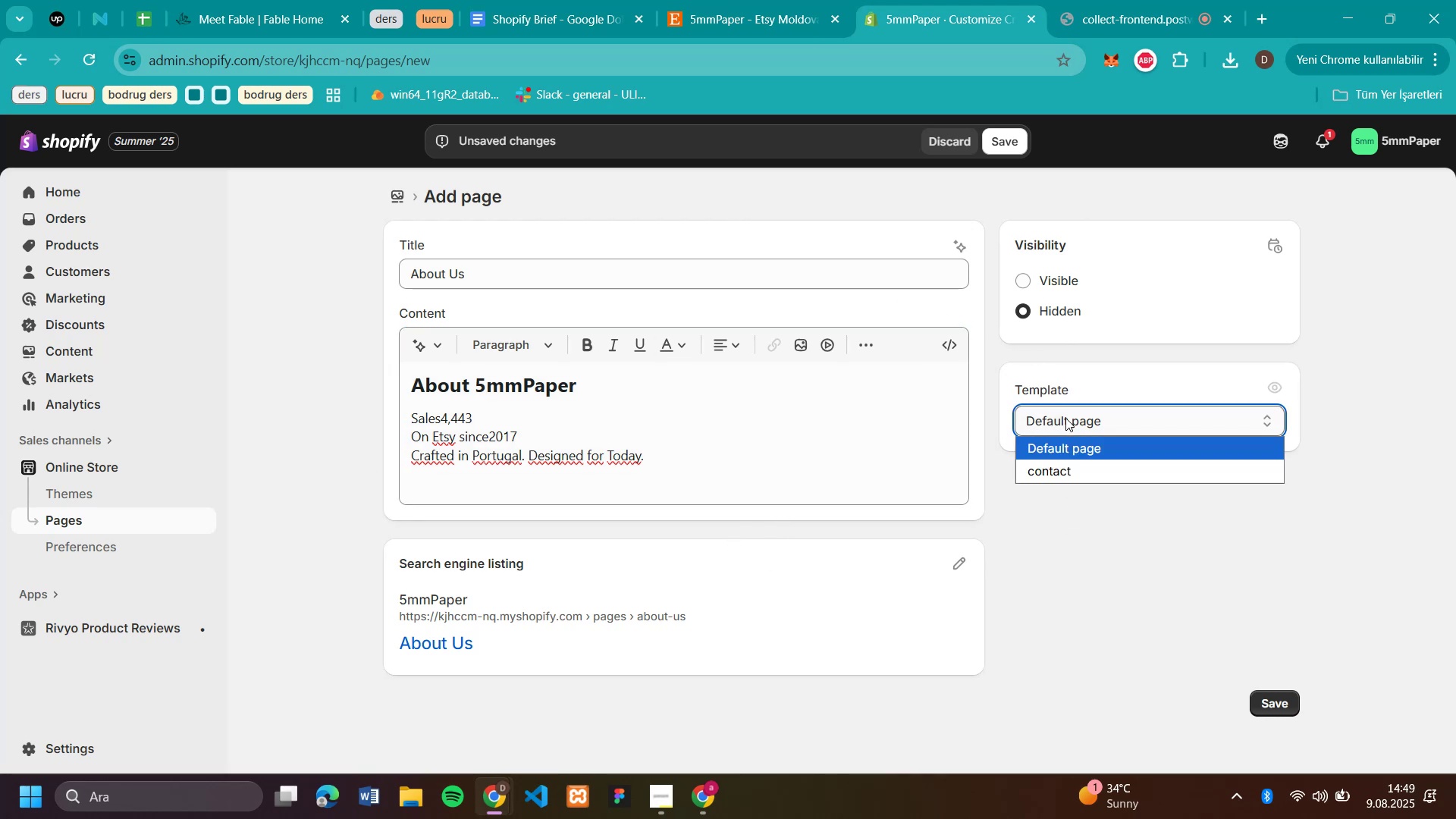 
left_click([1065, 418])
 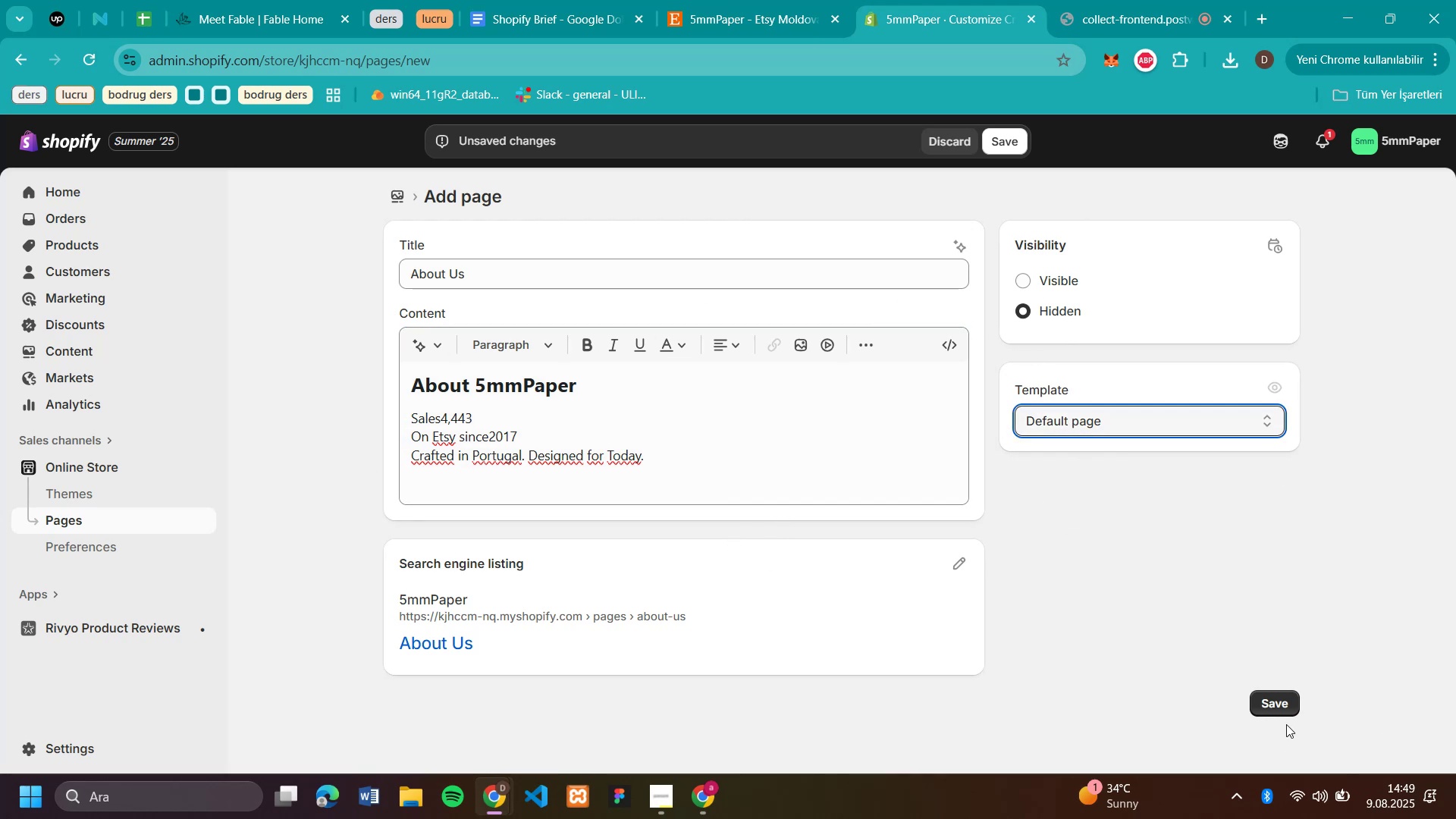 
left_click([1282, 705])
 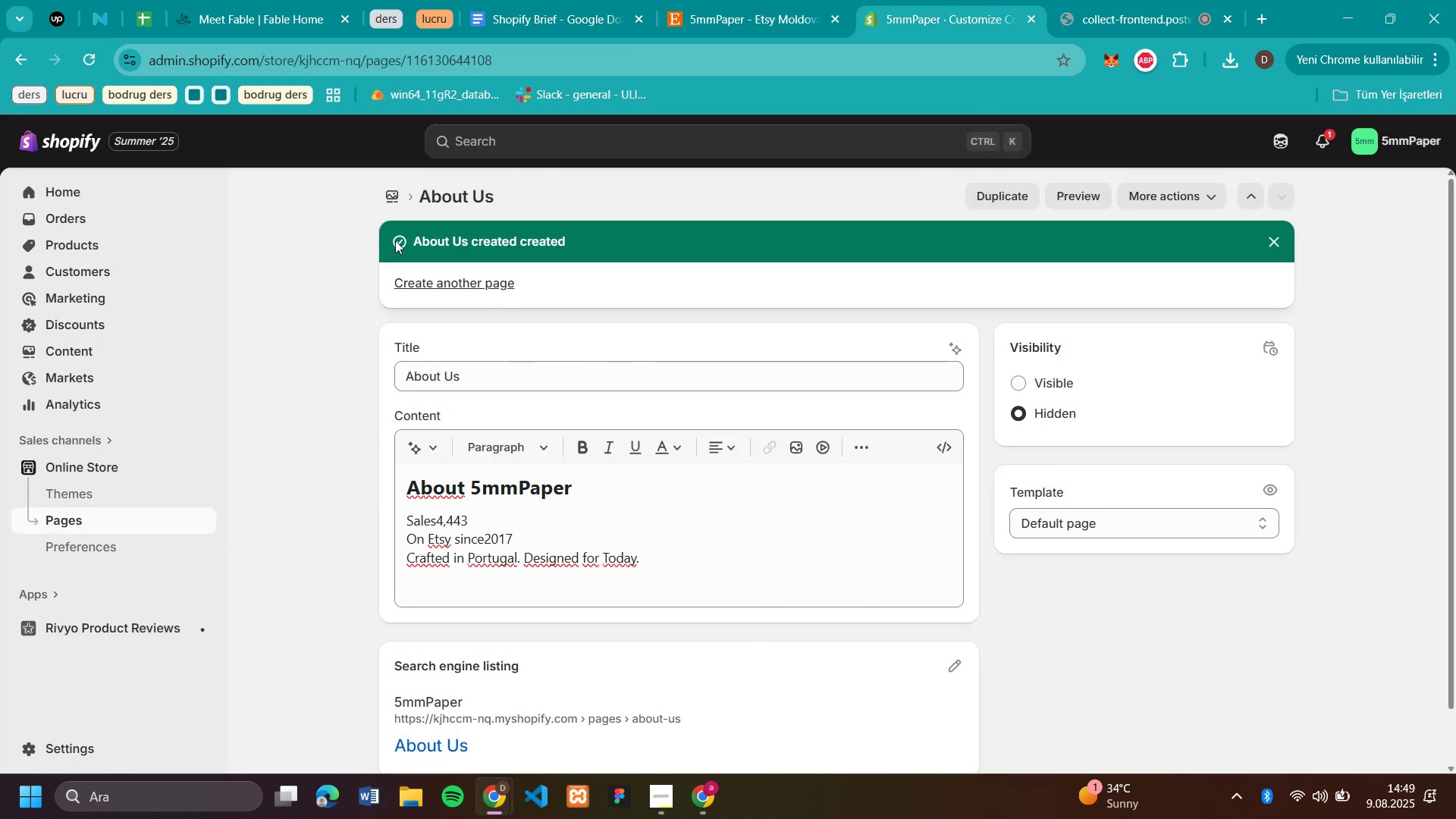 
left_click([391, 193])
 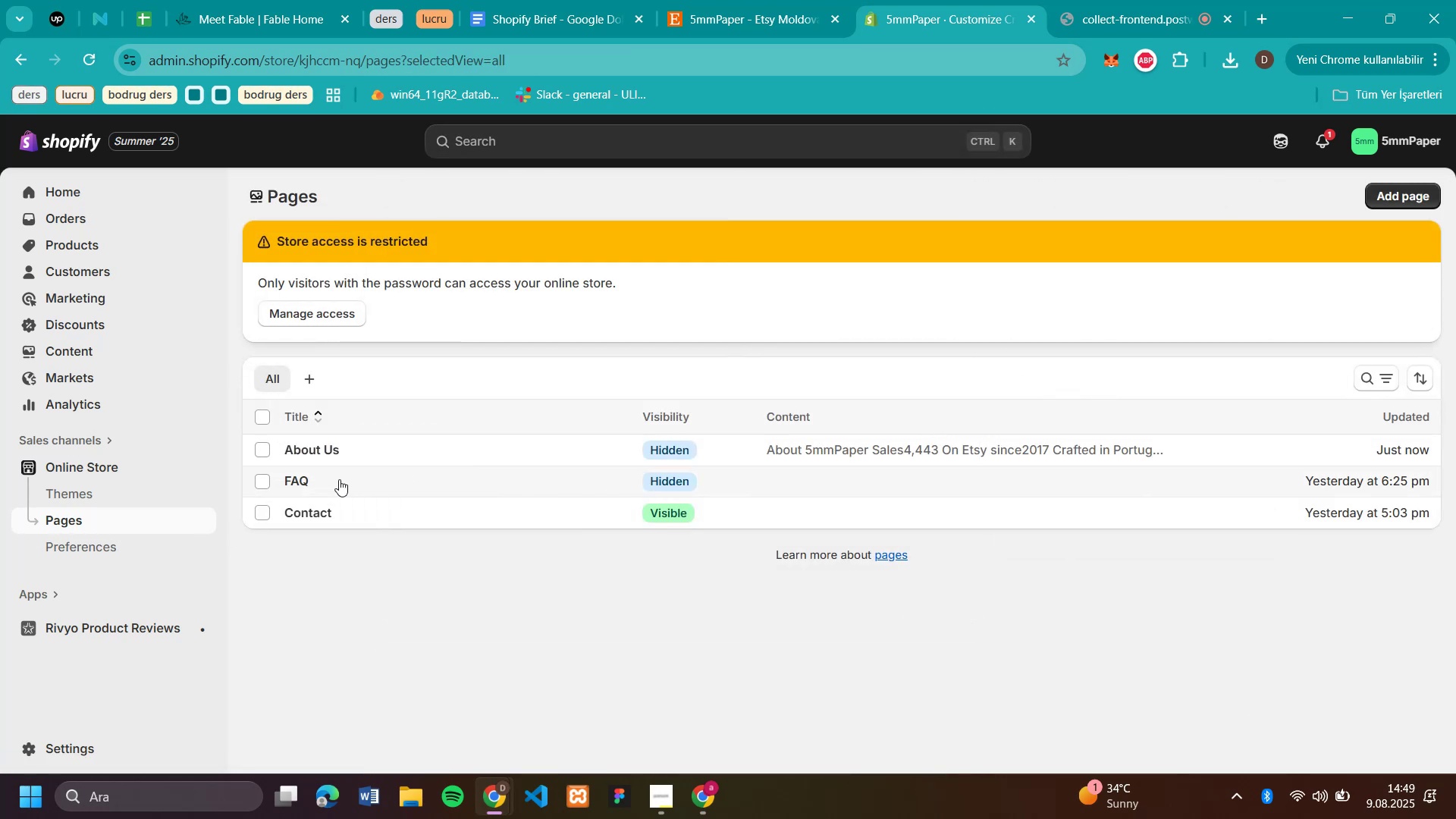 
left_click([463, 450])
 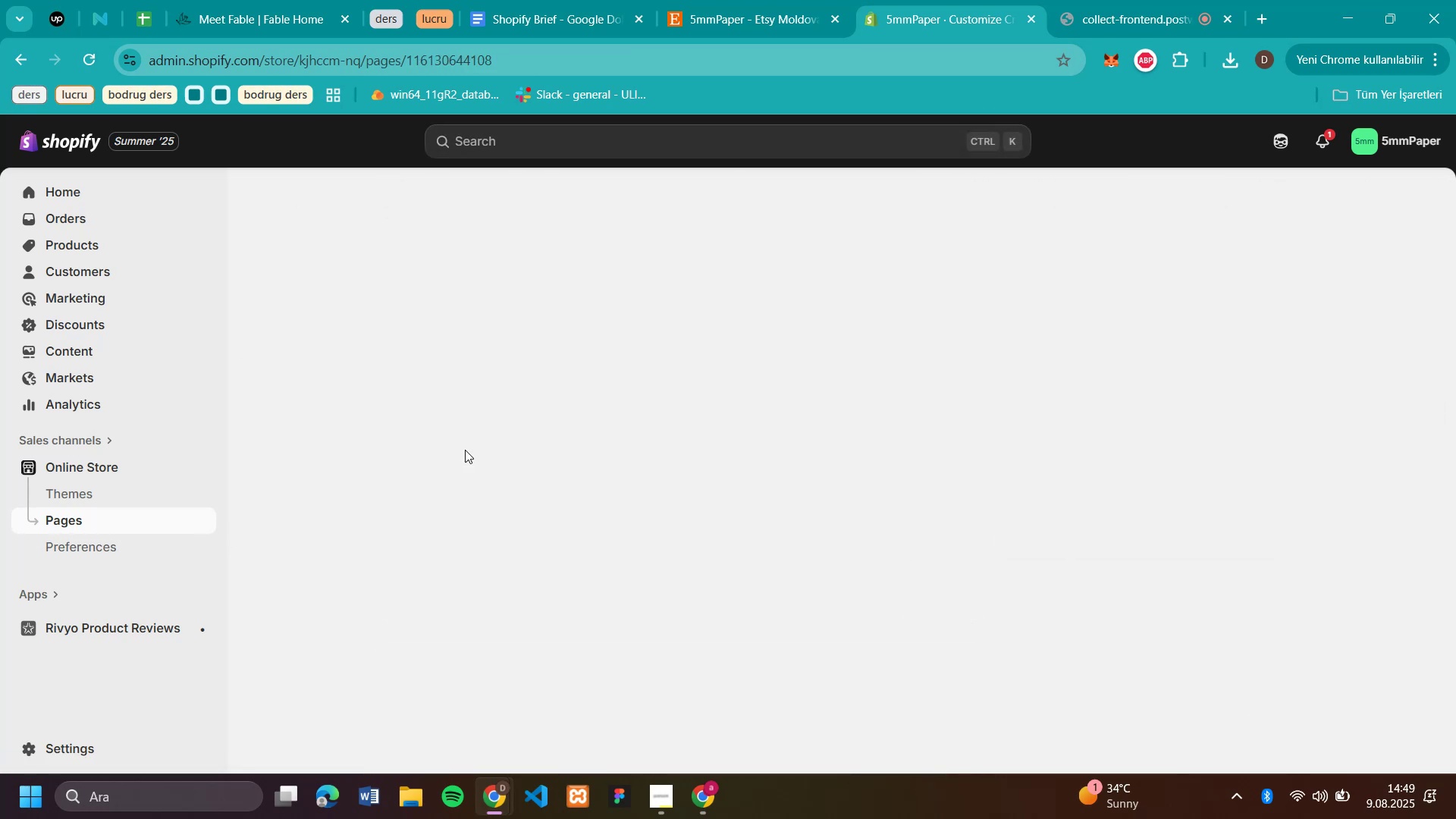 
mouse_move([1154, 344])
 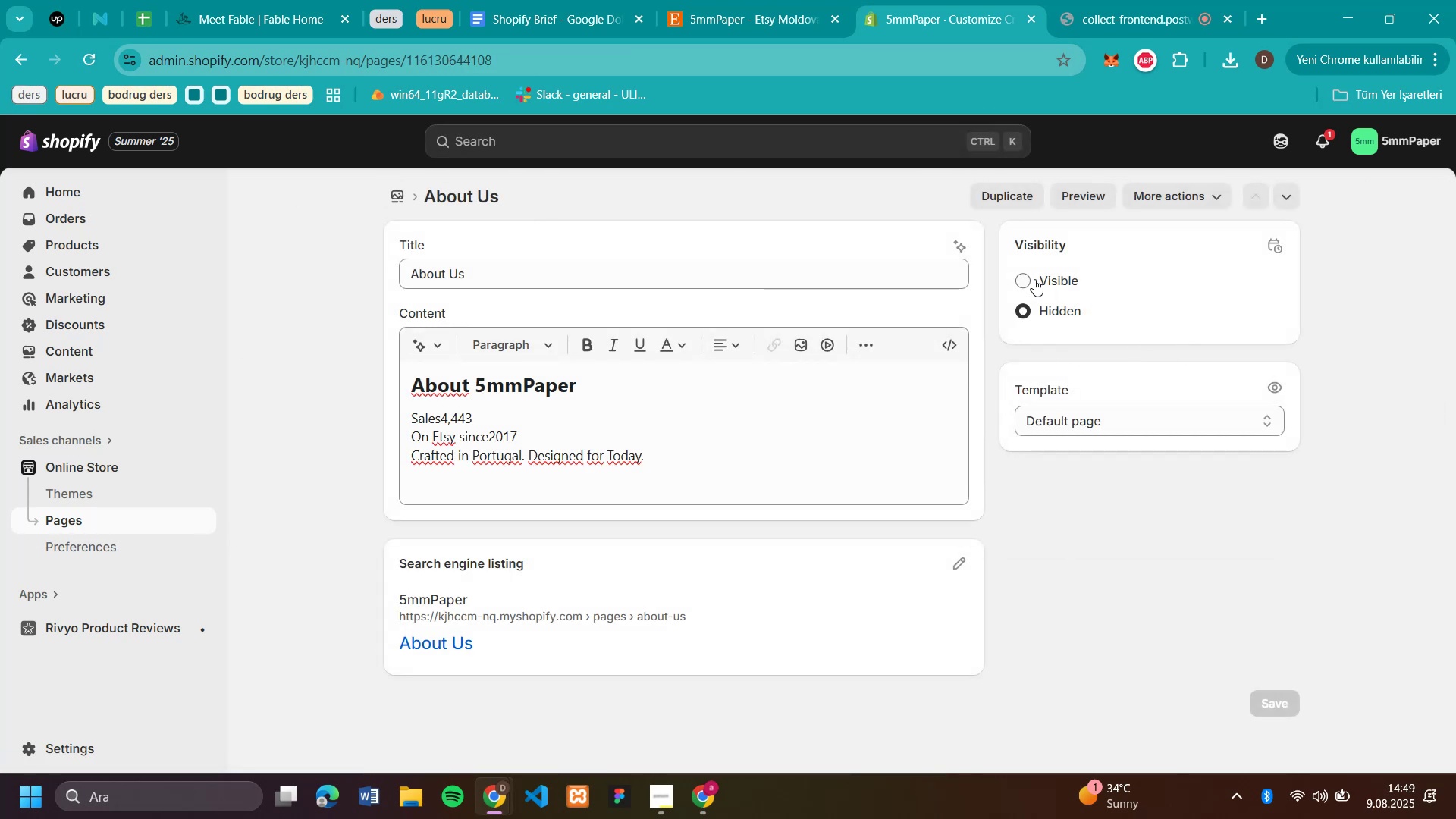 
left_click([1032, 278])
 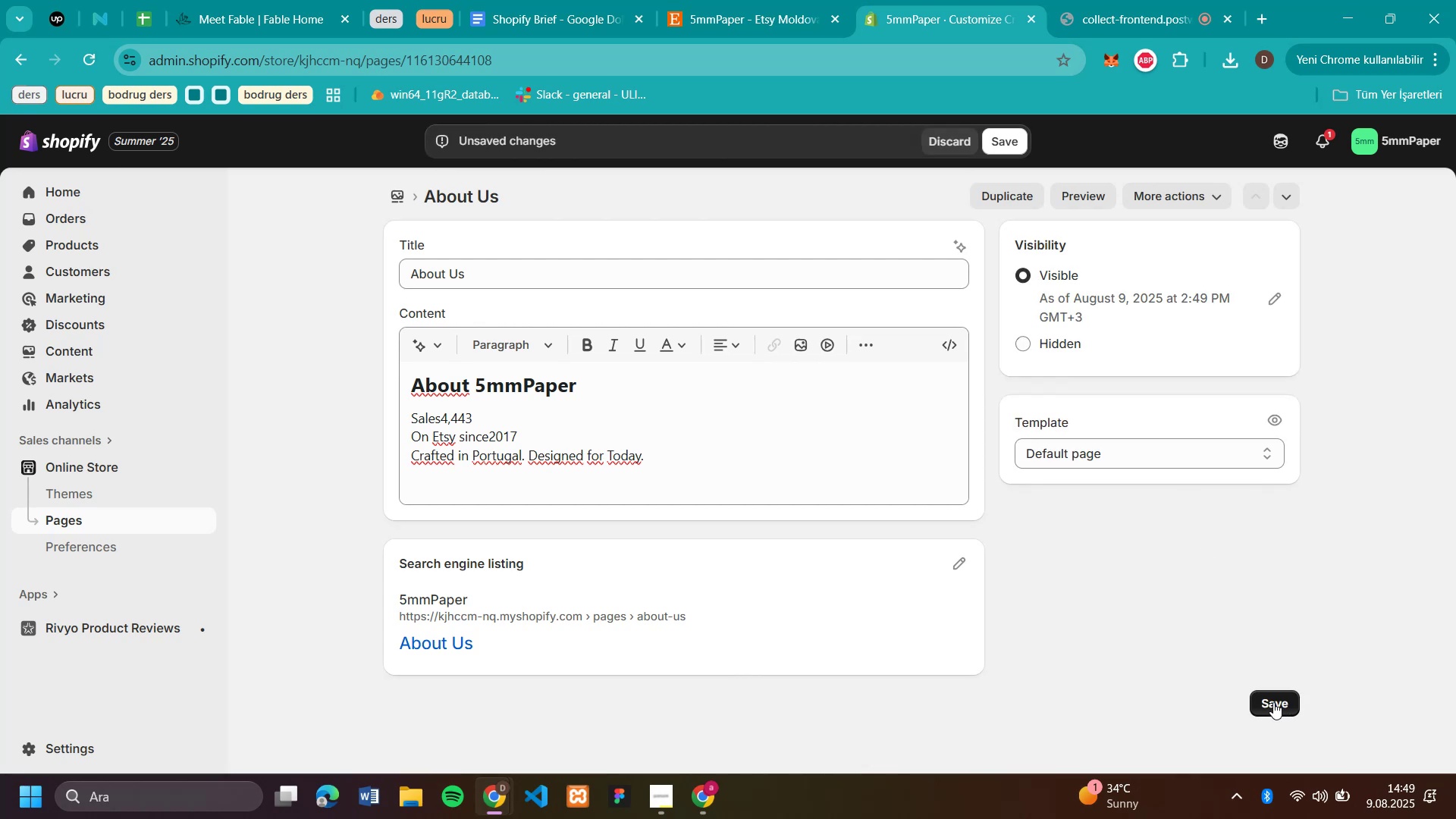 
left_click([1273, 702])
 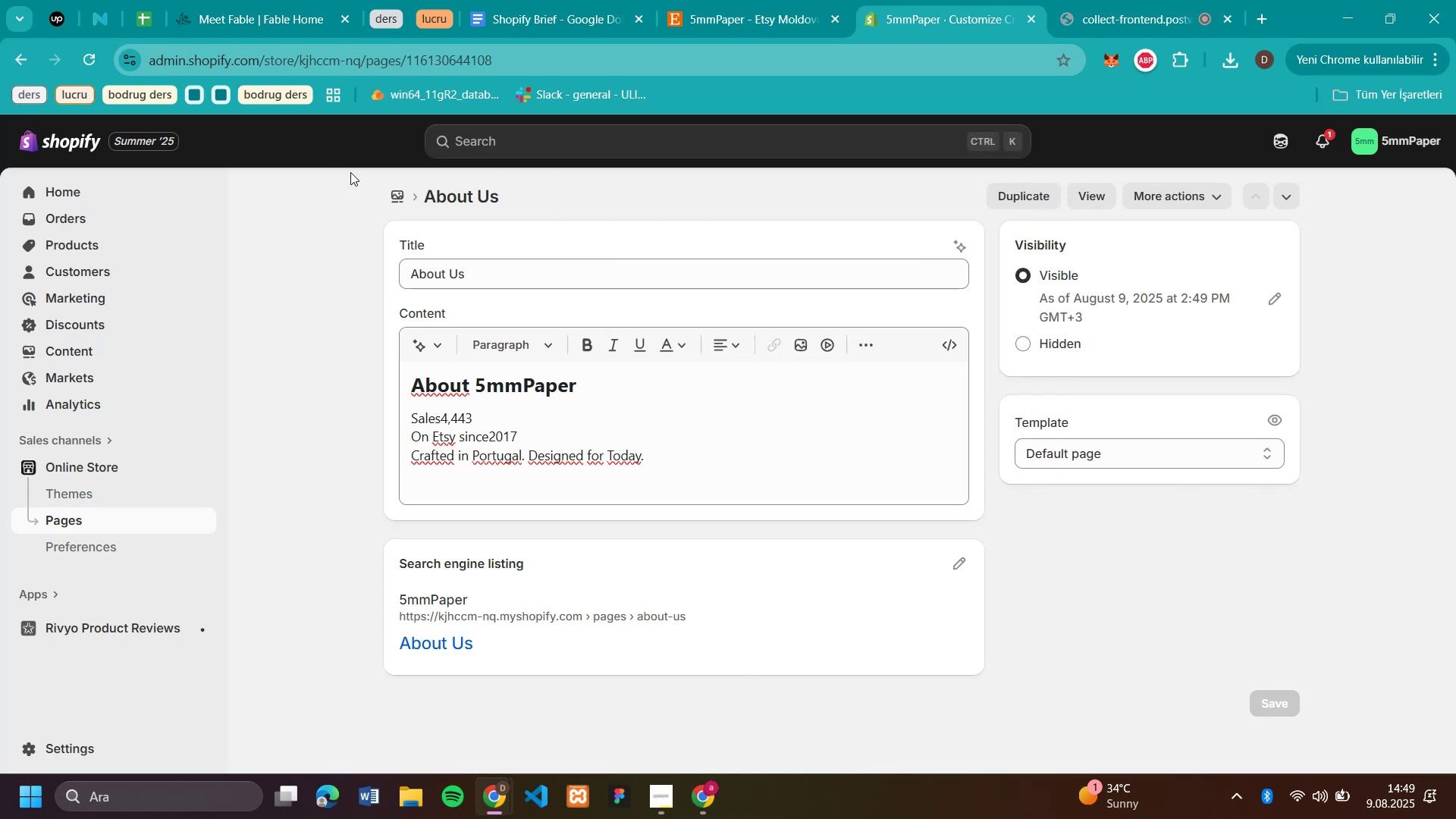 
left_click([391, 201])
 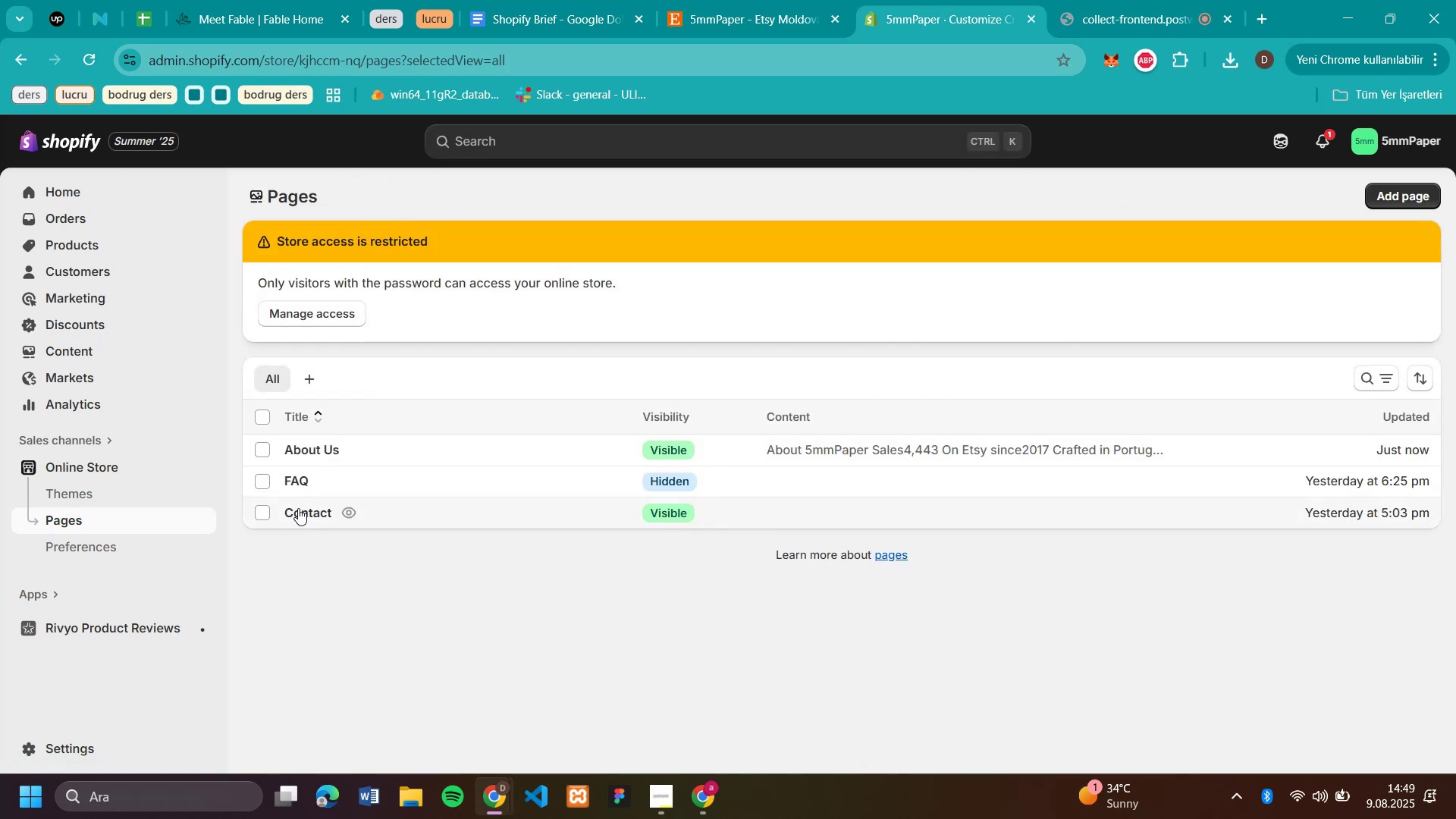 
left_click([306, 491])
 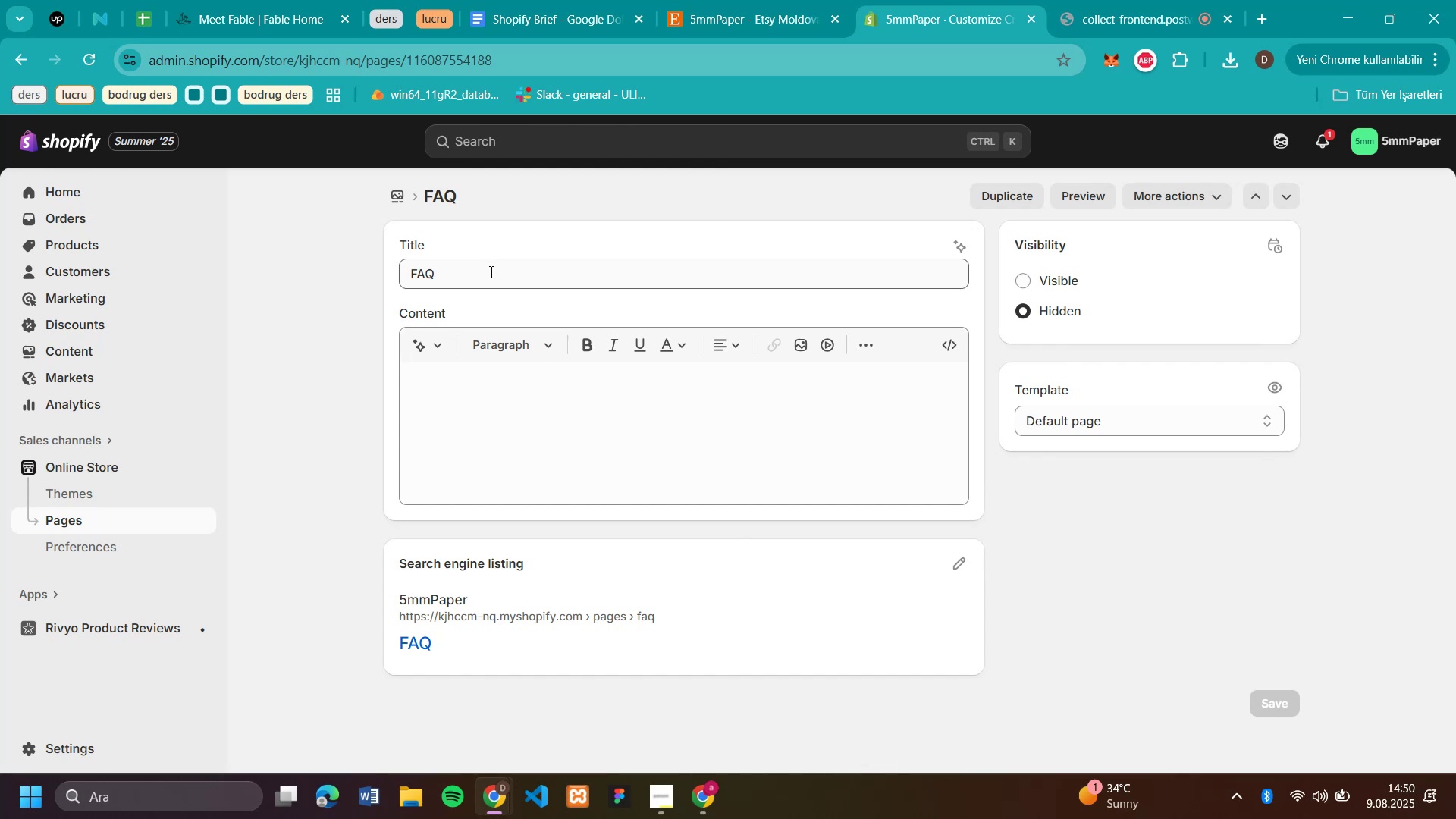 
wait(5.67)
 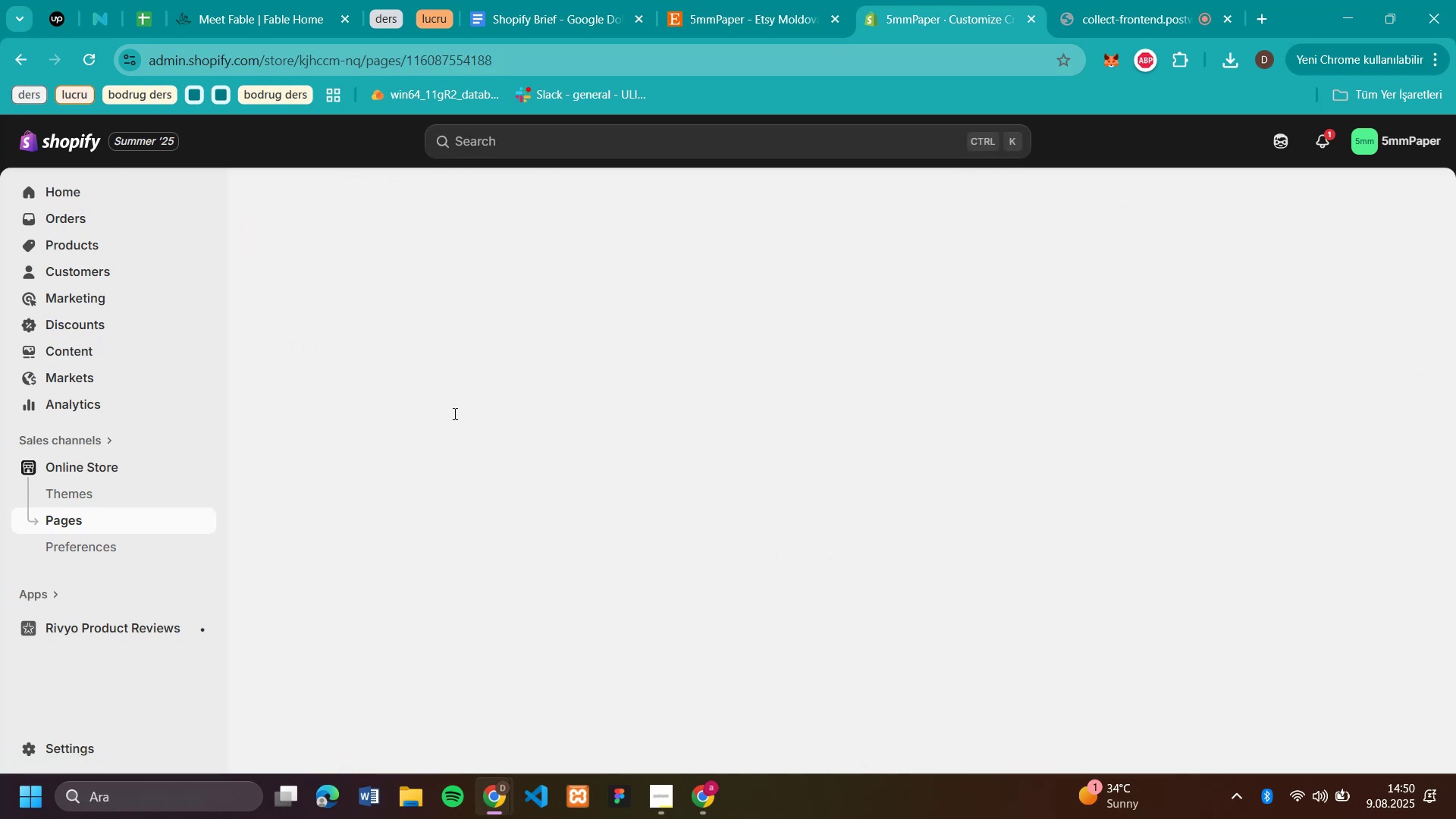 
left_click([1016, 280])
 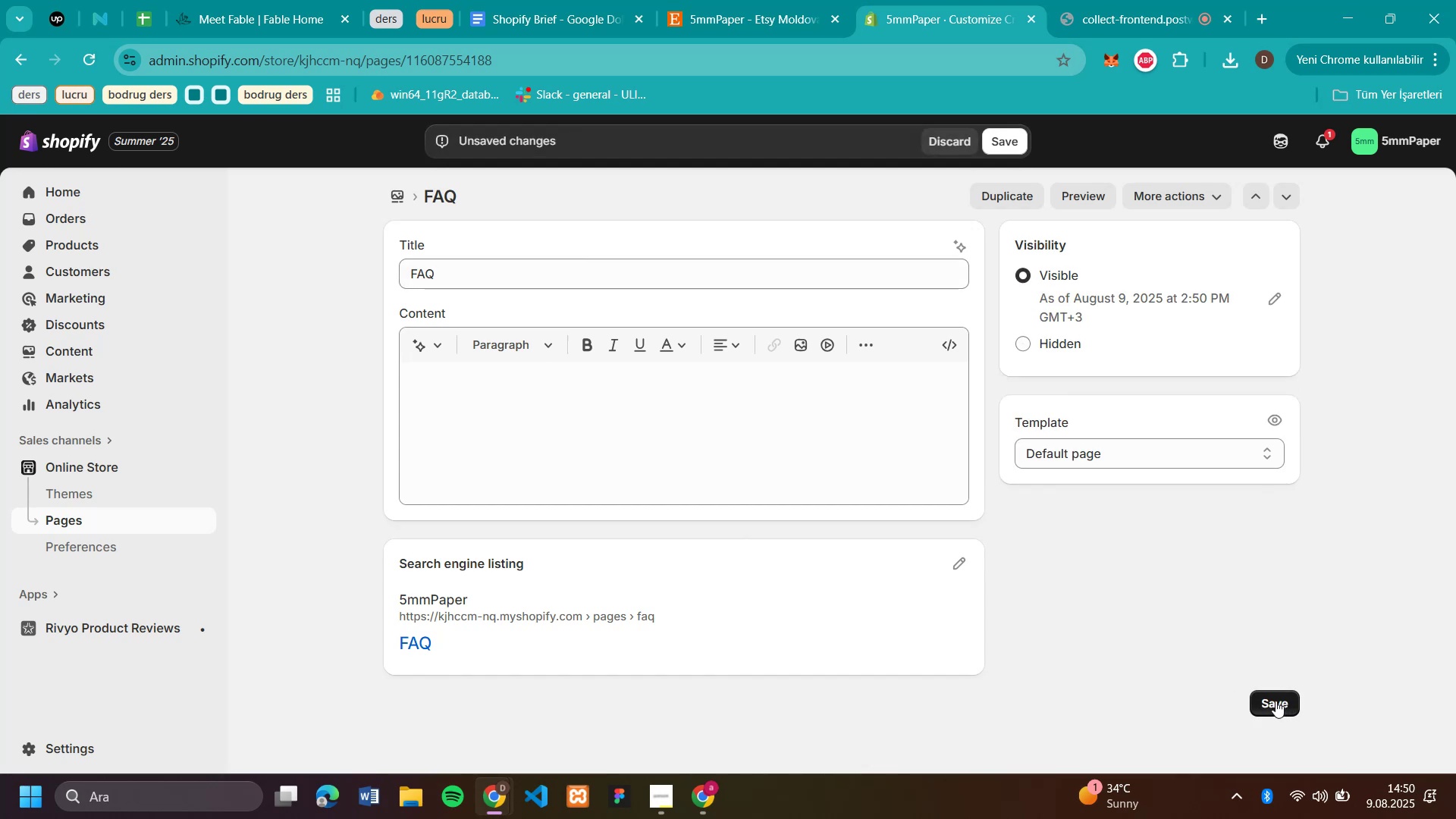 
left_click([1276, 701])
 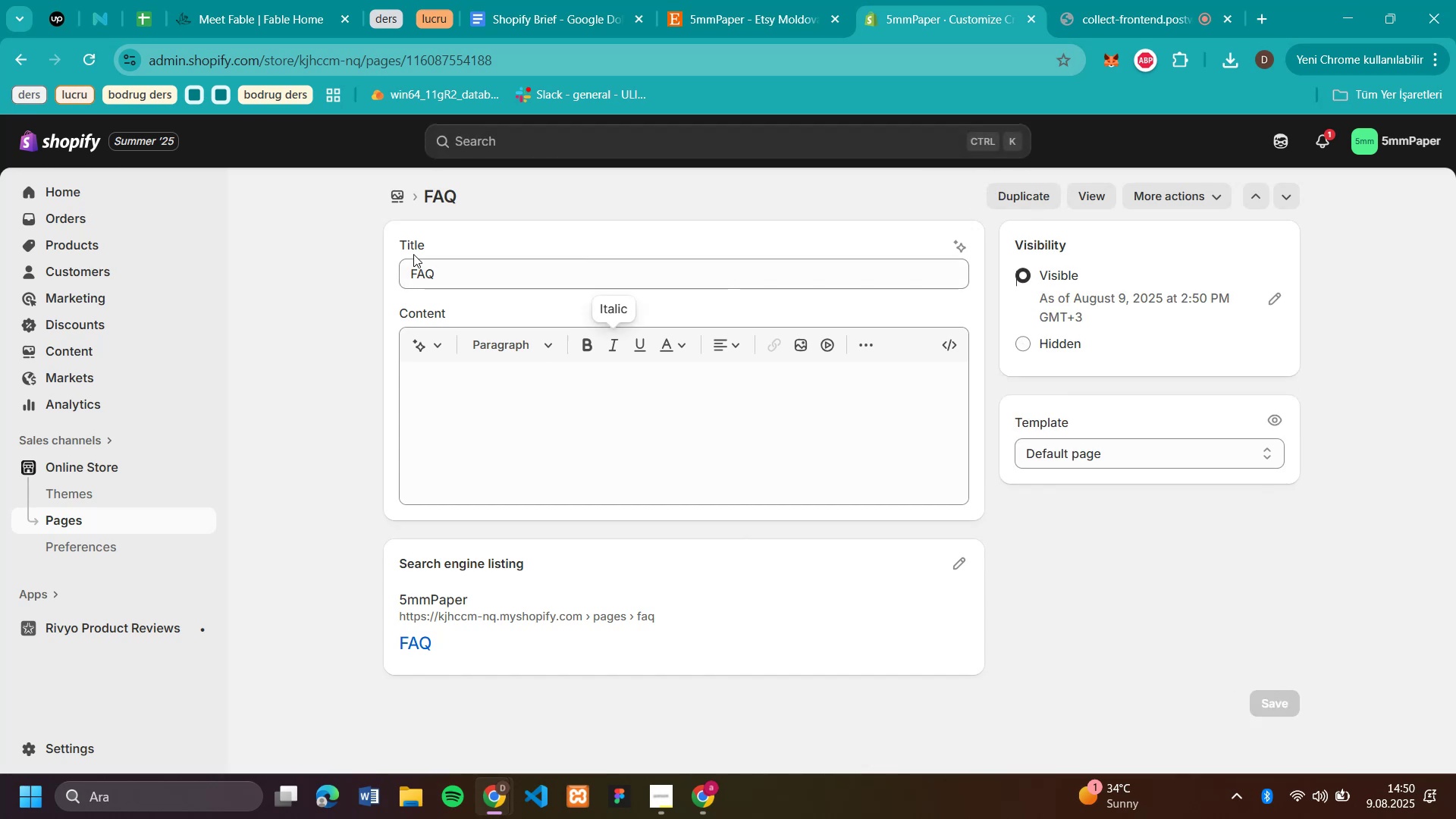 
left_click([400, 202])
 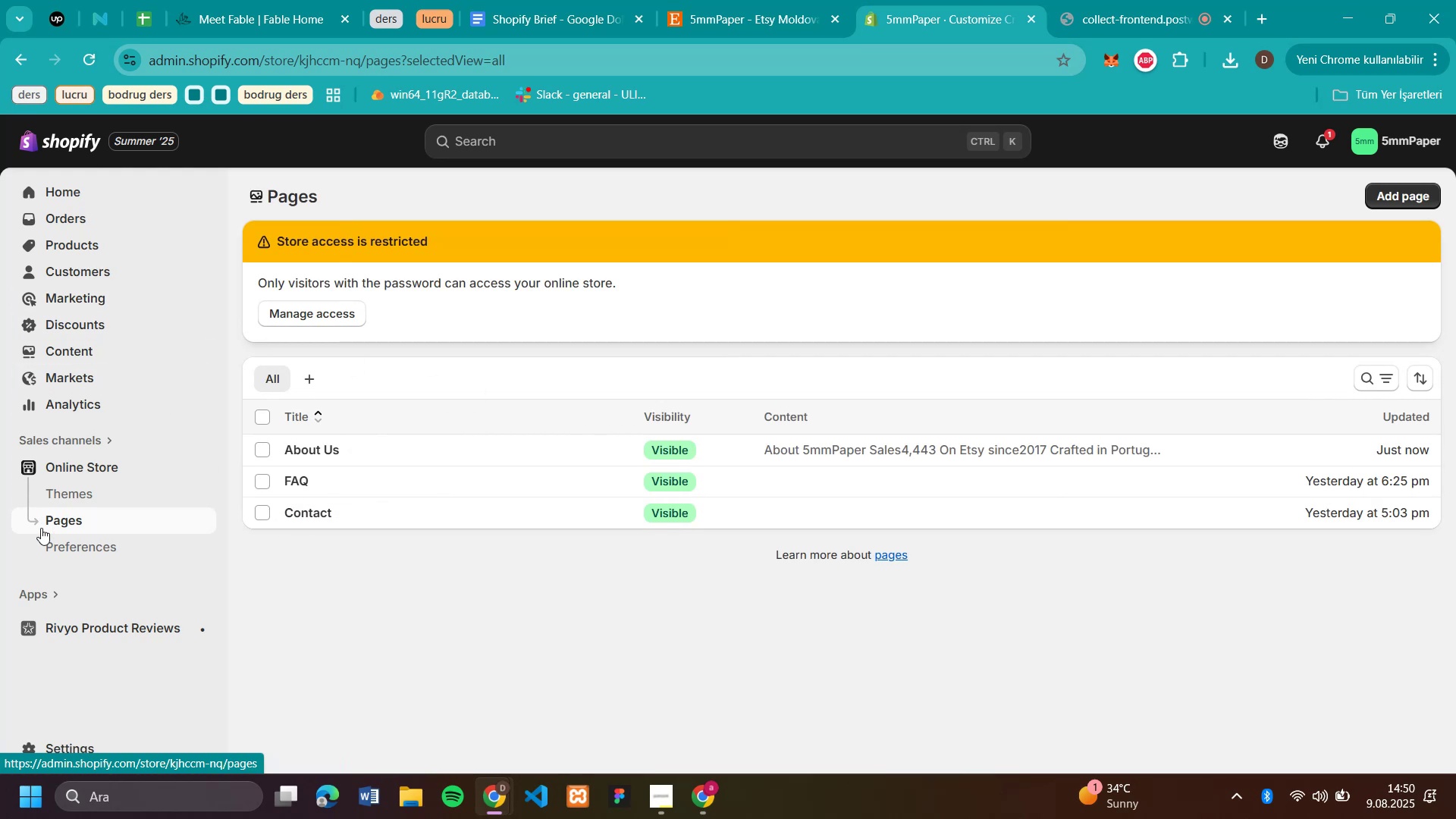 
left_click([577, 144])
 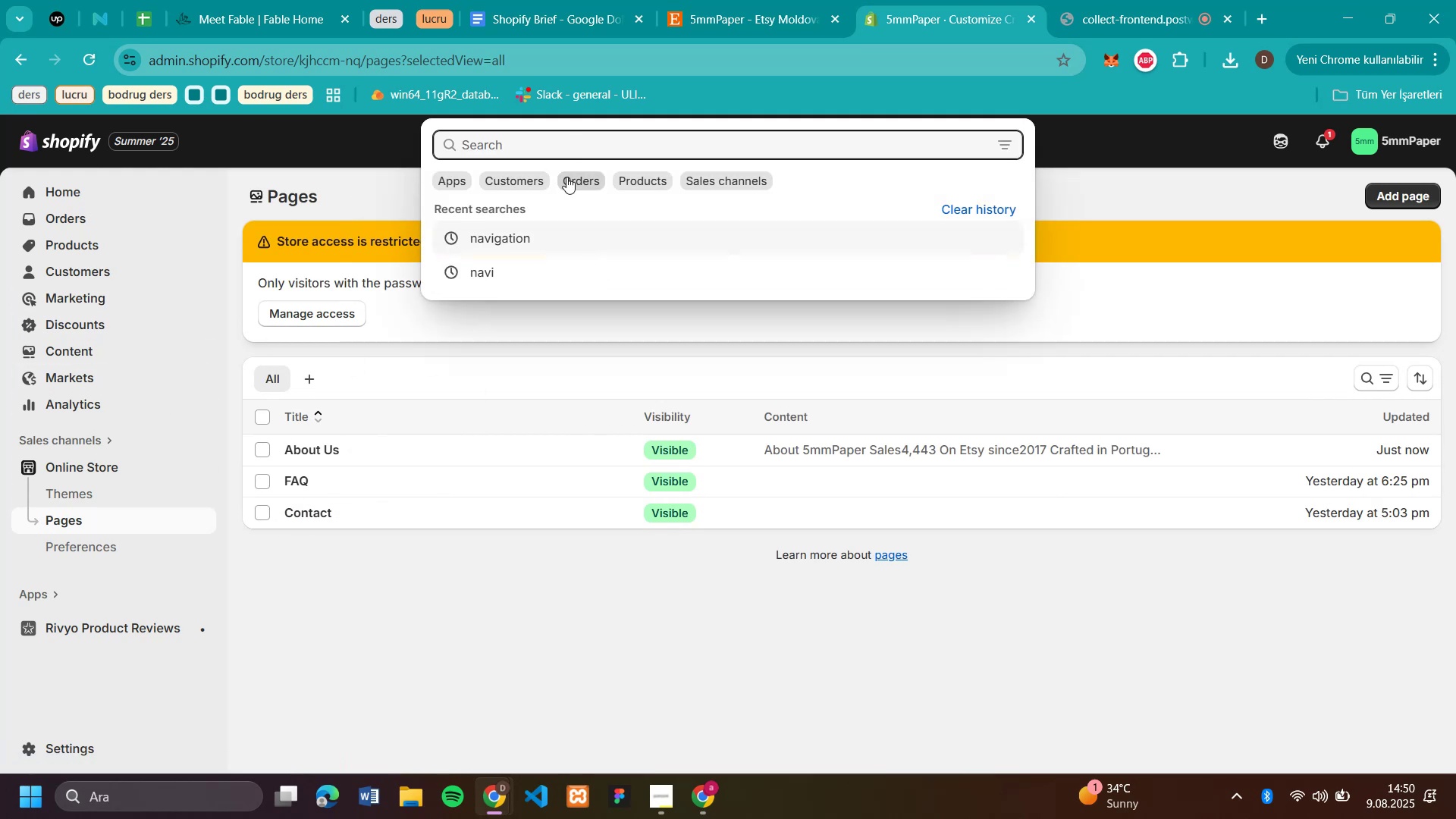 
left_click([518, 243])
 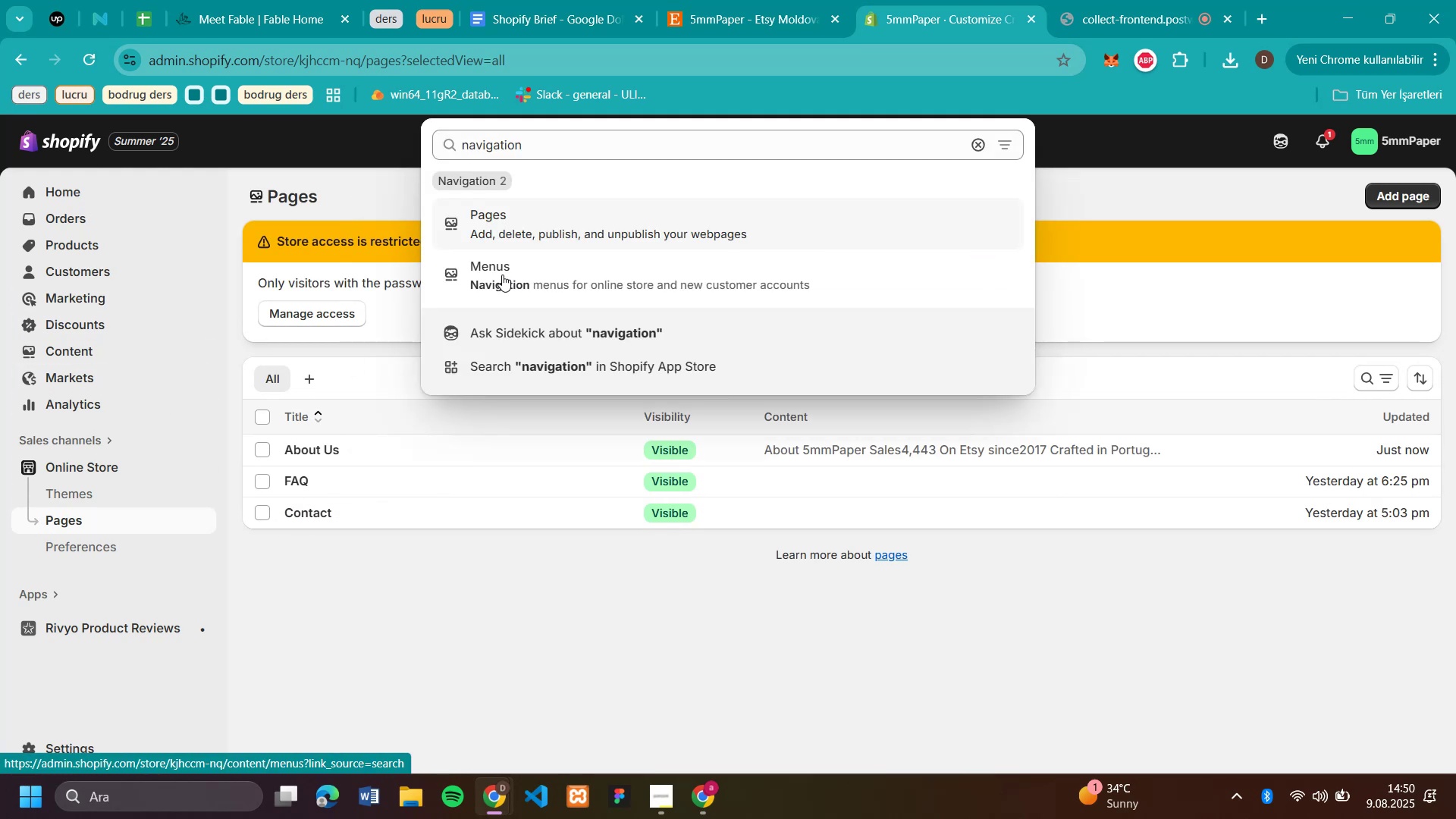 
left_click([502, 275])
 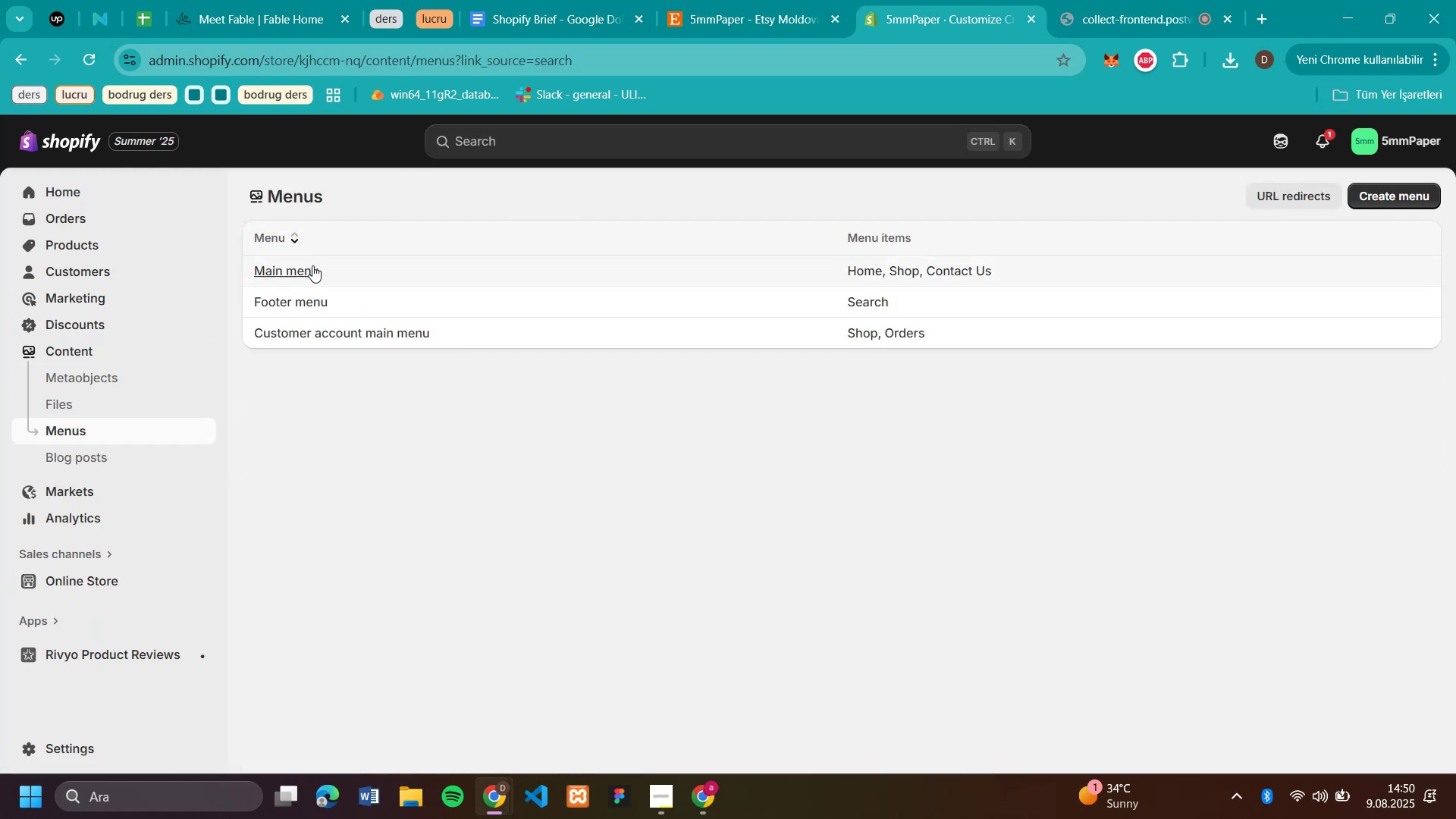 
left_click([311, 268])
 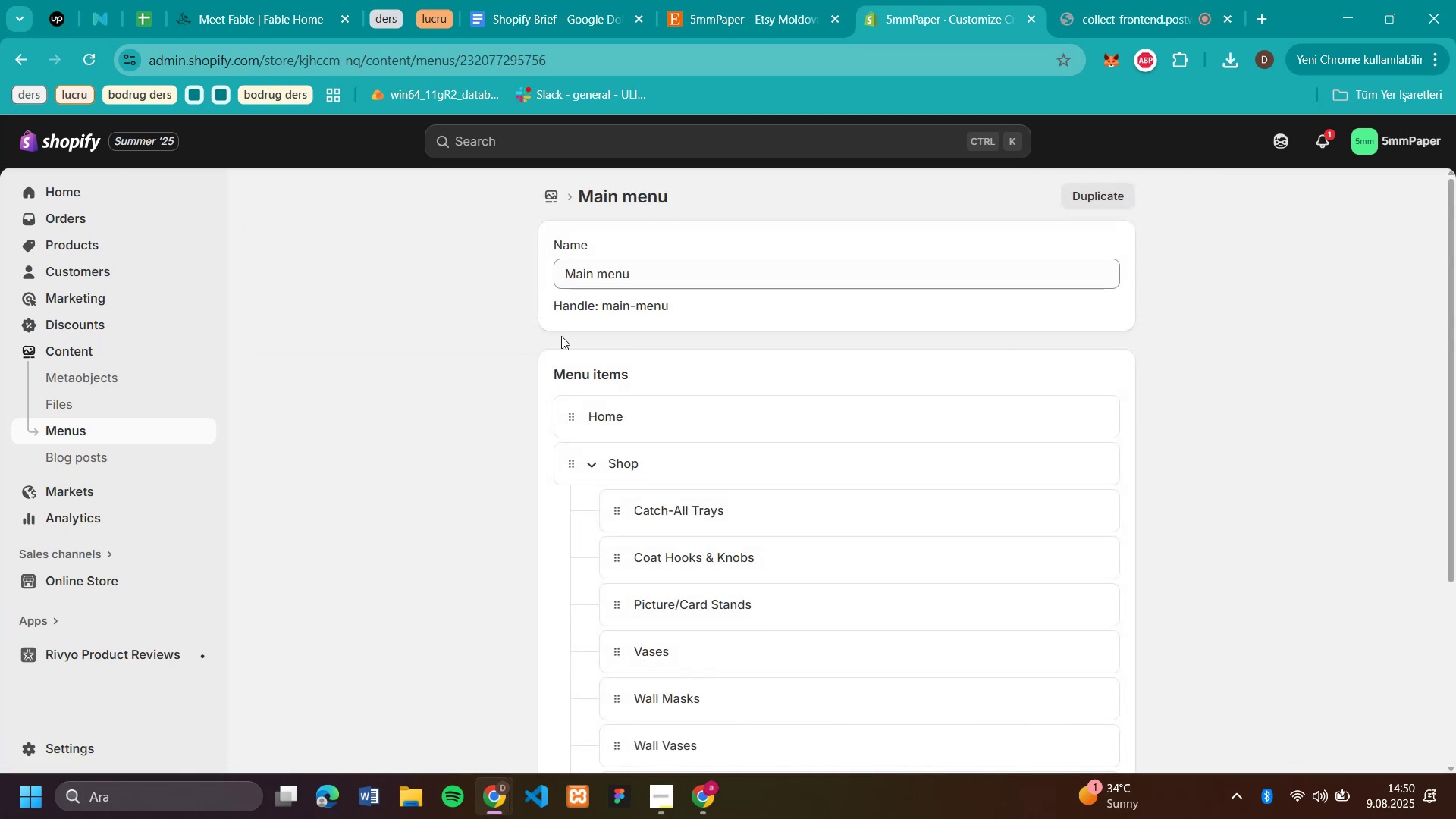 
scroll: coordinate [931, 442], scroll_direction: down, amount: 7.0
 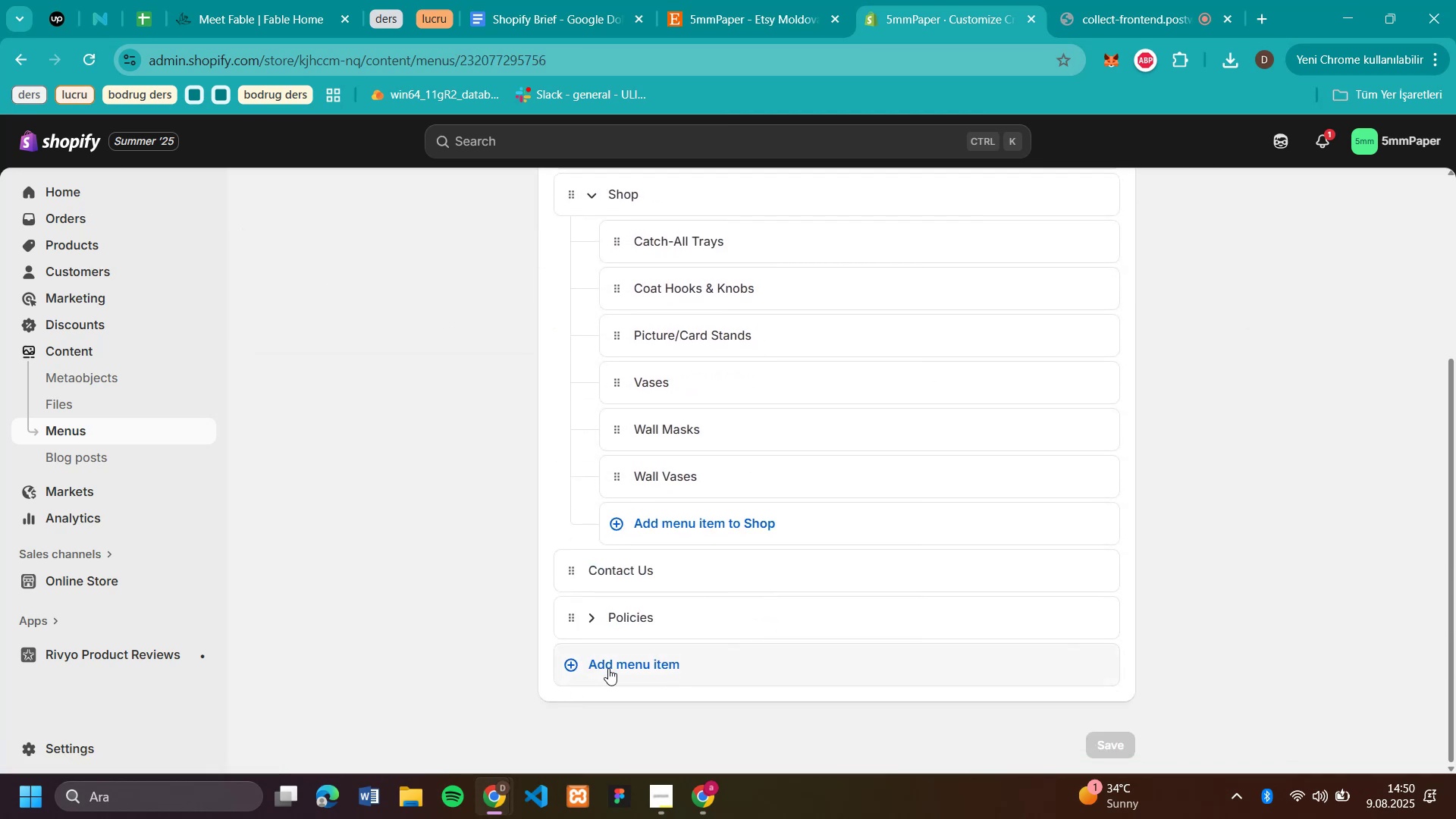 
left_click([609, 668])
 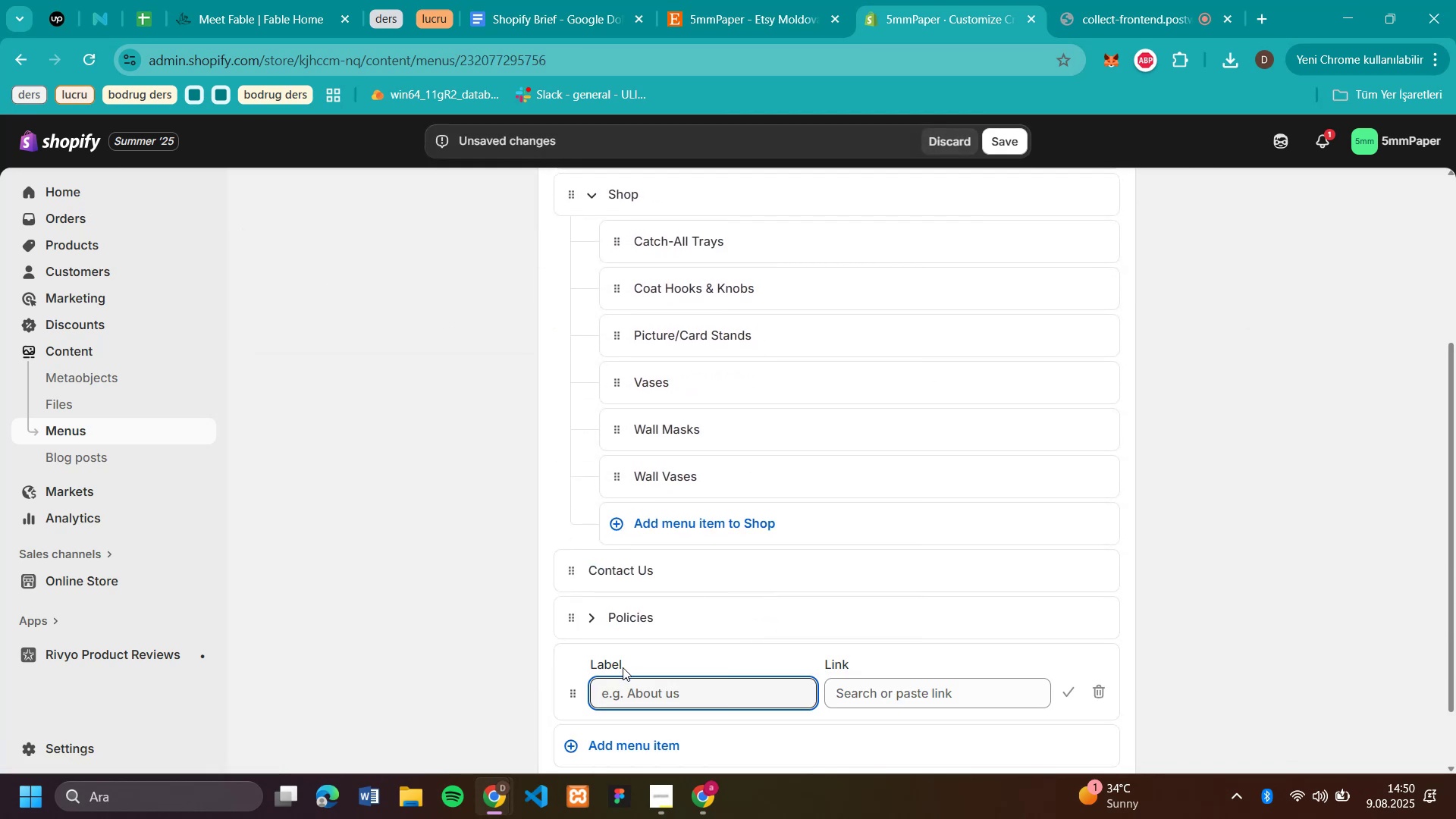 
key(A)
 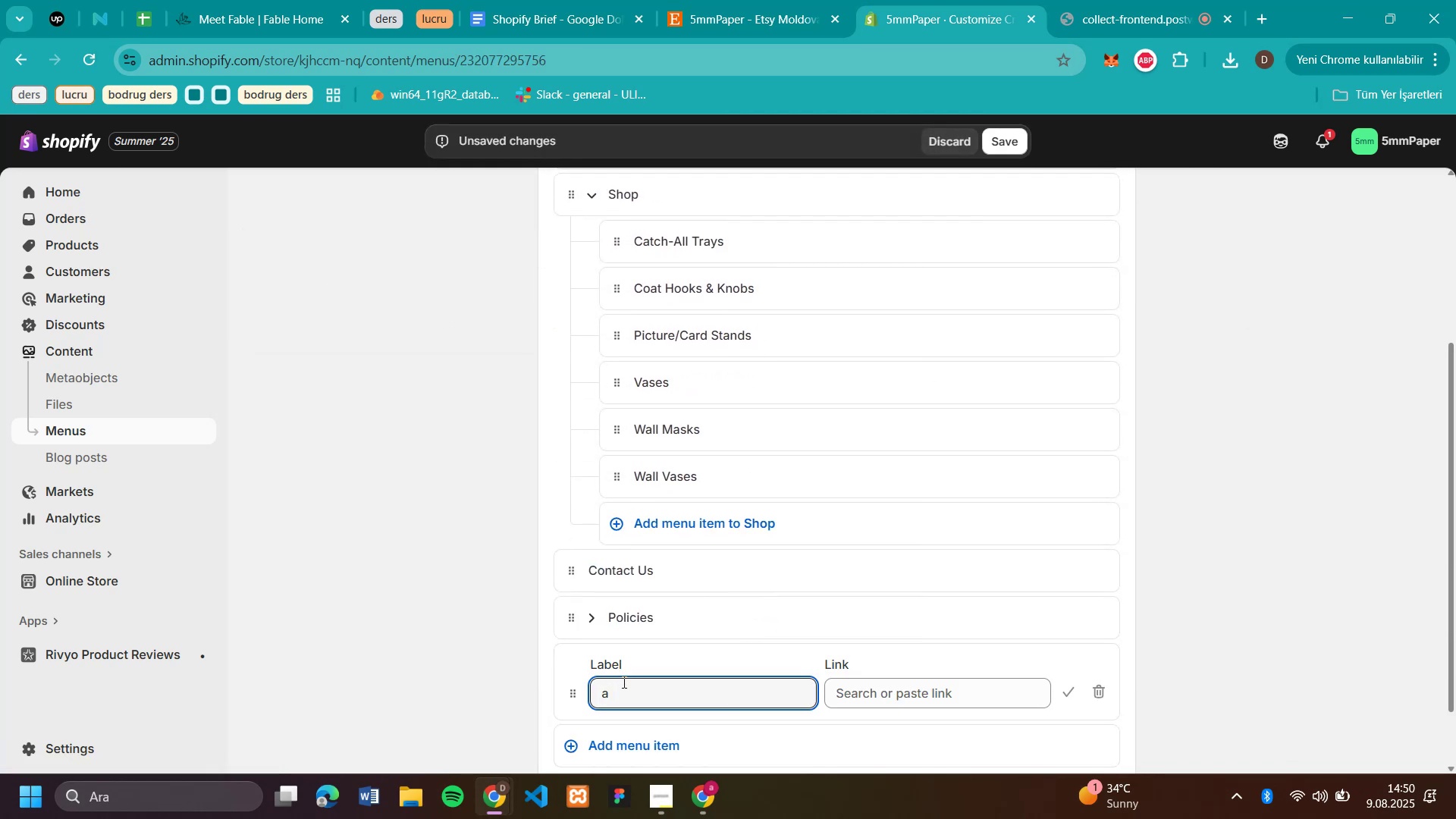 
key(Backspace)
 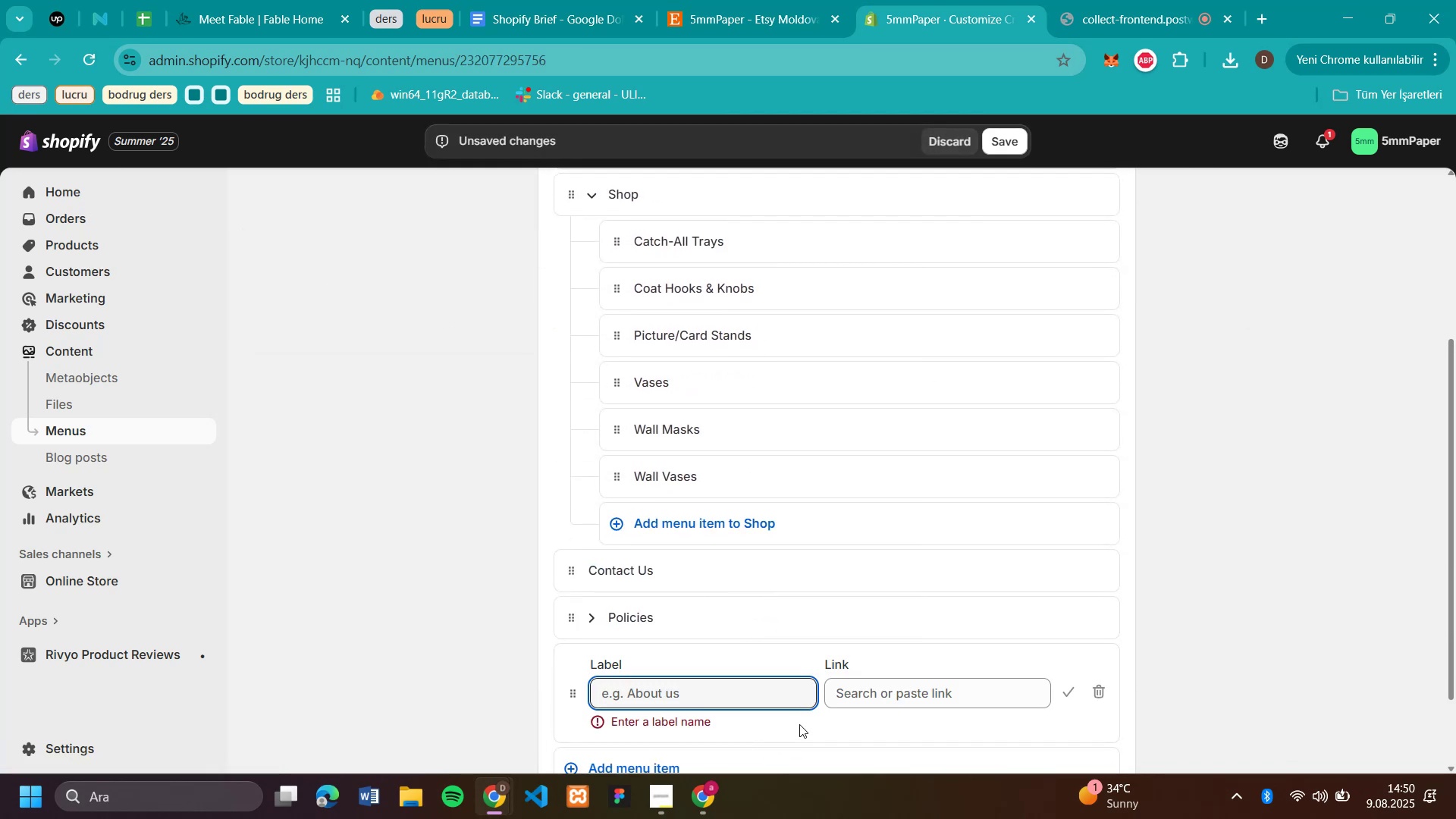 
left_click([864, 695])
 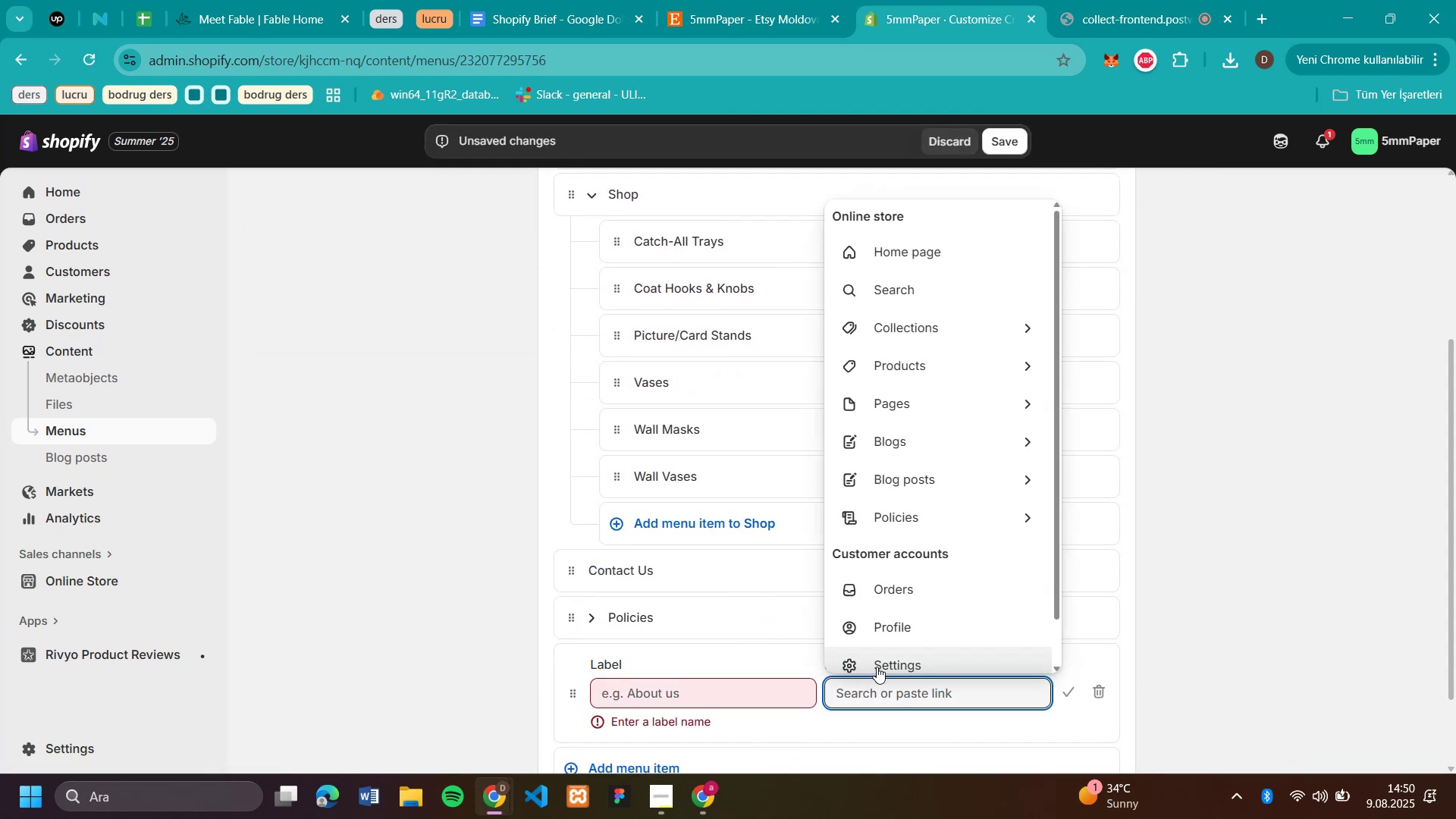 
scroll: coordinate [912, 551], scroll_direction: down, amount: 2.0
 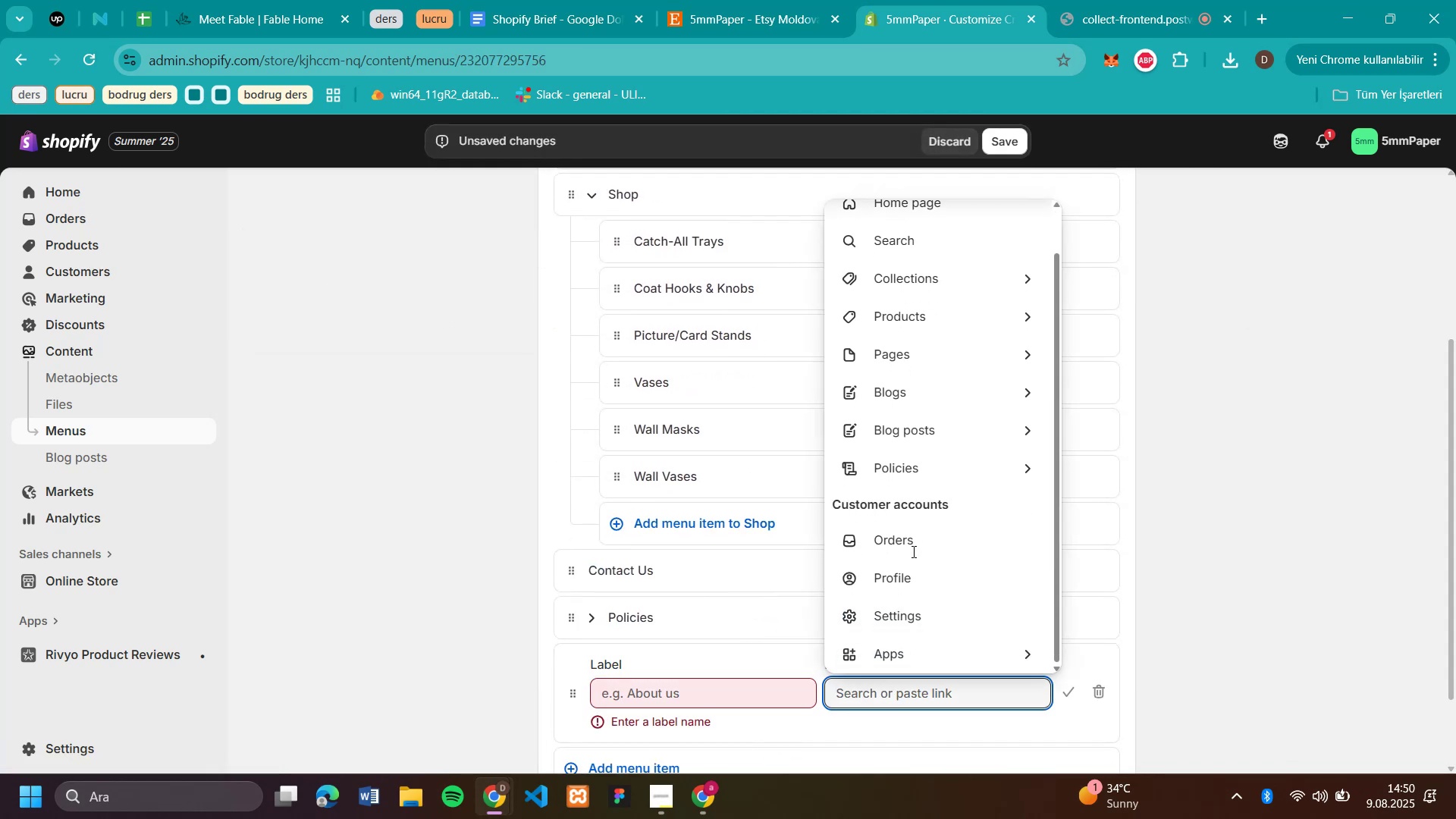 
scroll: coordinate [912, 551], scroll_direction: up, amount: 4.0
 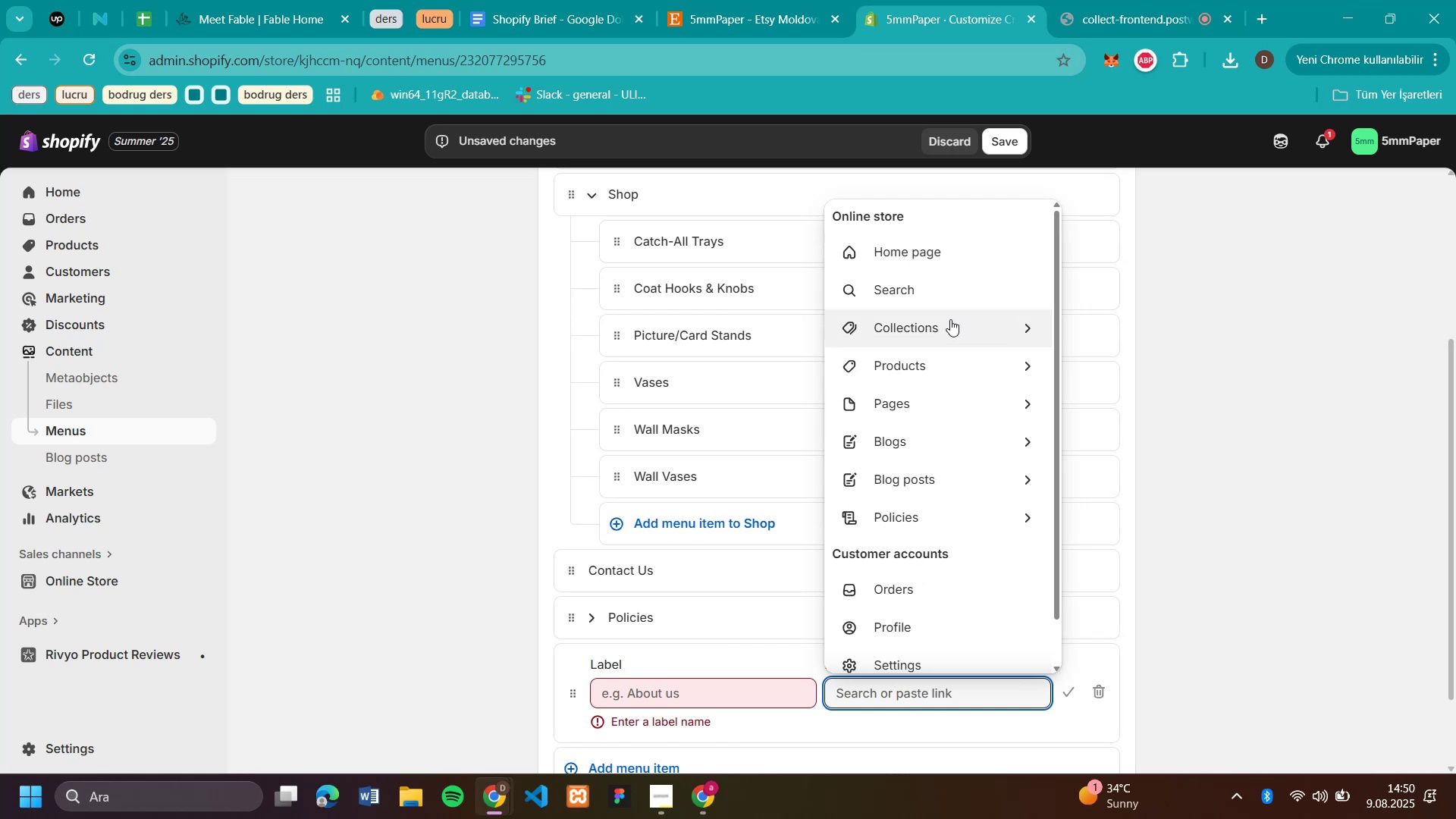 
scroll: coordinate [946, 554], scroll_direction: down, amount: 9.0
 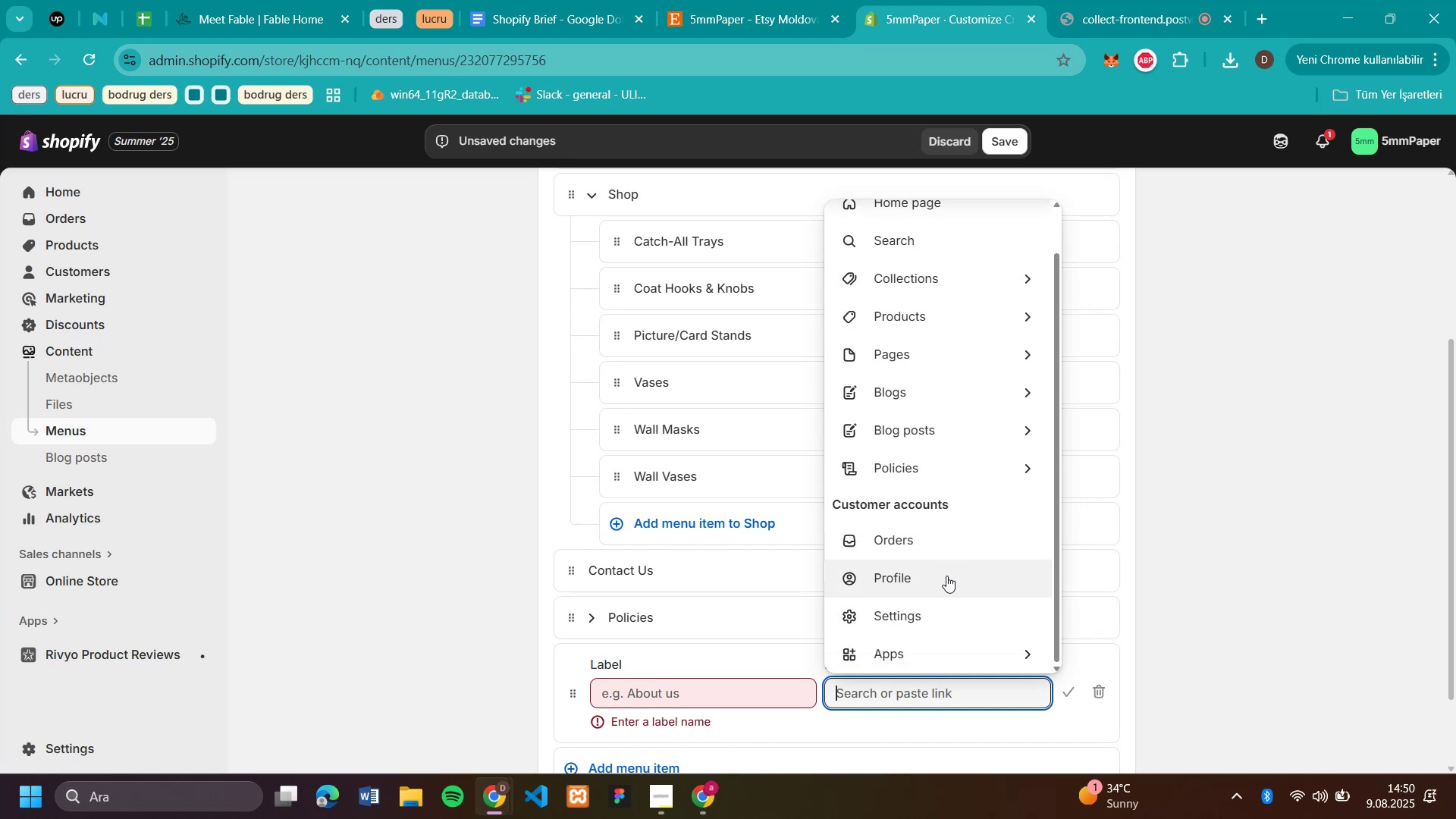 
scroll: coordinate [959, 445], scroll_direction: up, amount: 9.0
 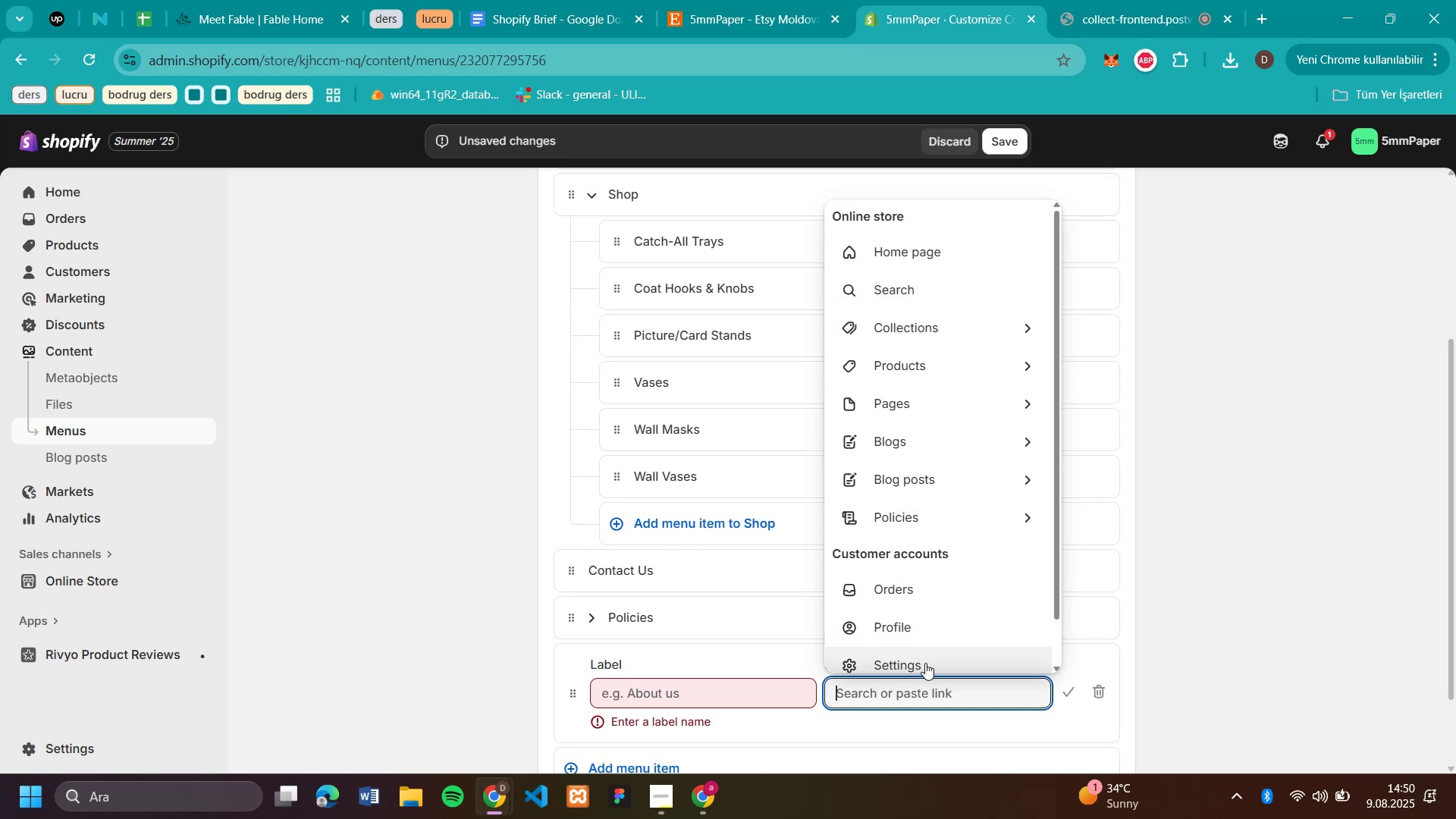 
type(ab)
 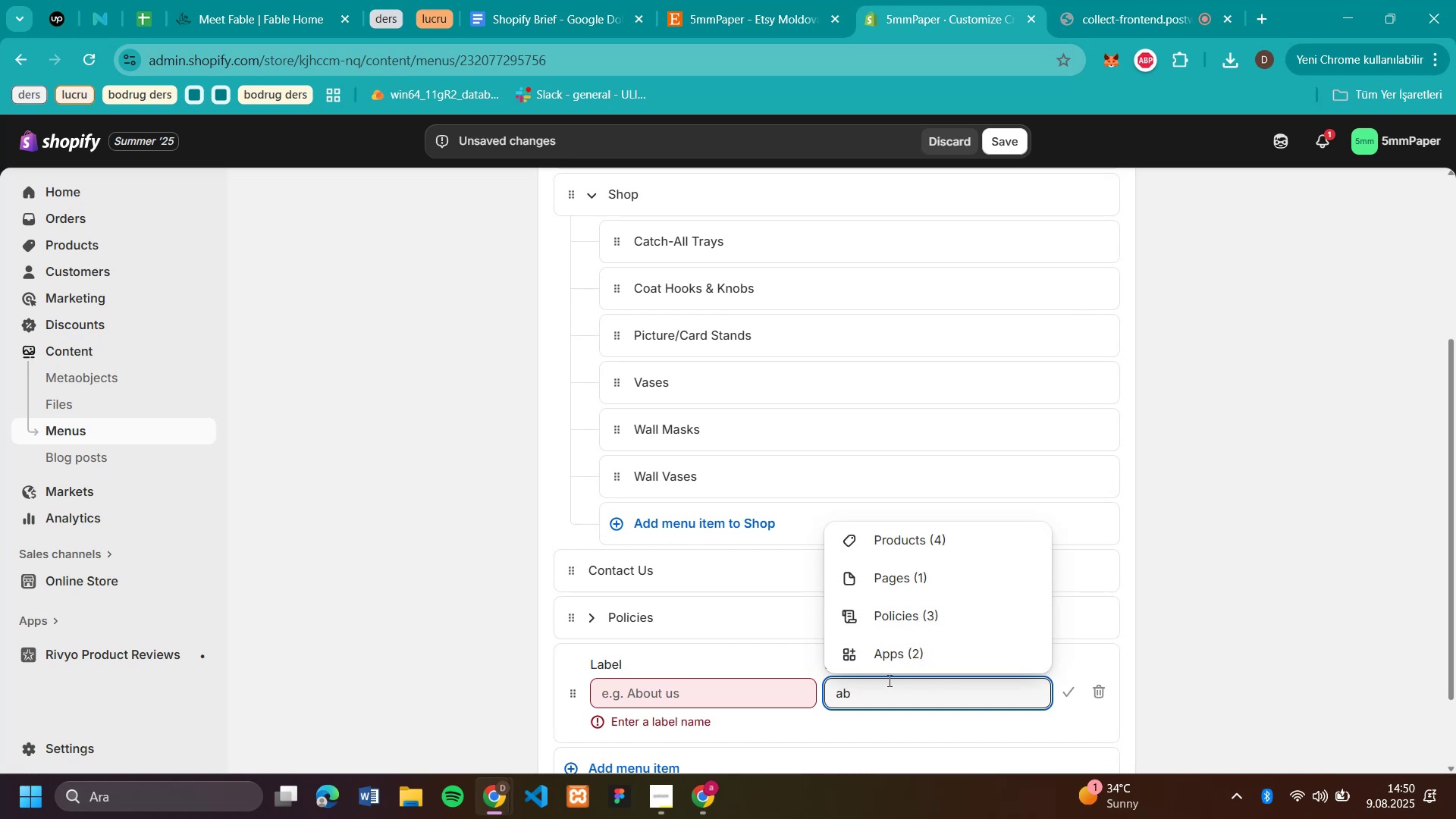 
wait(7.15)
 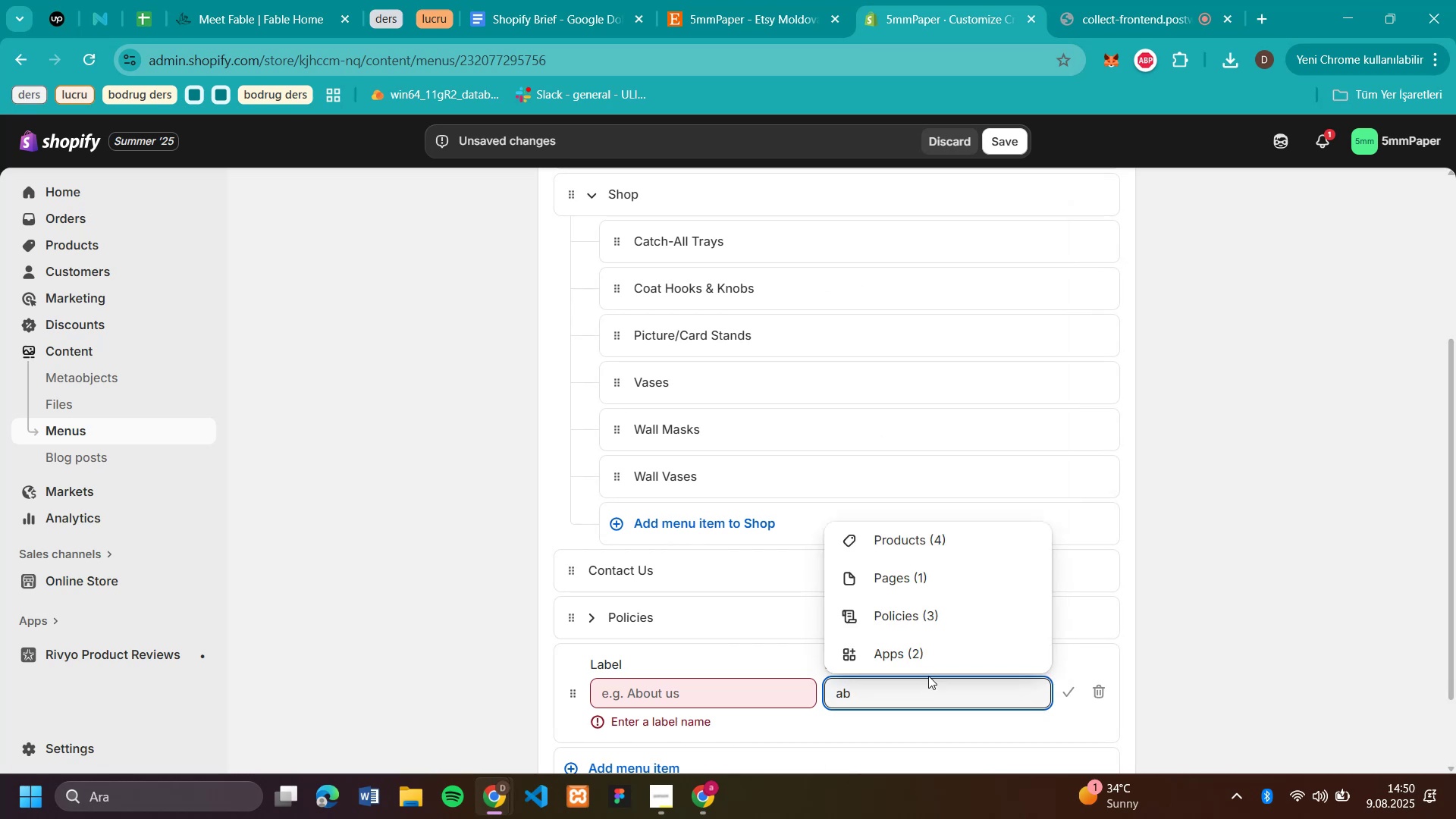 
type(out as)
 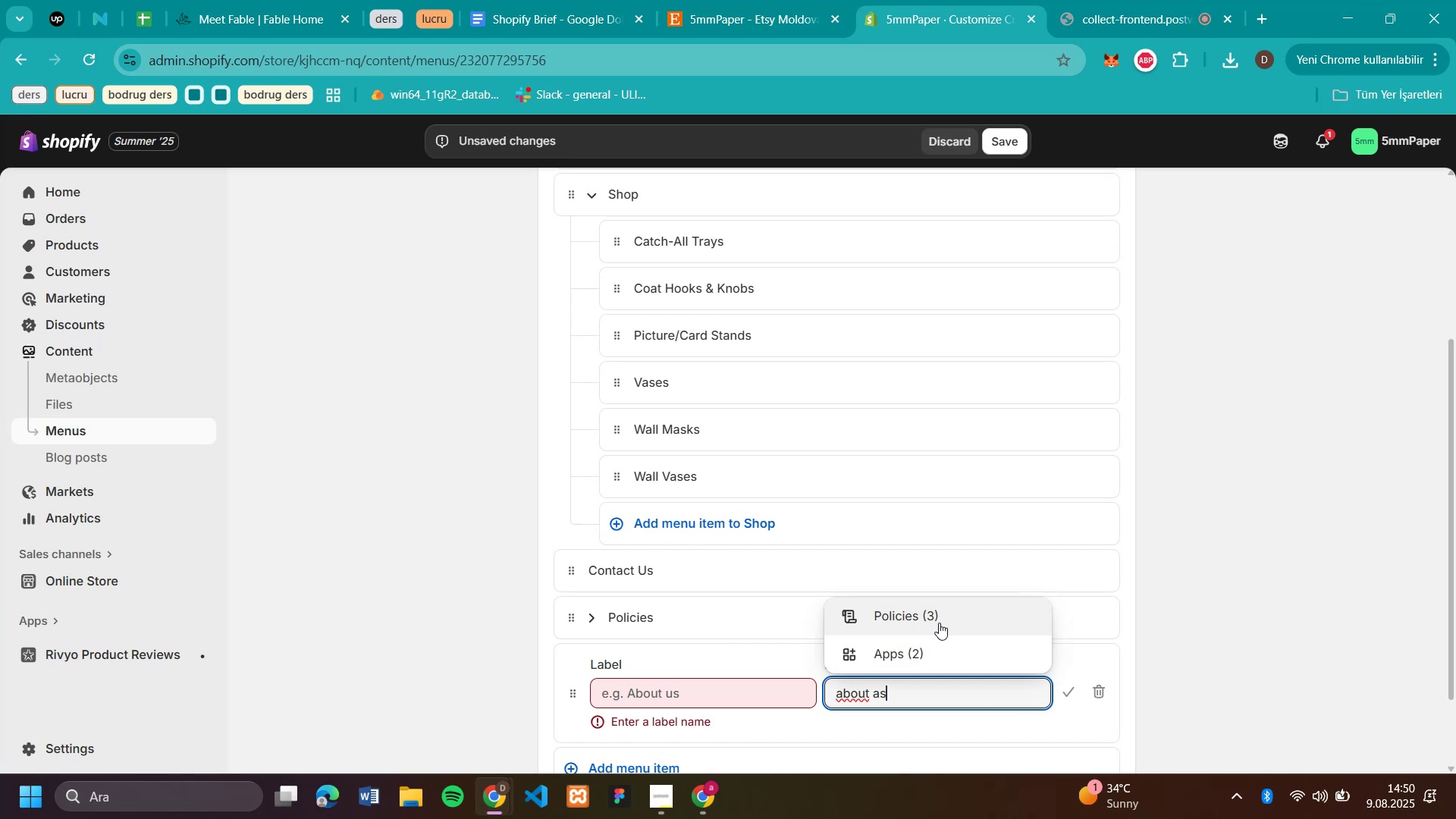 
hold_key(key=Backspace, duration=1.0)
 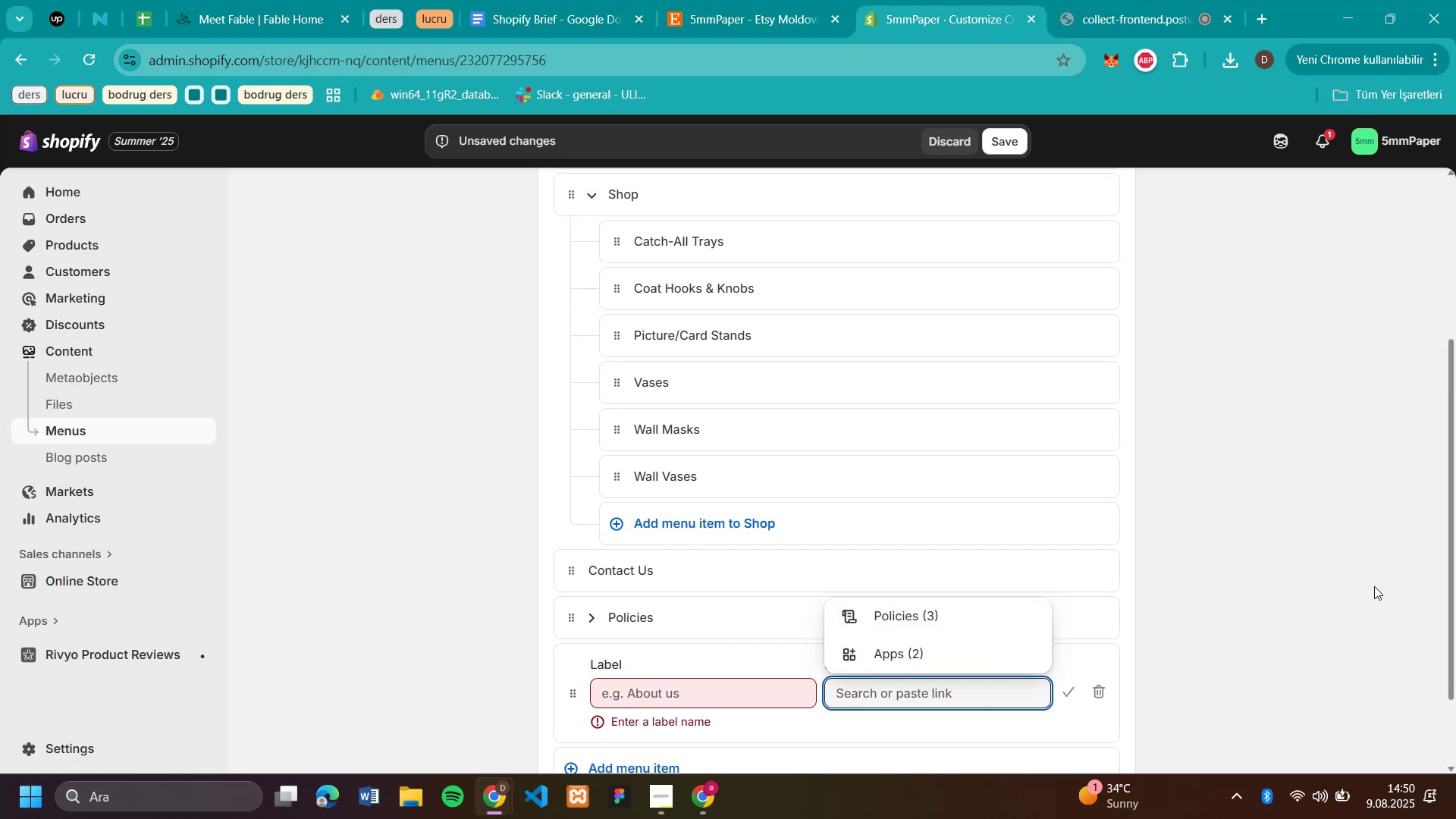 
scroll: coordinate [902, 251], scroll_direction: up, amount: 21.0
 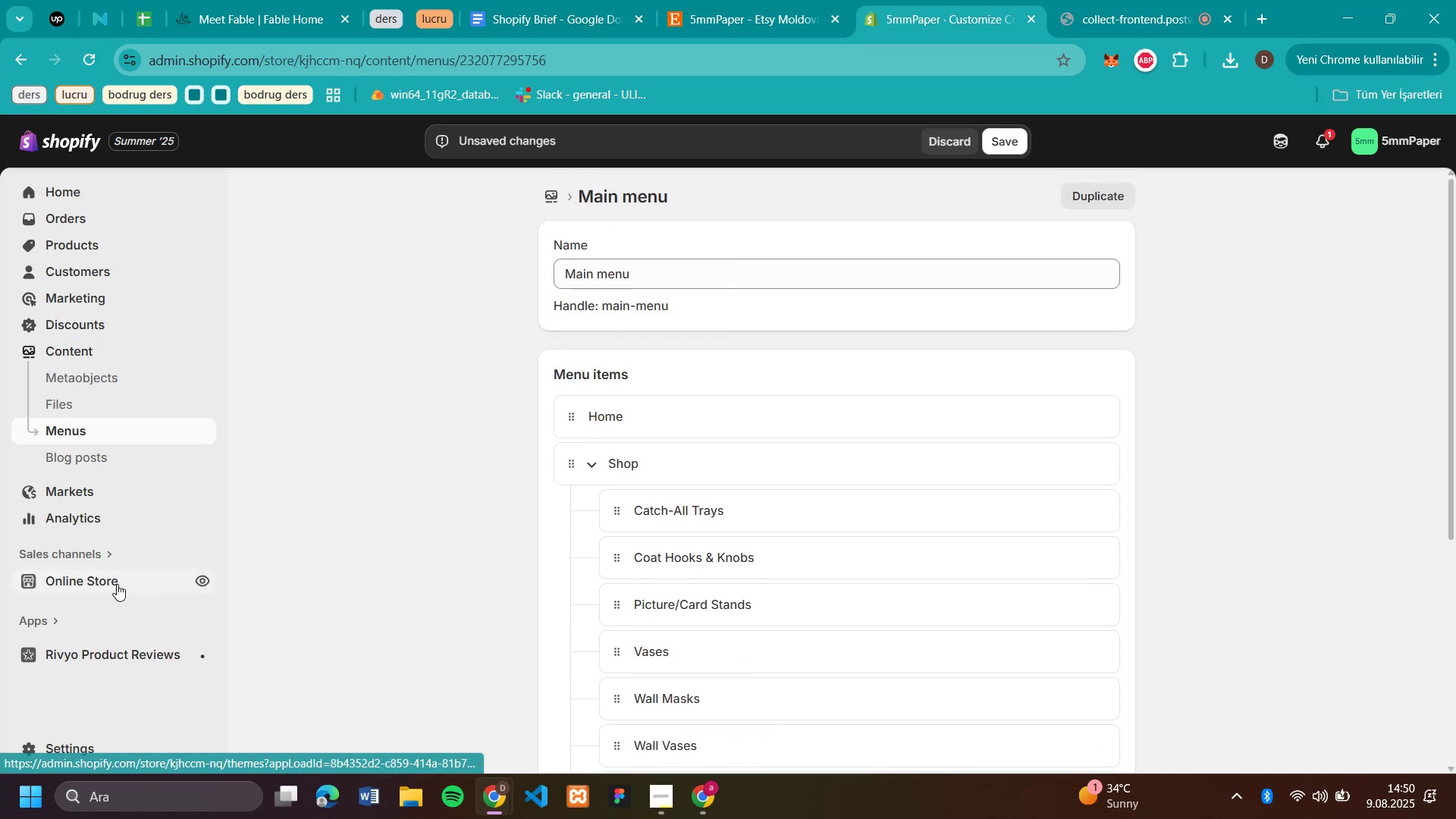 
left_click([117, 582])
 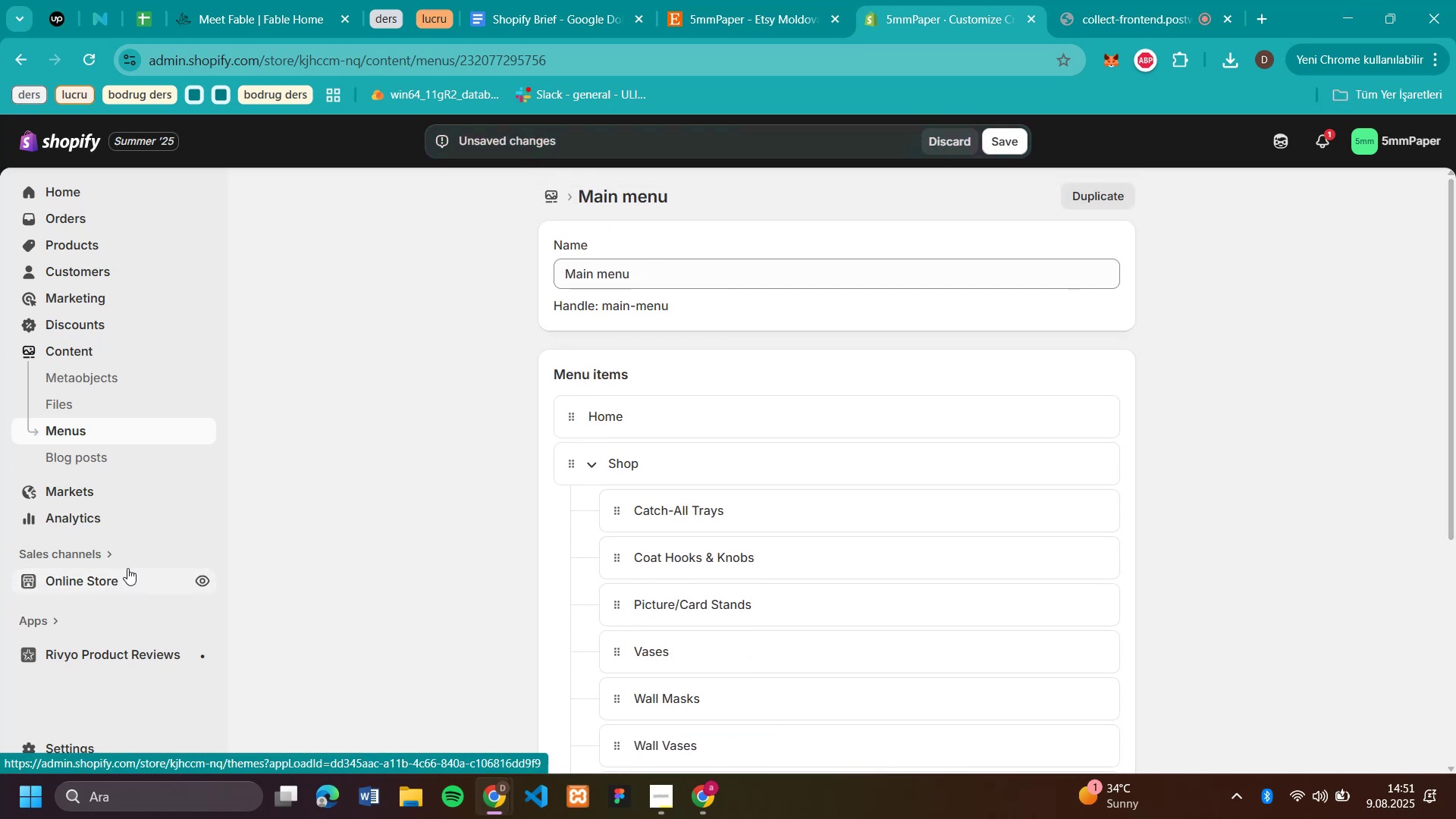 
left_click([65, 575])
 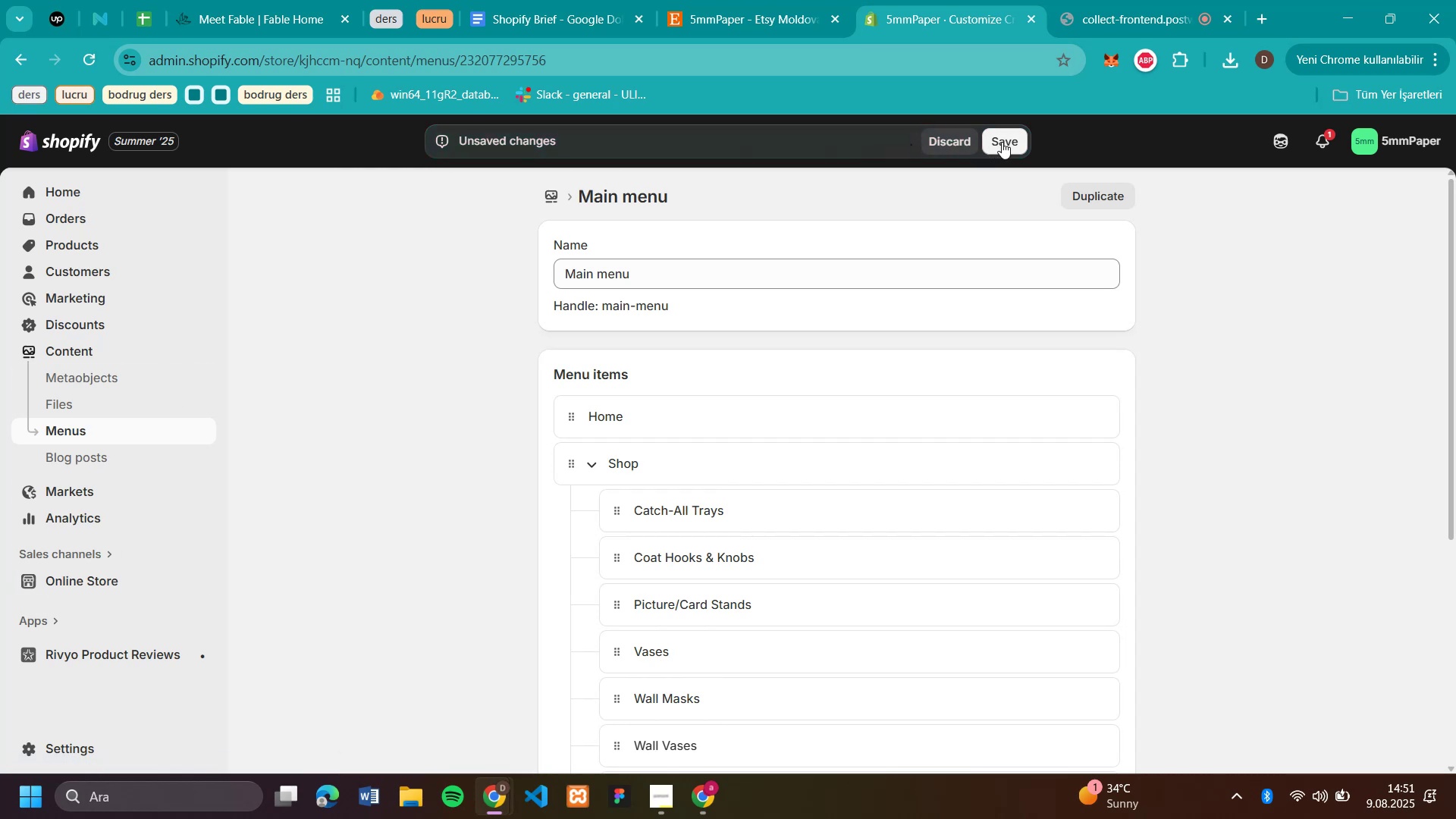 
left_click([960, 144])
 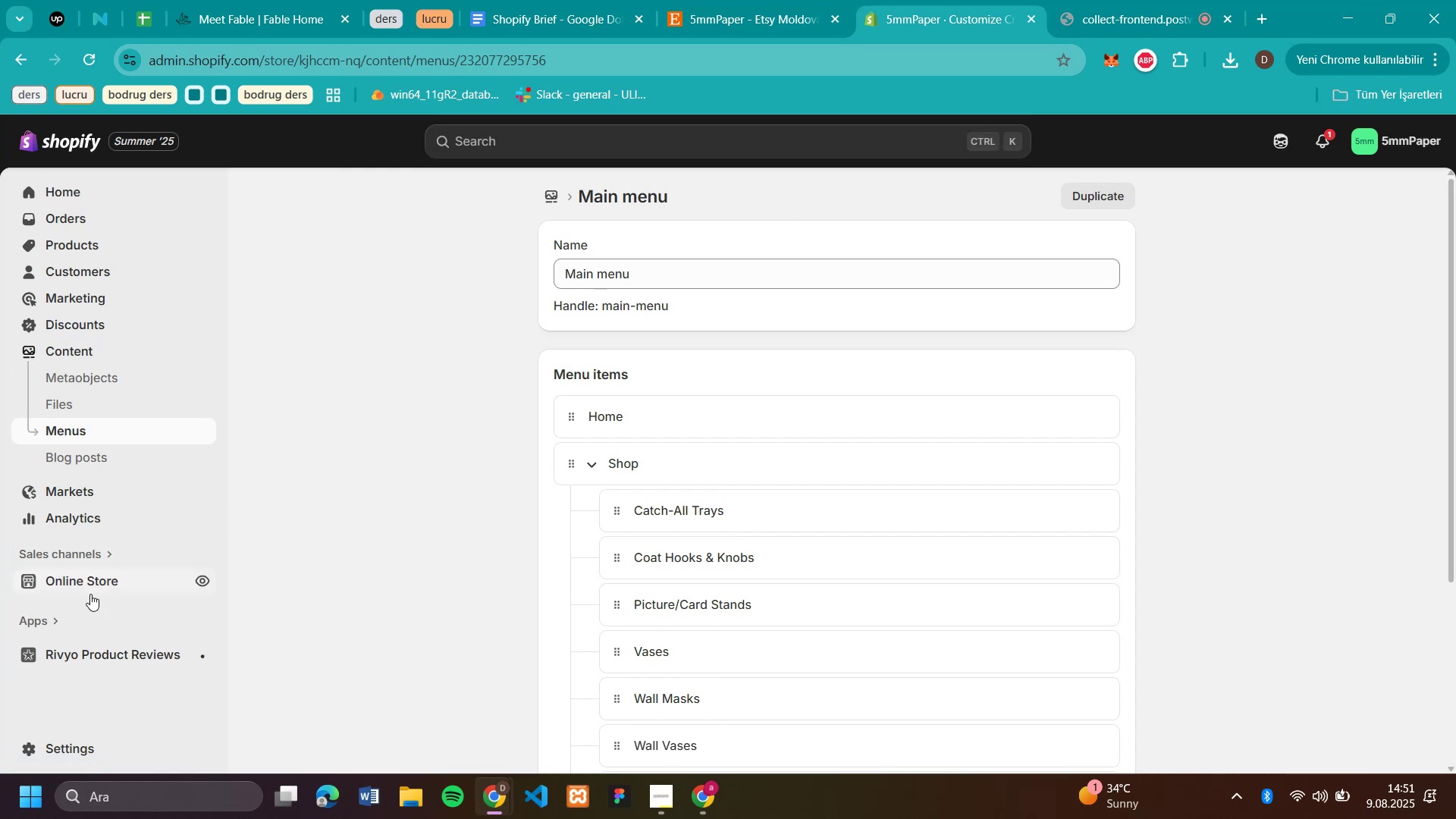 
scroll: coordinate [784, 535], scroll_direction: down, amount: 14.0
 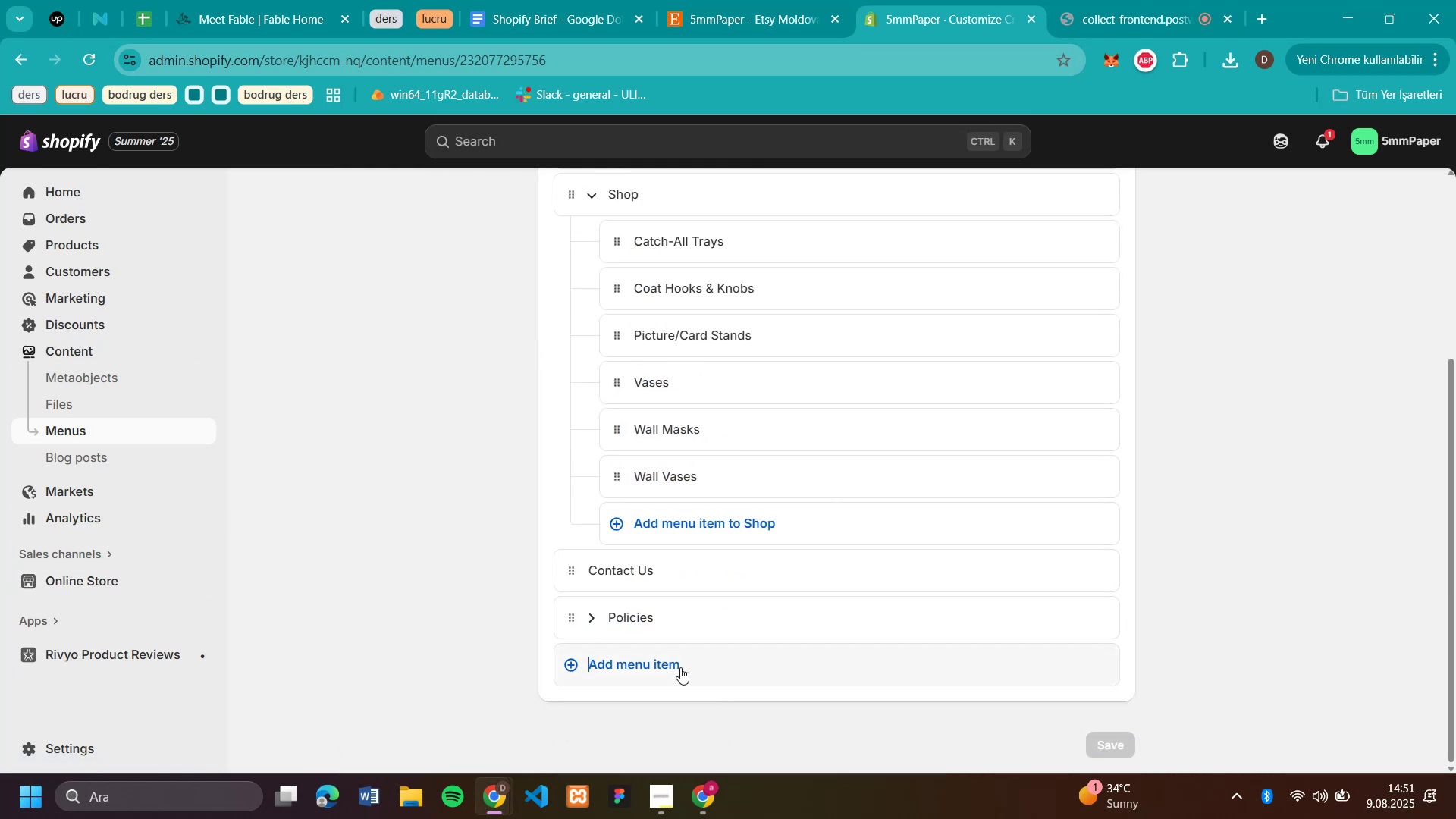 
left_click([680, 667])
 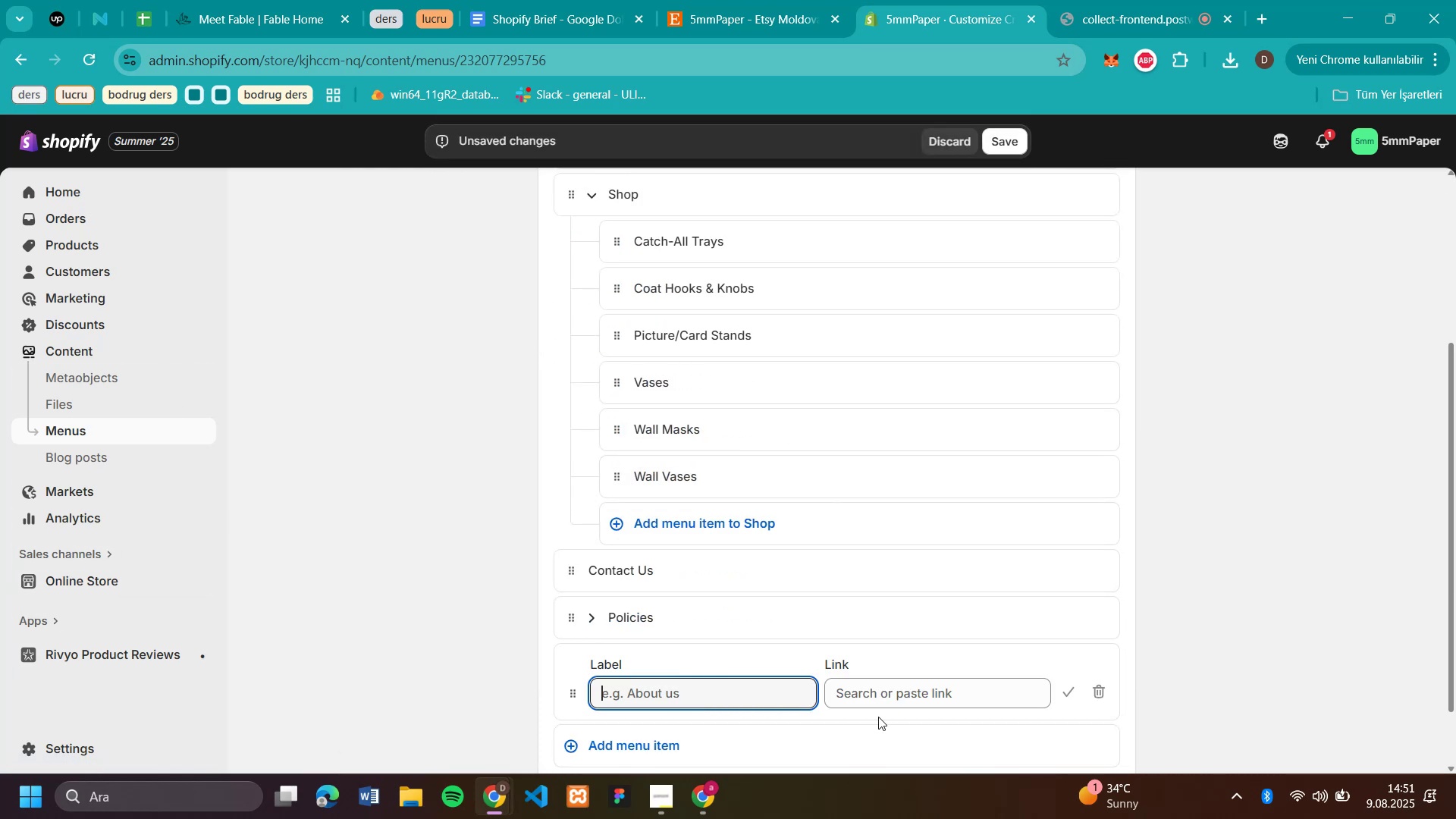 
left_click([882, 698])
 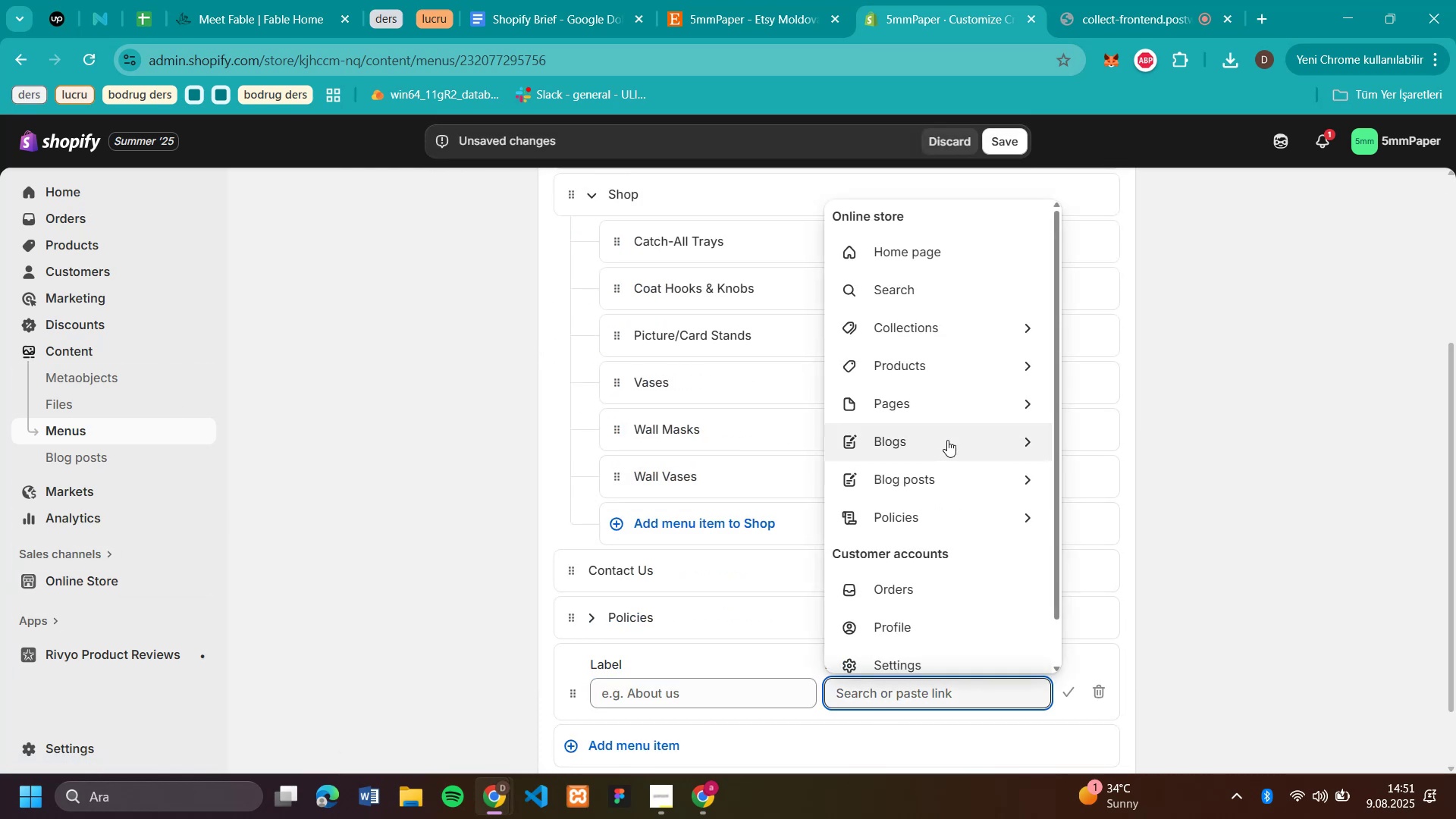 
scroll: coordinate [947, 440], scroll_direction: up, amount: 8.0
 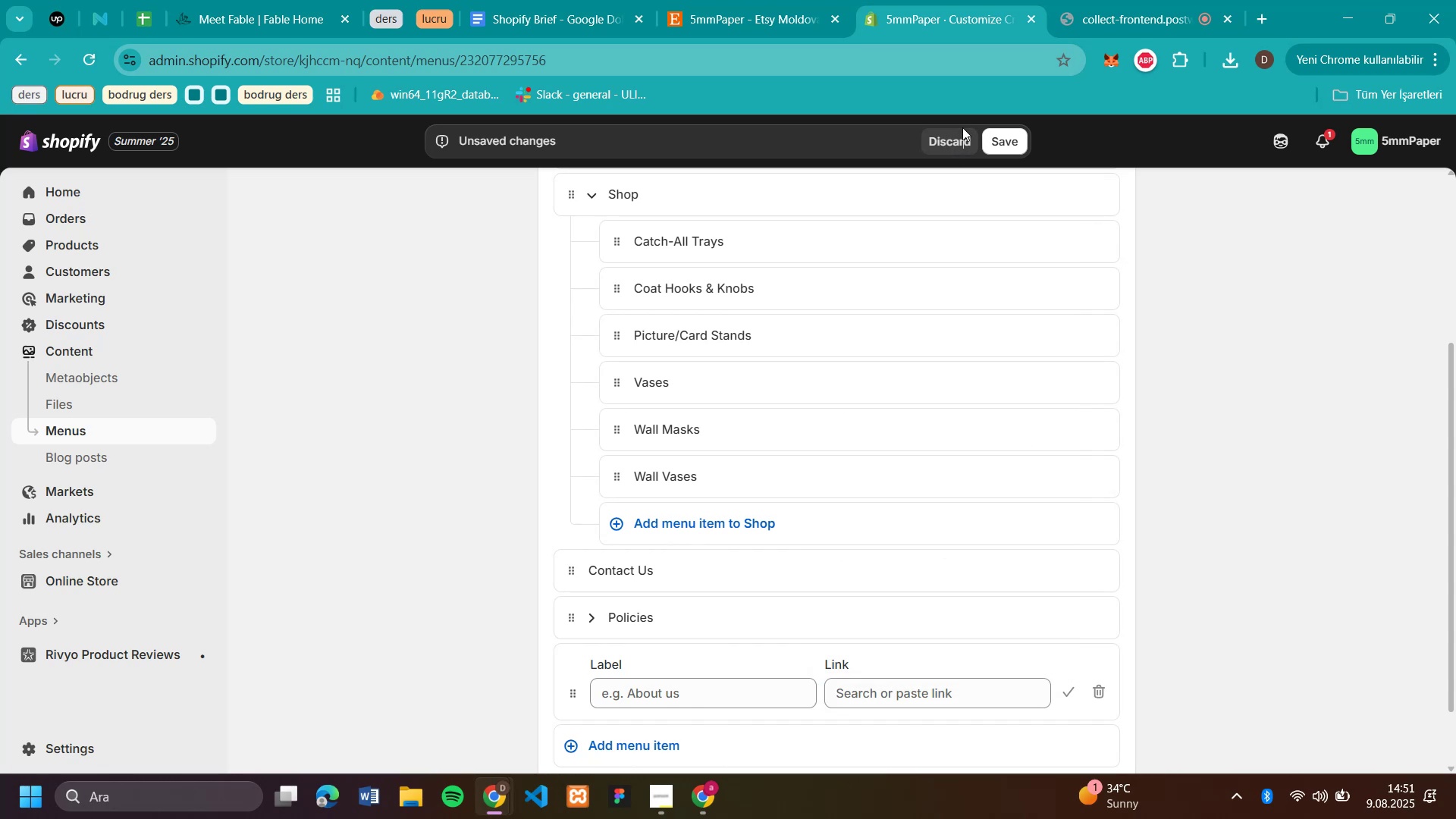 
double_click([955, 137])
 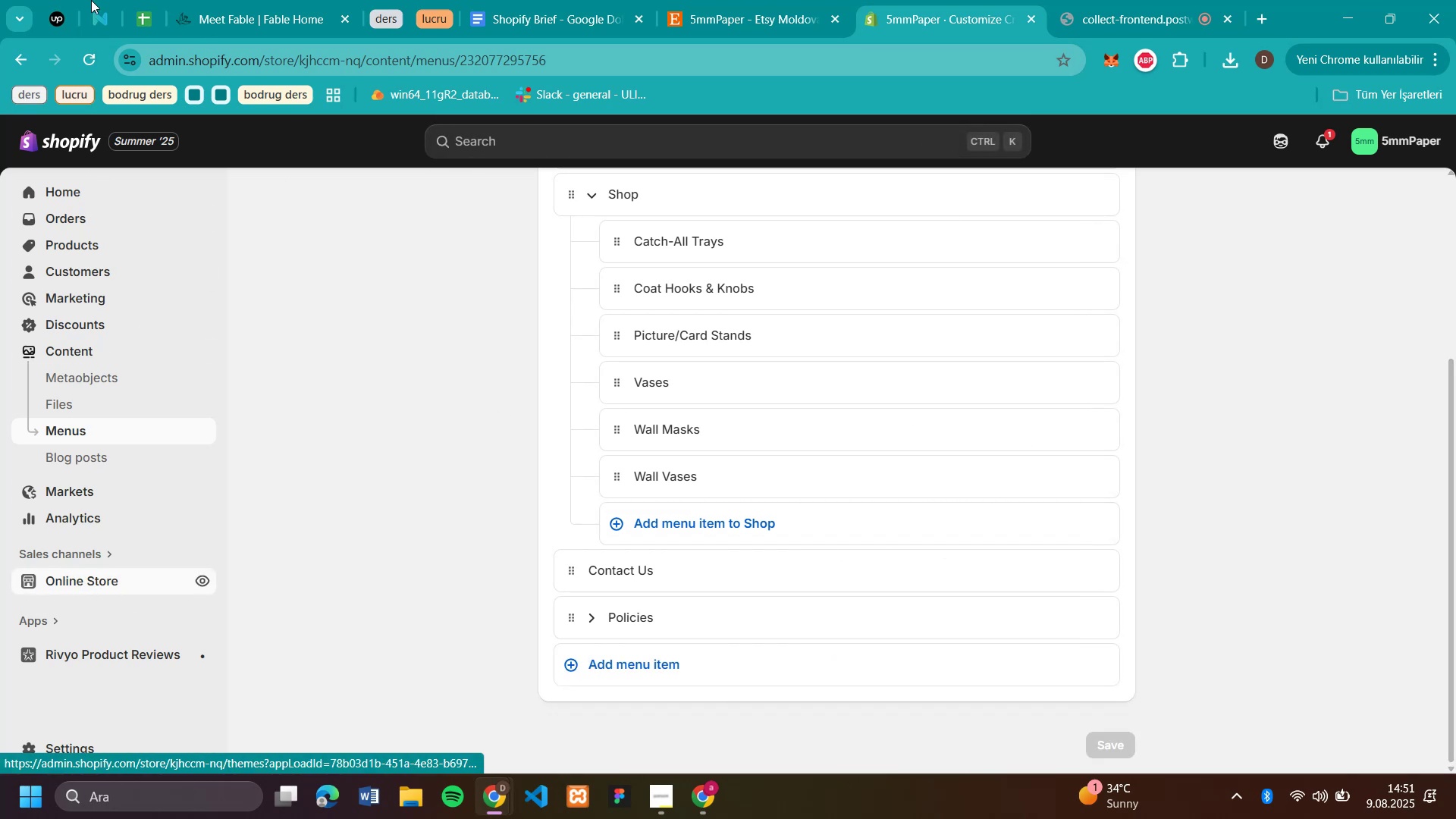 
left_click([95, 58])
 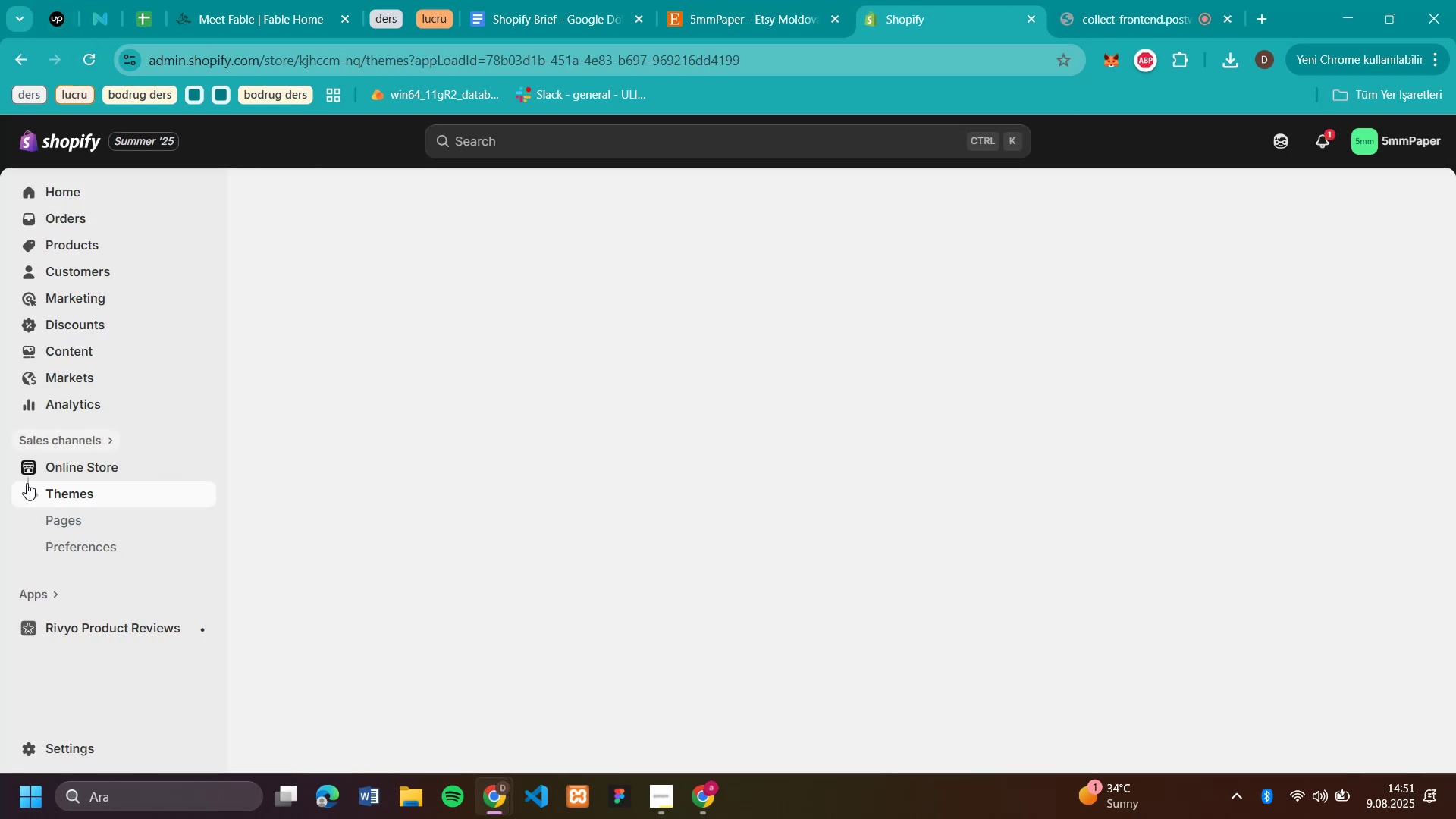 
left_click([72, 519])
 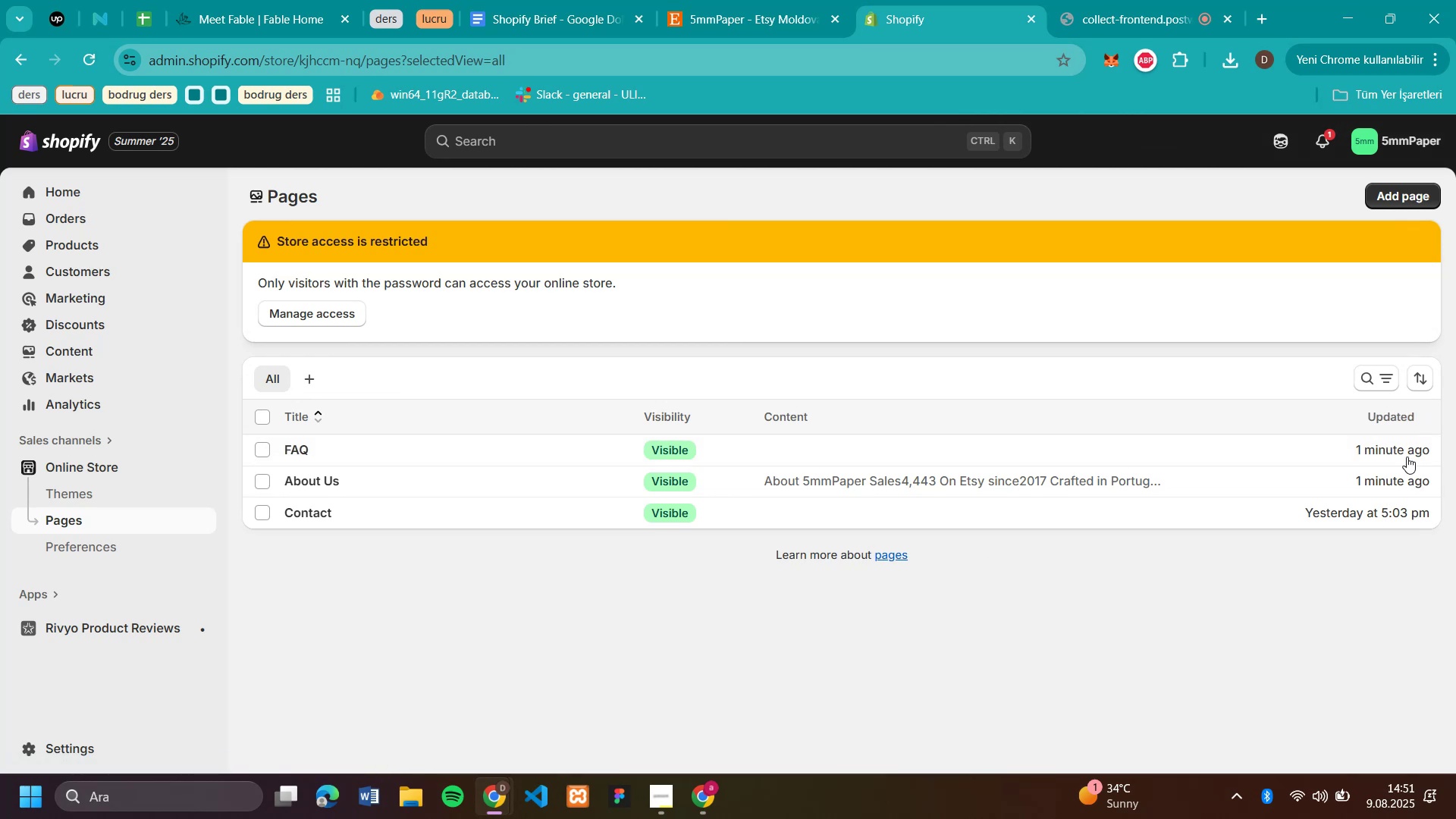 
wait(8.72)
 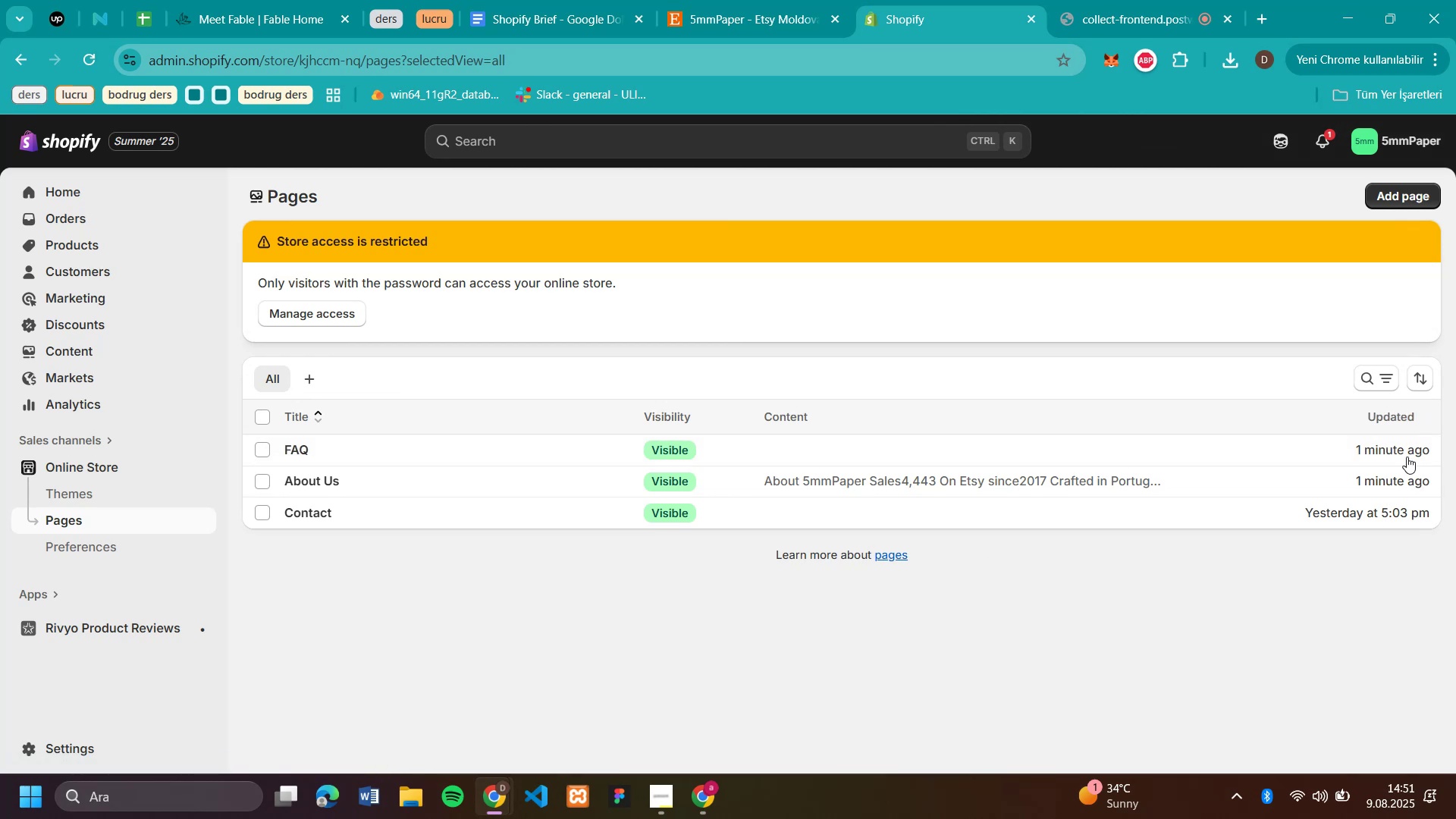 
left_click([71, 359])
 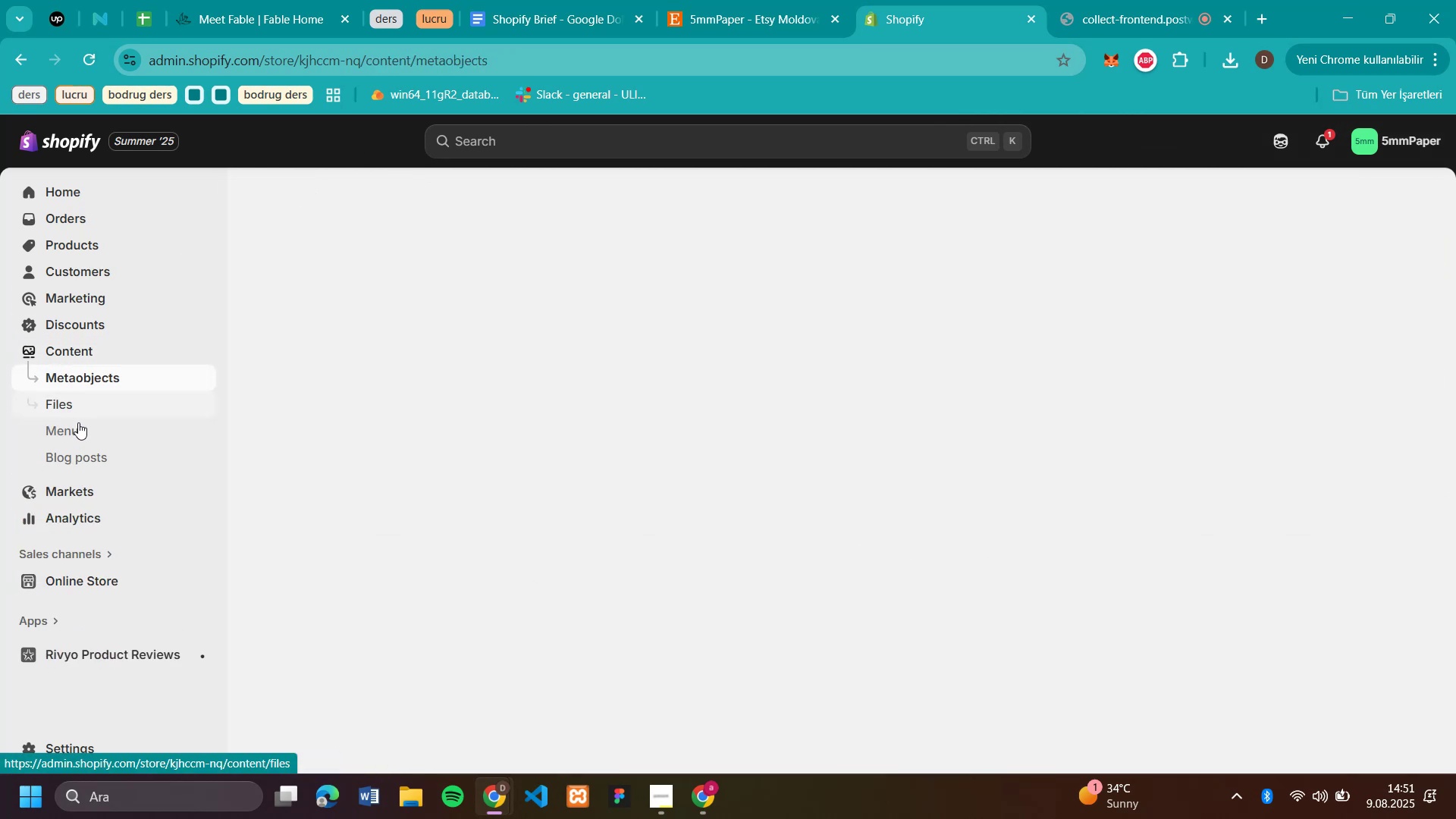 
left_click([78, 425])
 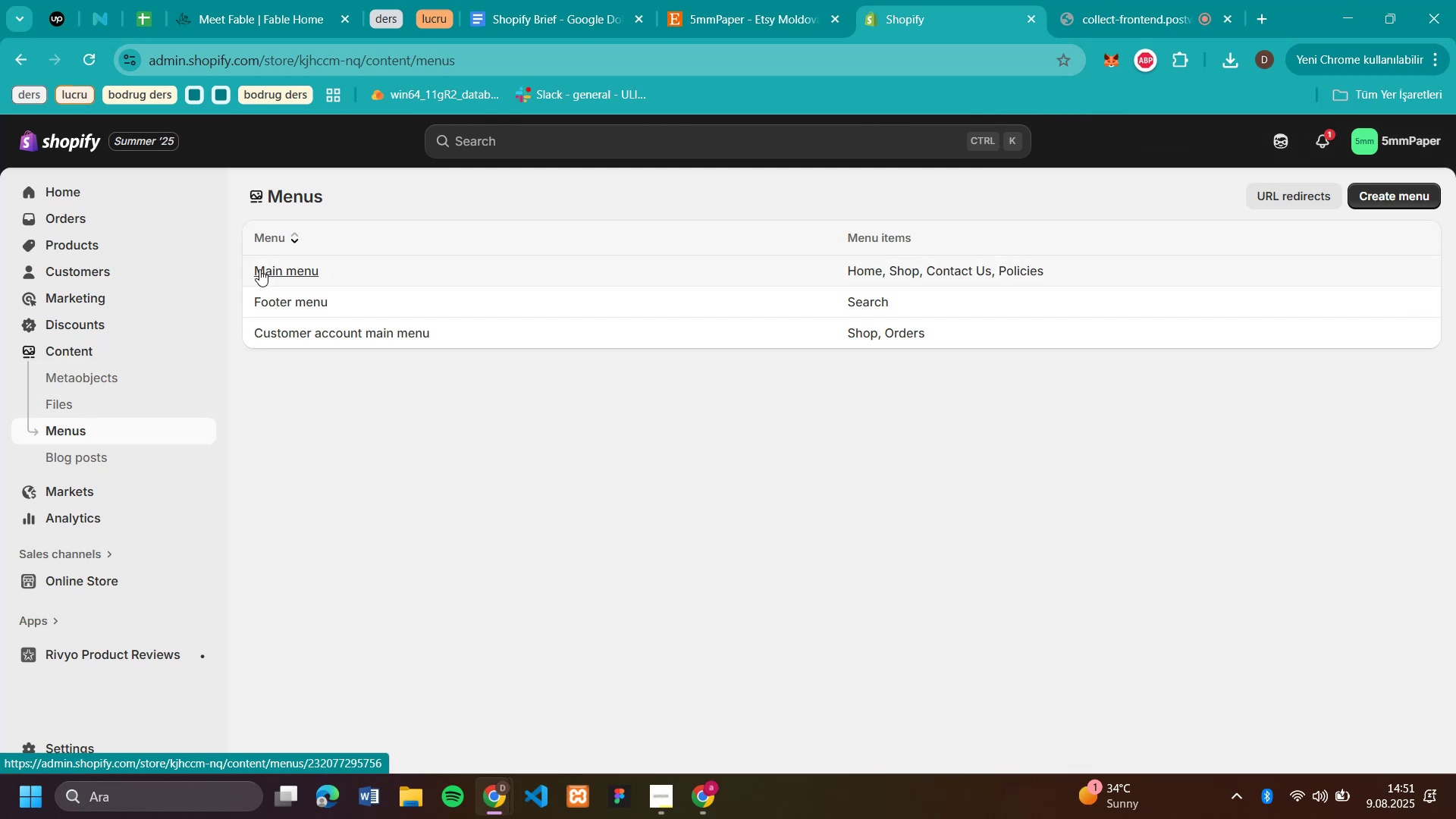 
left_click([273, 269])
 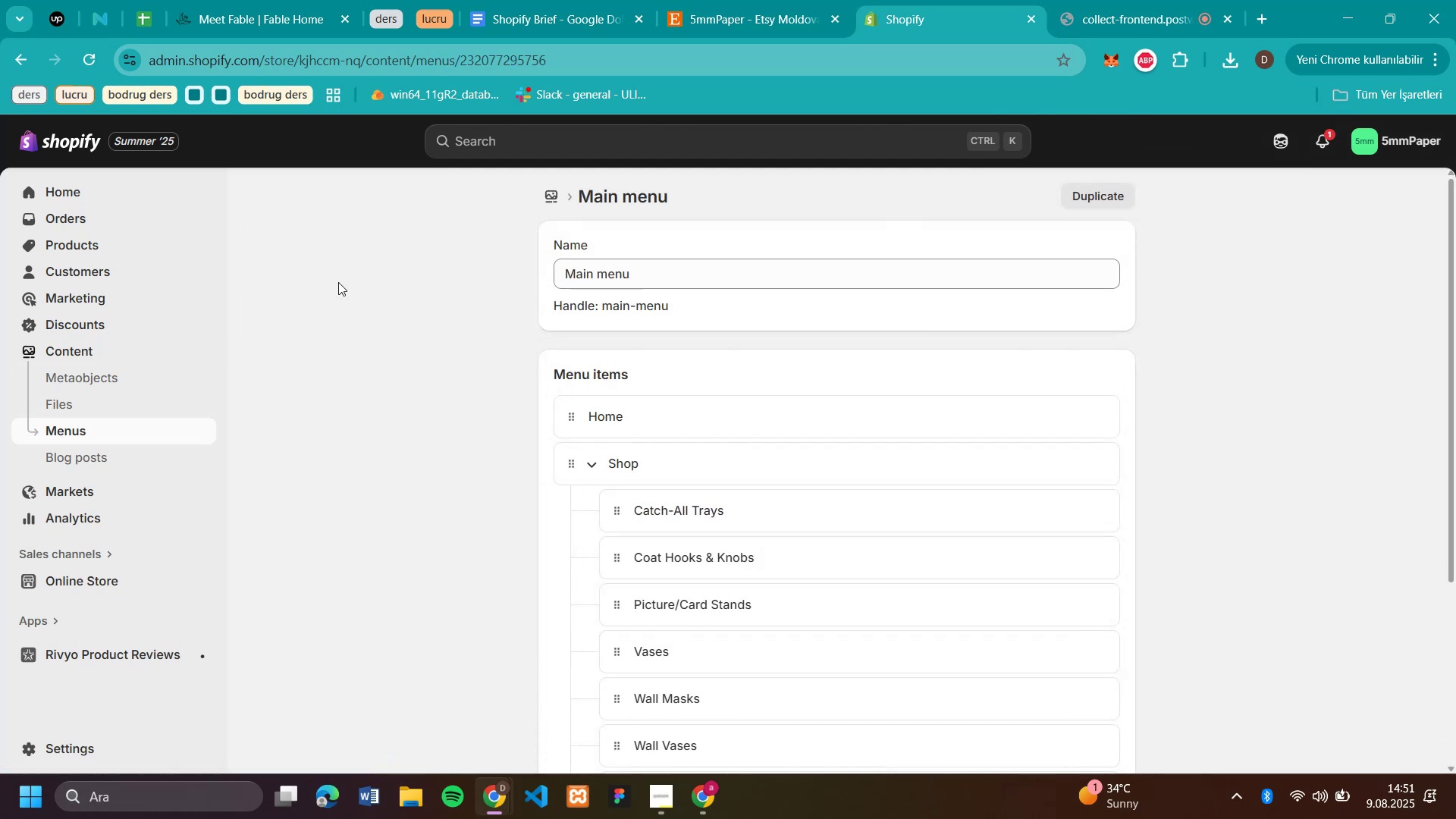 
scroll: coordinate [803, 510], scroll_direction: down, amount: 8.0
 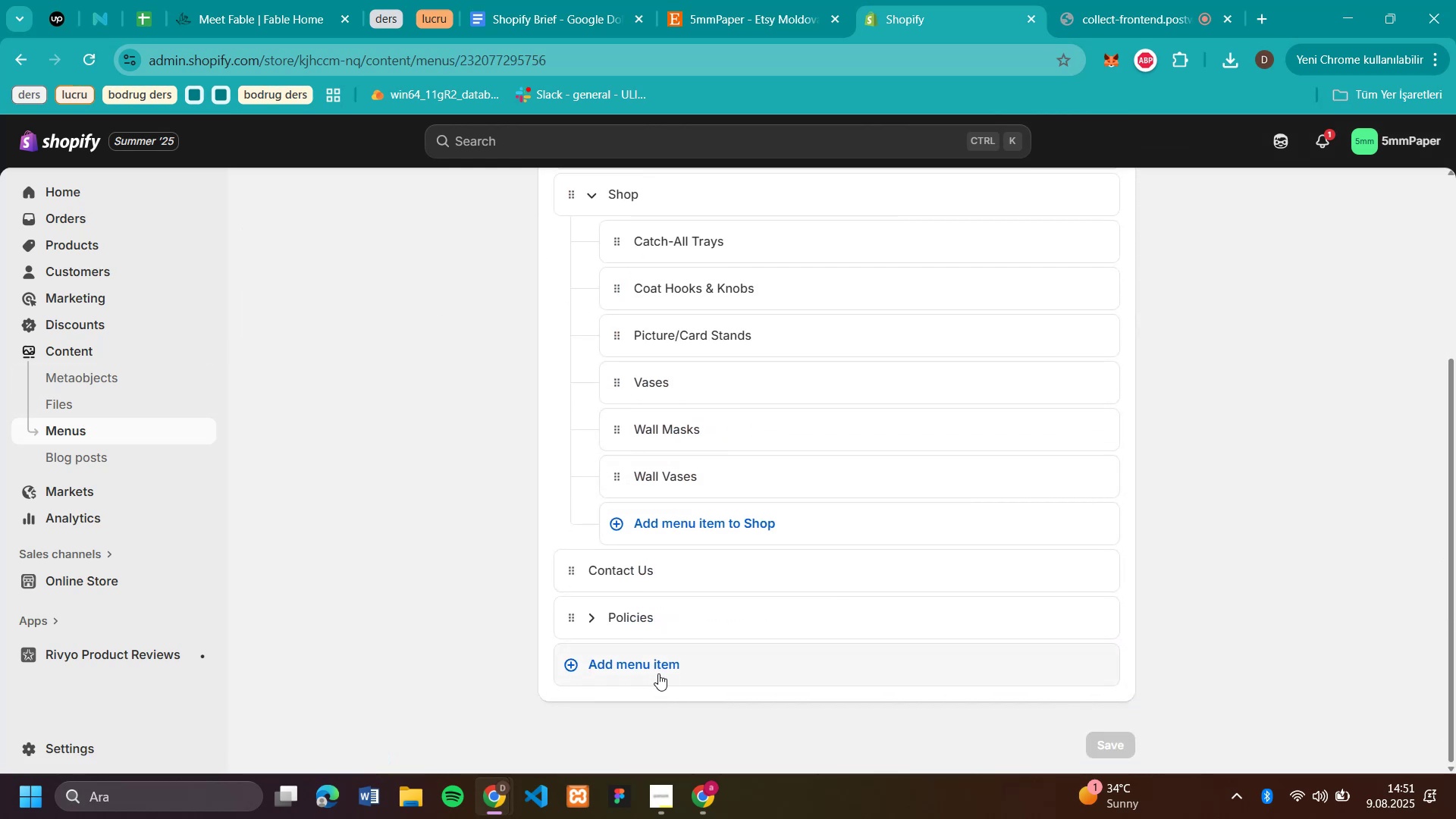 
left_click([658, 673])
 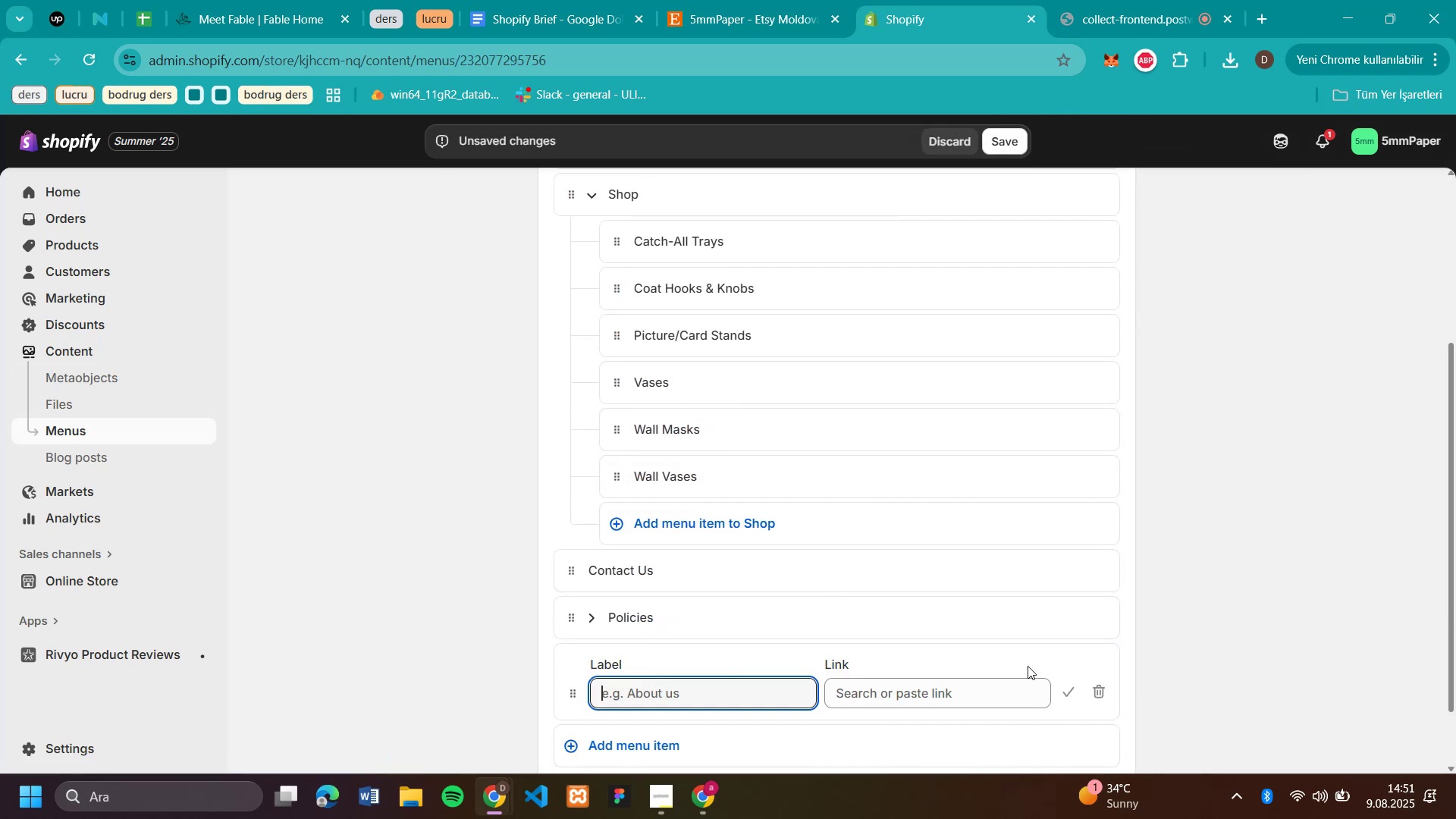 
left_click([928, 702])
 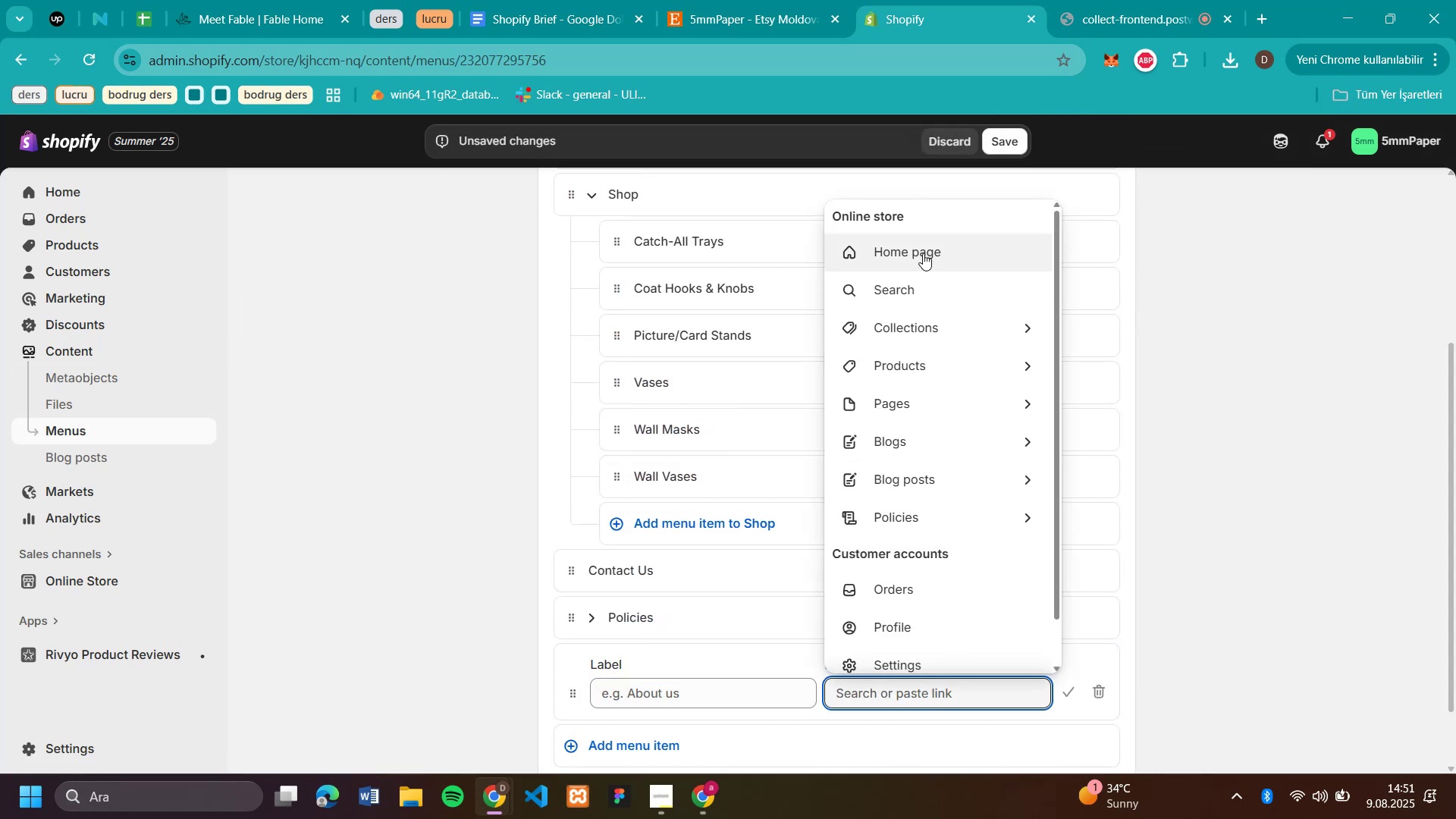 
scroll: coordinate [925, 542], scroll_direction: down, amount: 4.0
 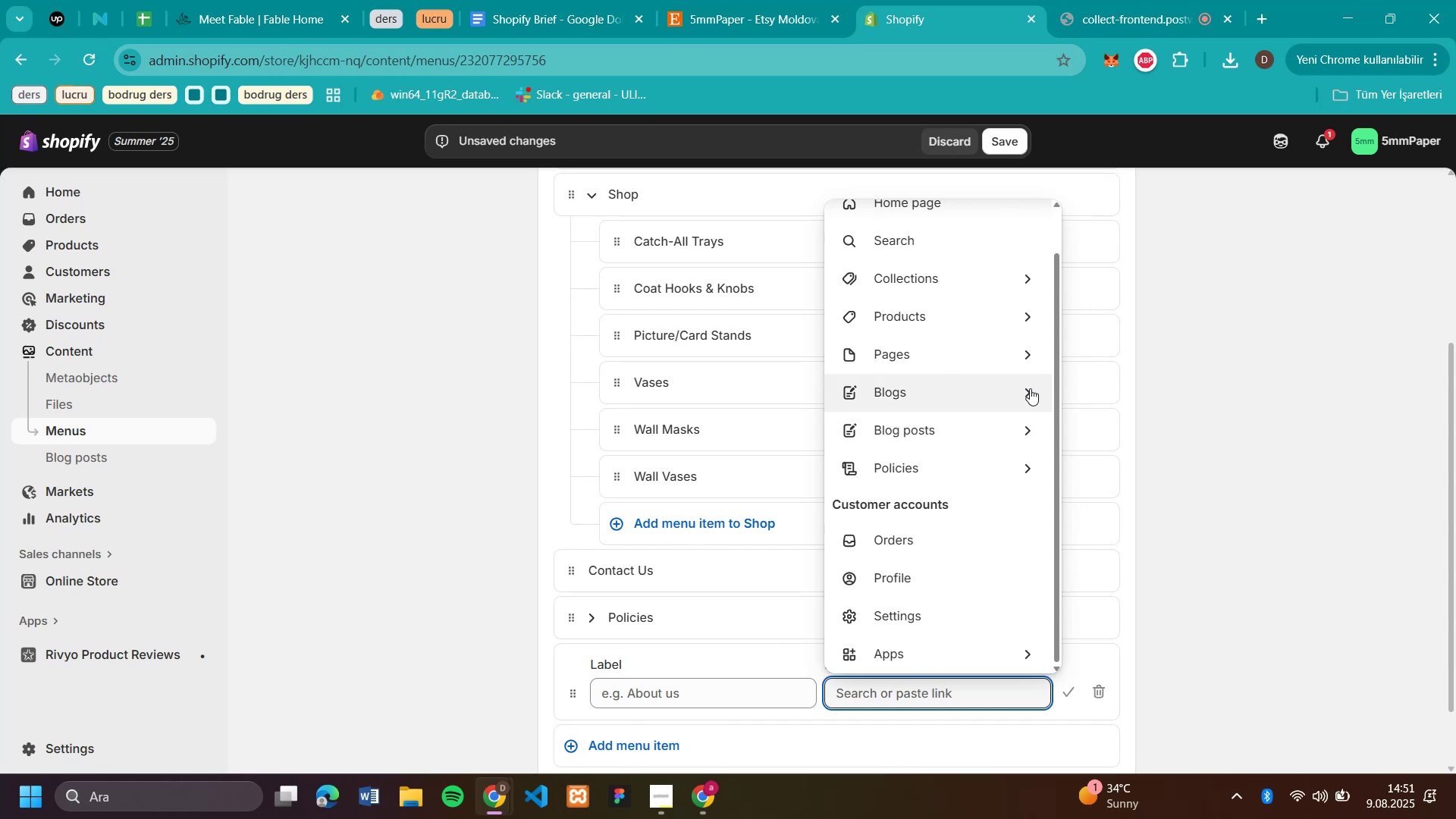 
left_click([1028, 353])
 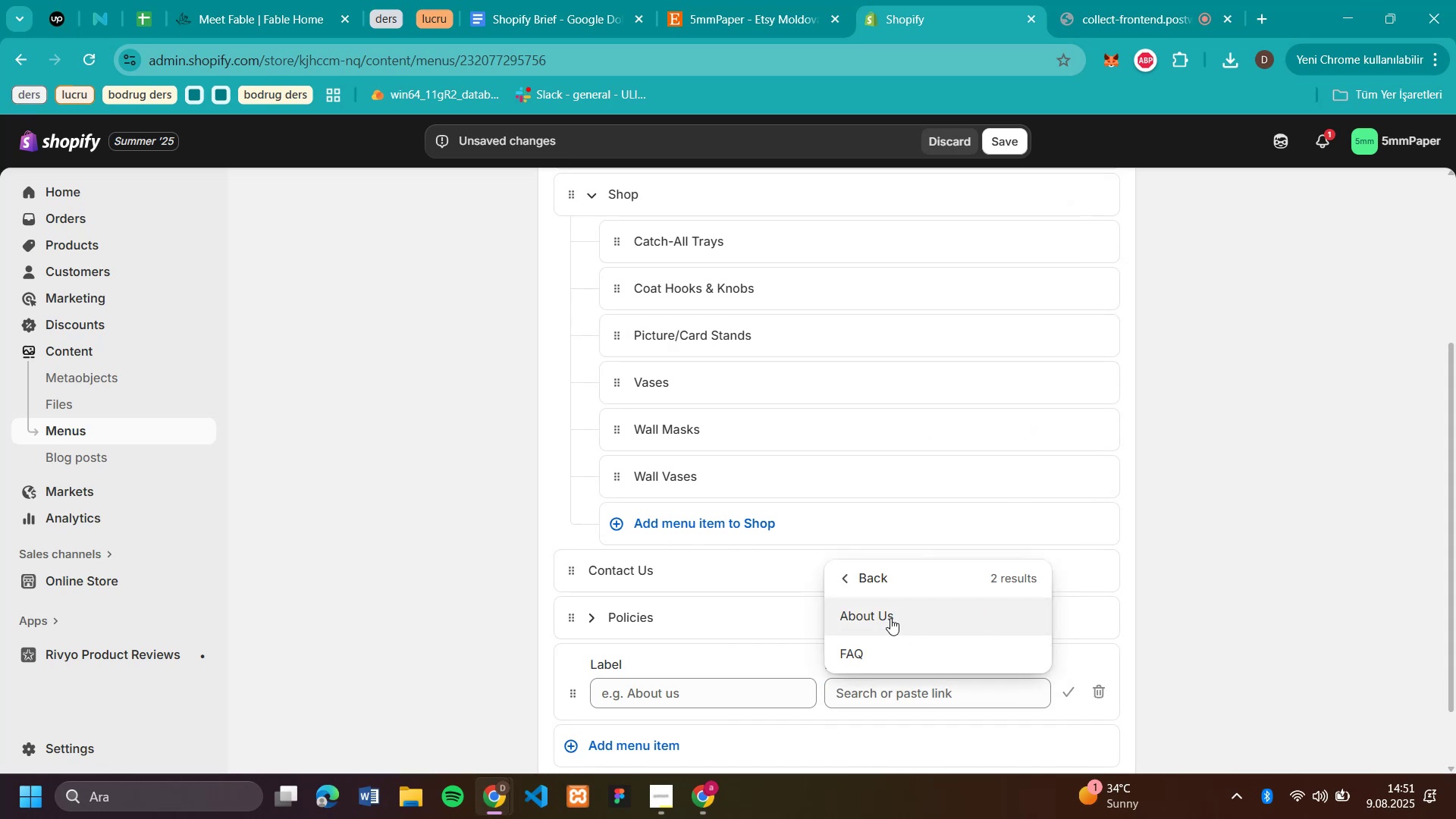 
left_click([885, 615])
 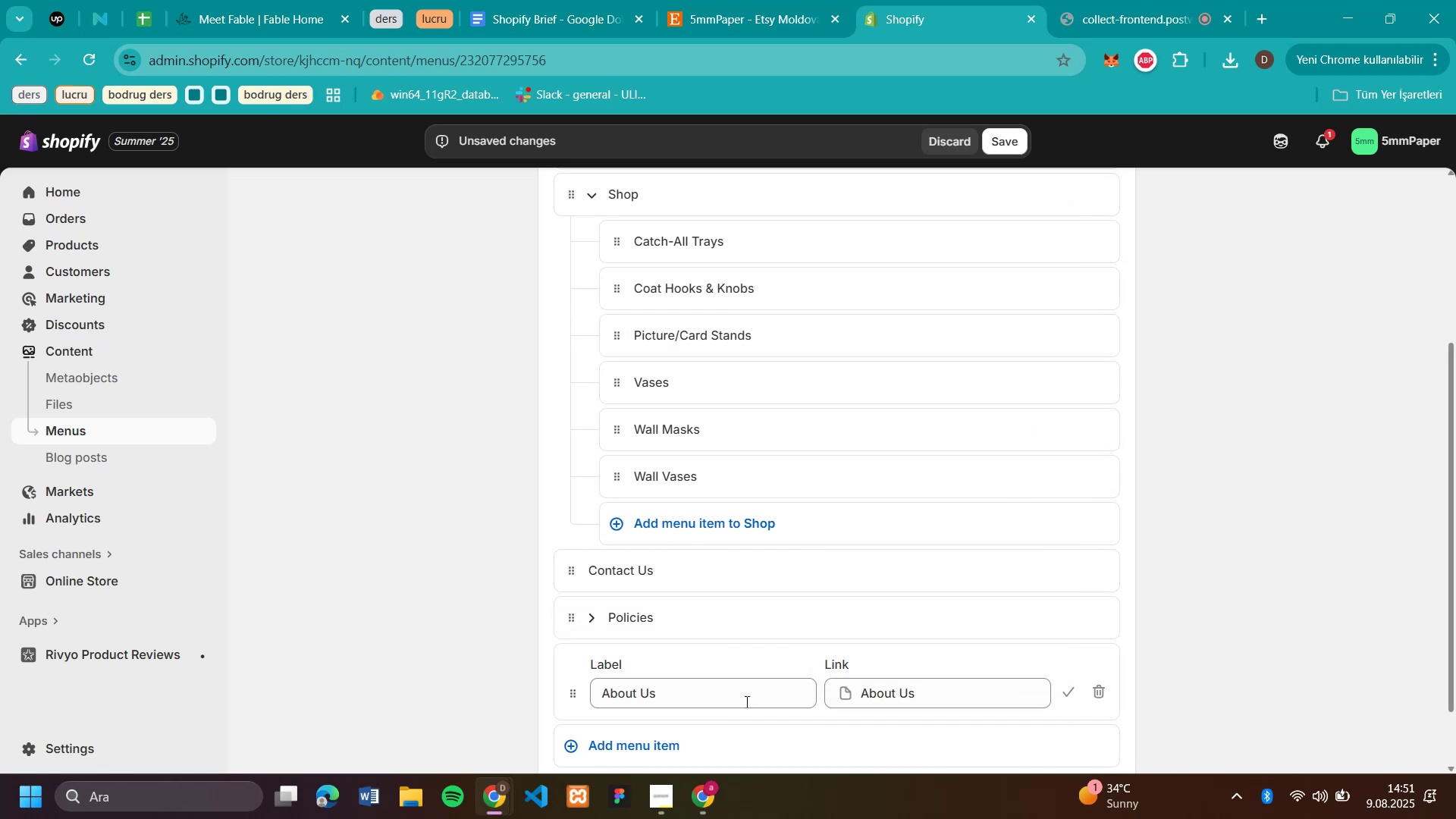 
scroll: coordinate [730, 605], scroll_direction: down, amount: 5.0
 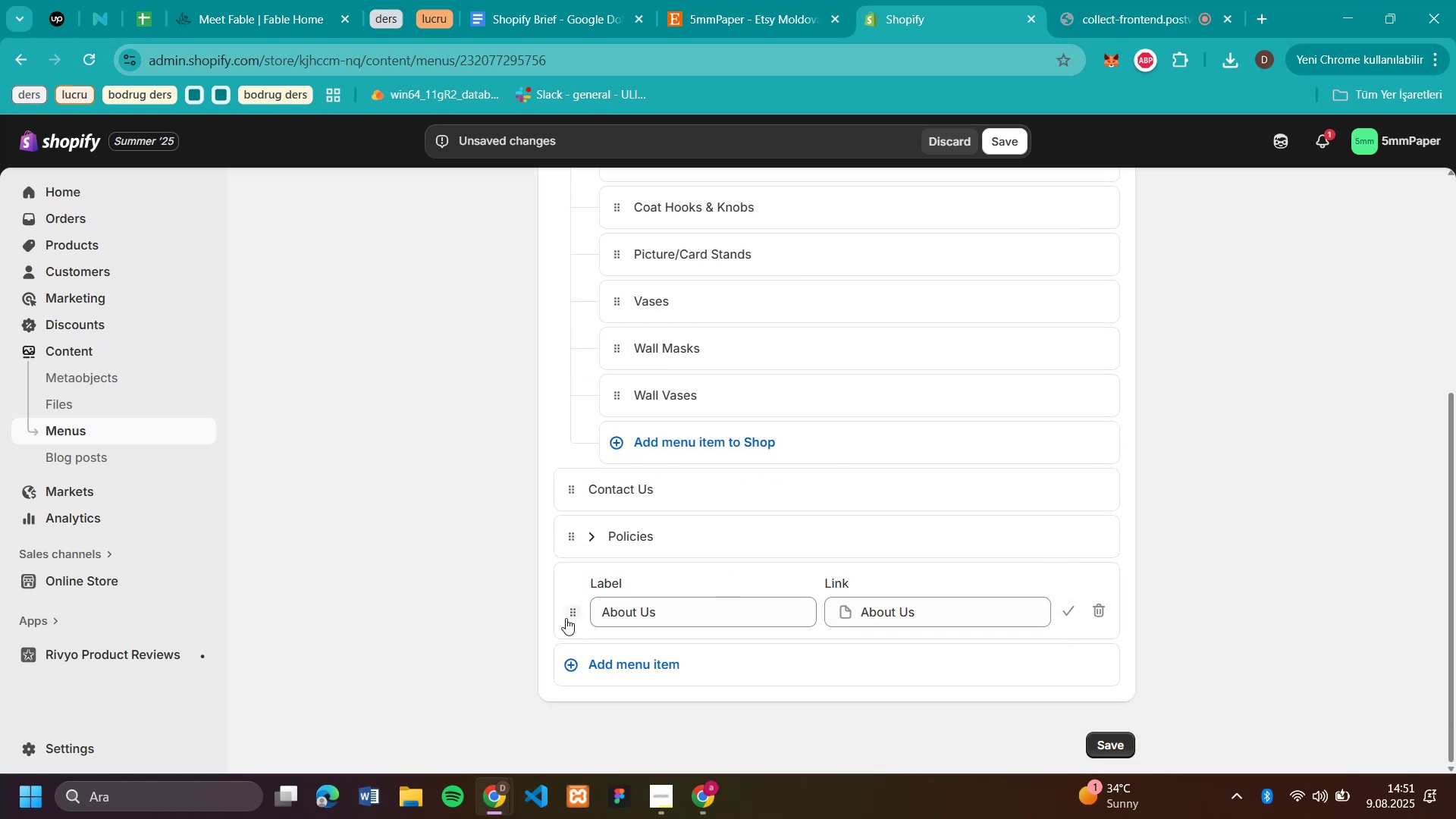 
left_click_drag(start_coordinate=[572, 617], to_coordinate=[594, 526])
 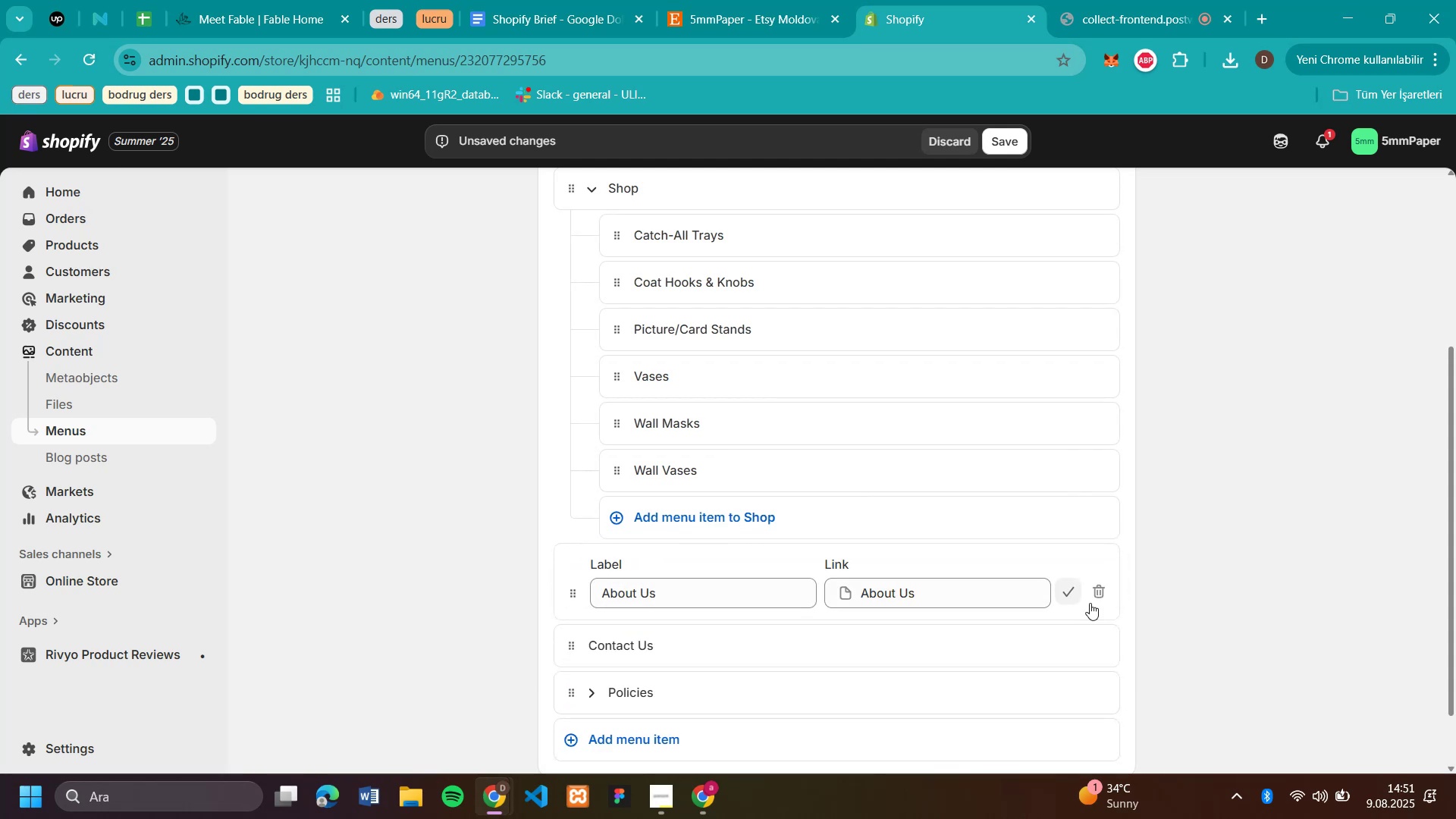 
scroll: coordinate [1244, 567], scroll_direction: down, amount: 3.0
 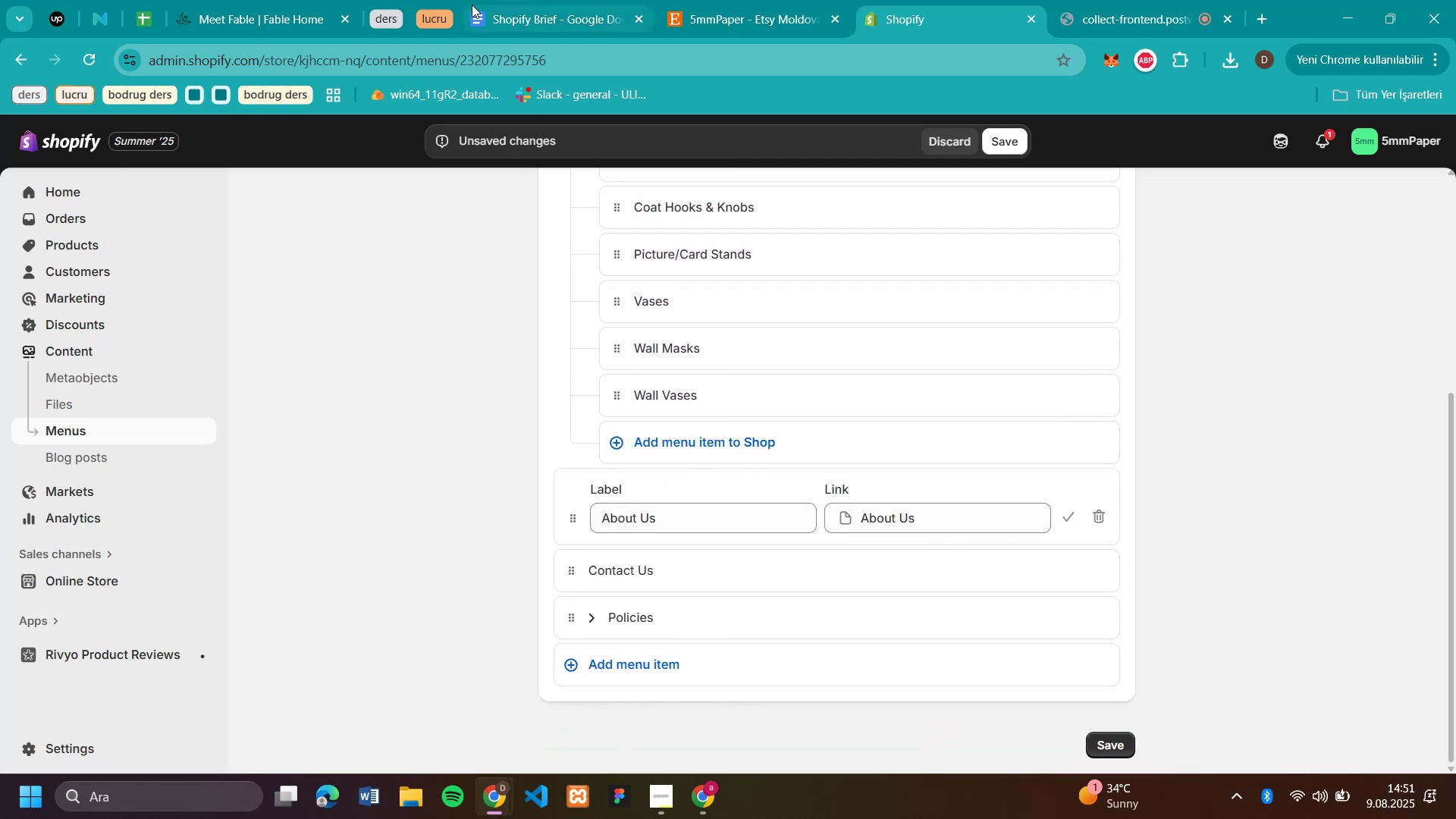 
left_click([520, 17])
 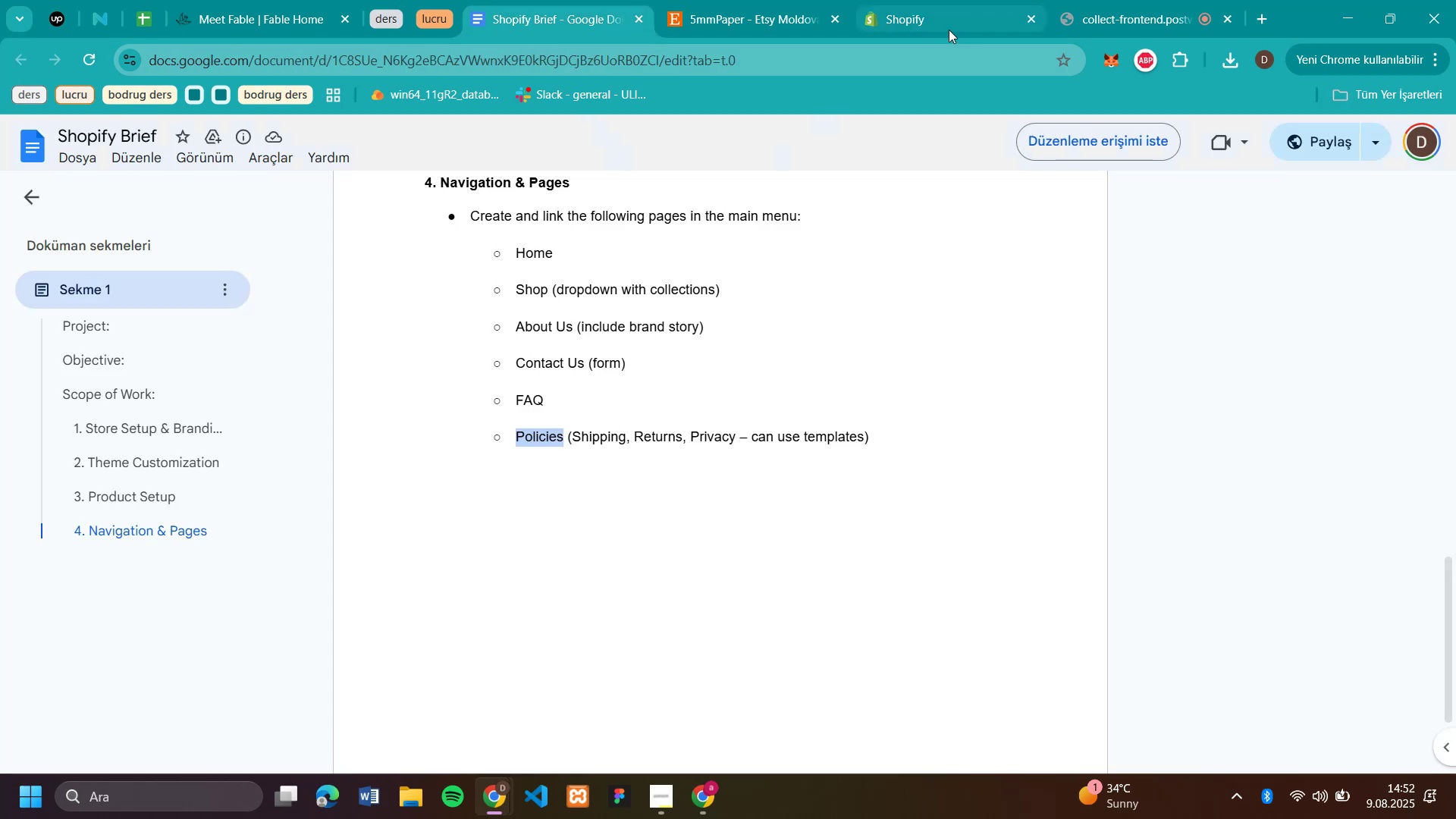 
left_click([949, 30])
 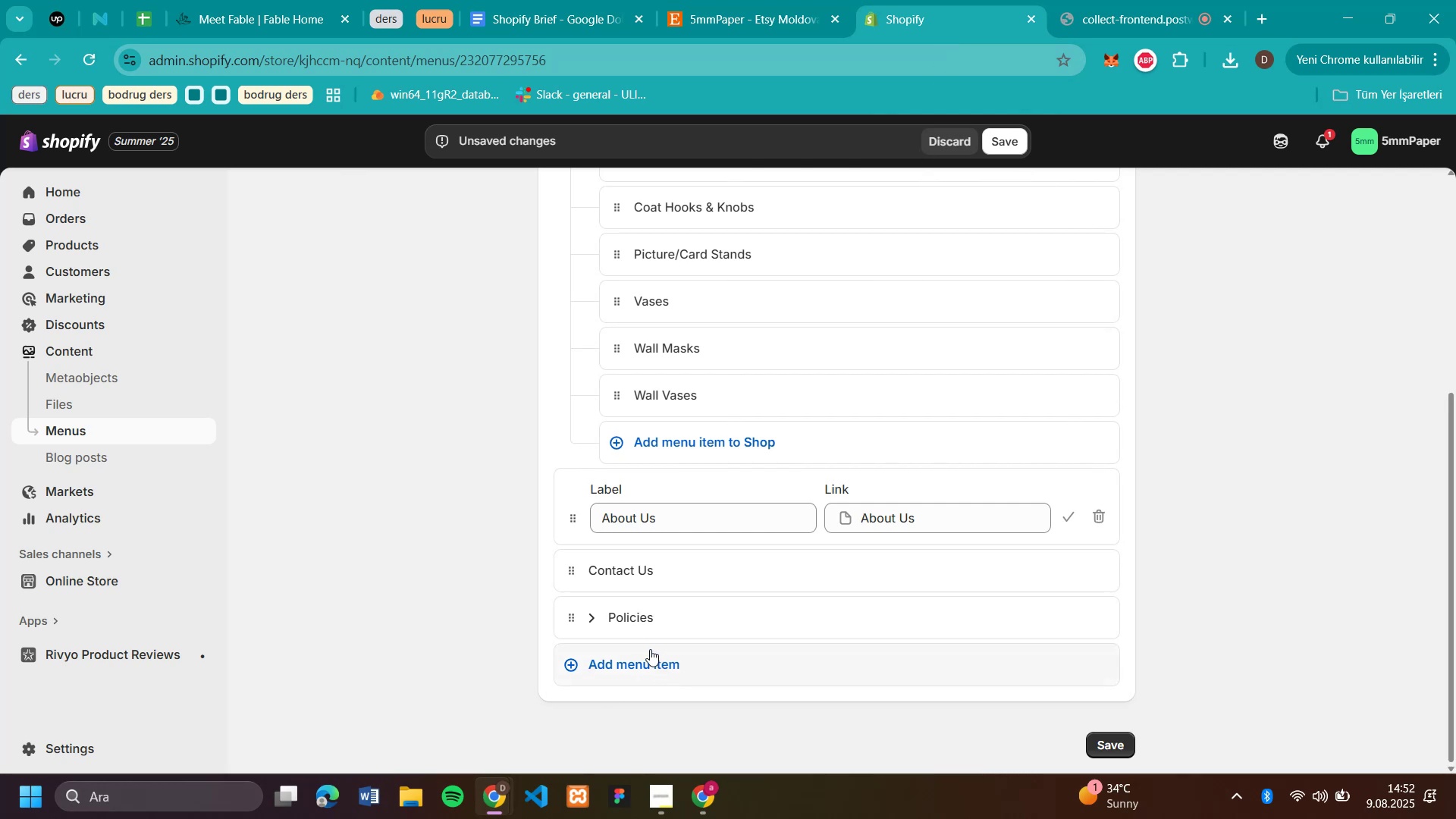 
left_click([611, 670])
 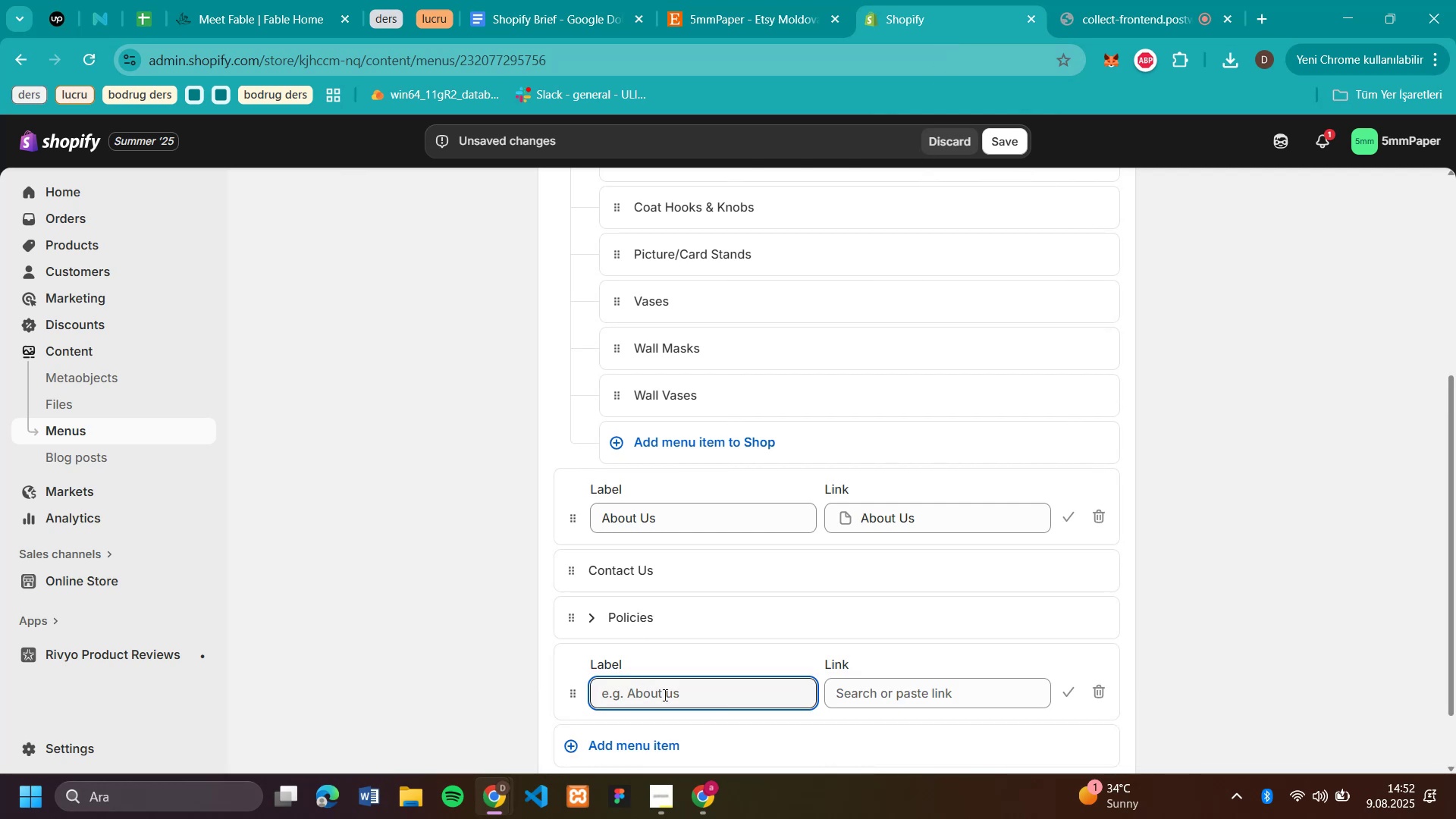 
left_click([927, 695])
 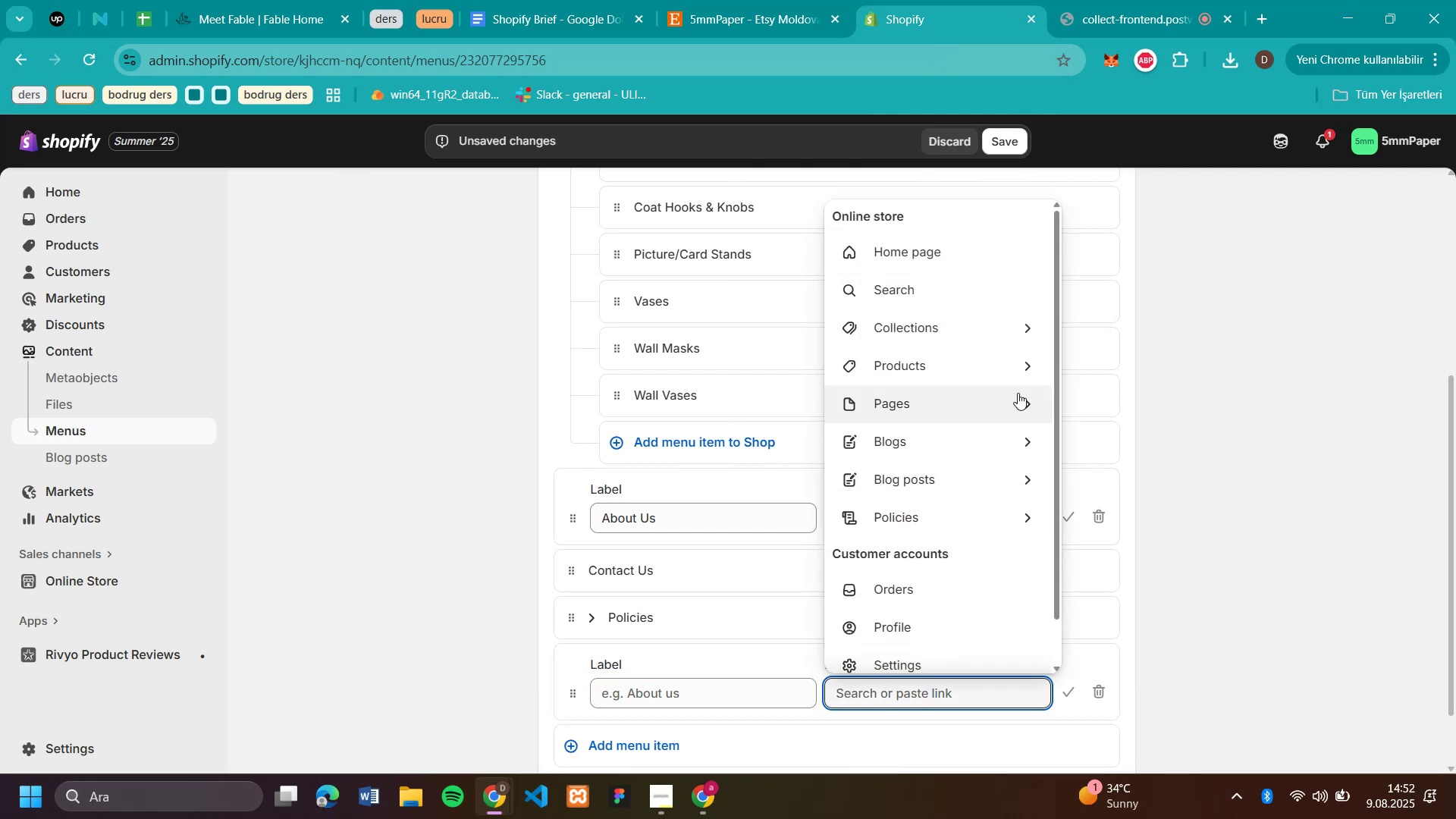 
left_click([1030, 405])
 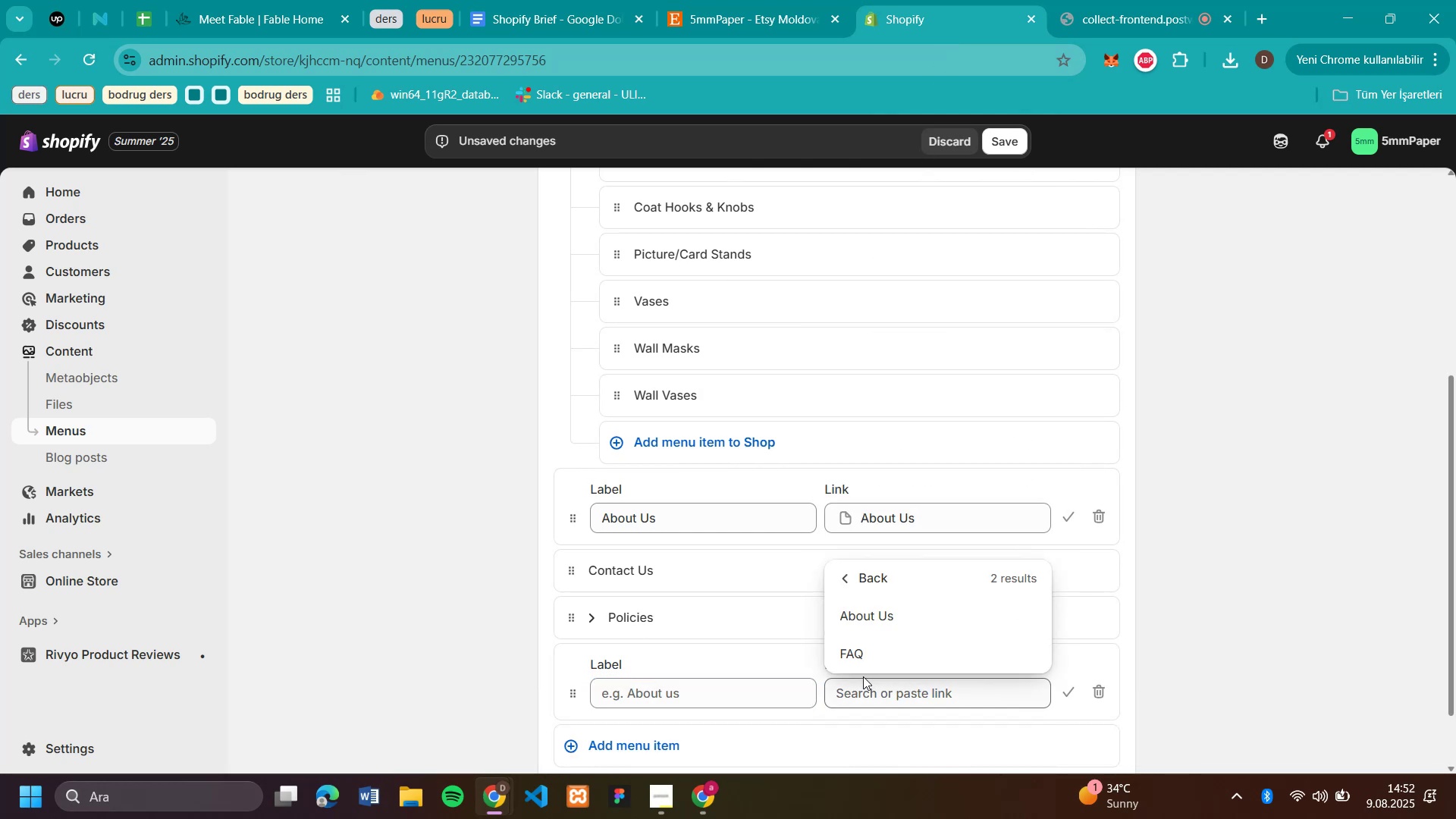 
left_click([855, 649])
 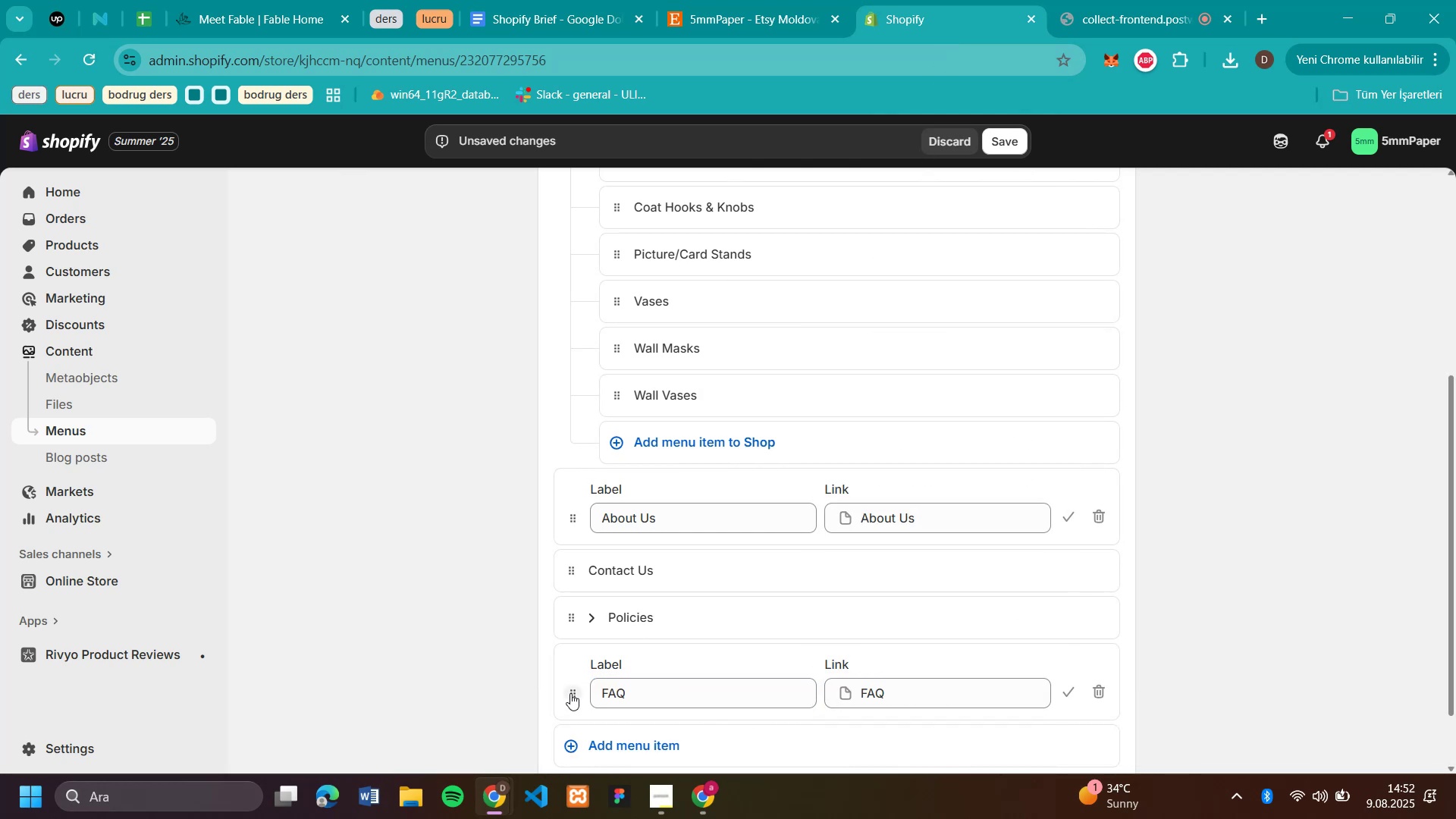 
left_click_drag(start_coordinate=[567, 689], to_coordinate=[576, 633])
 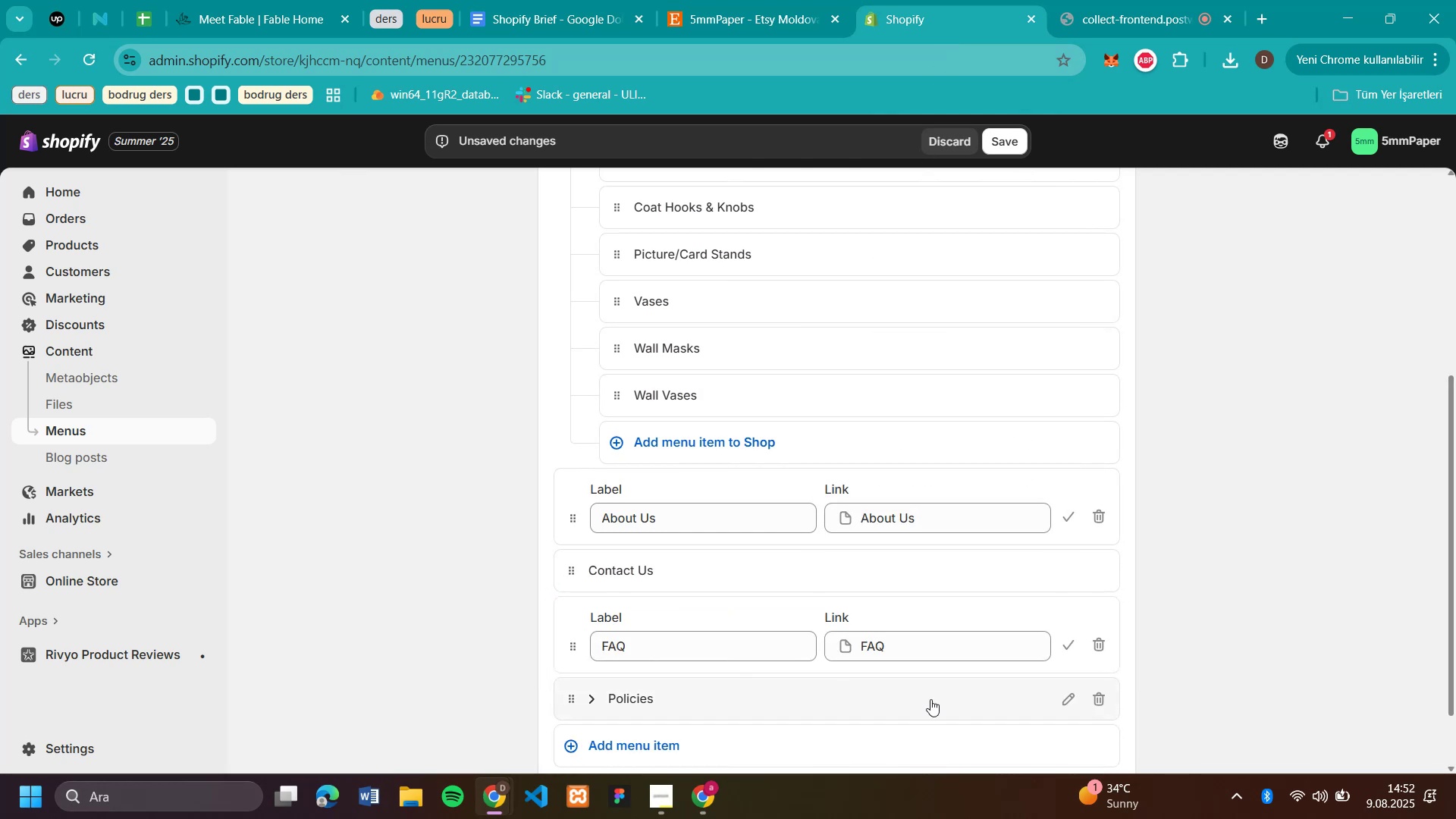 
scroll: coordinate [1249, 559], scroll_direction: down, amount: 6.0
 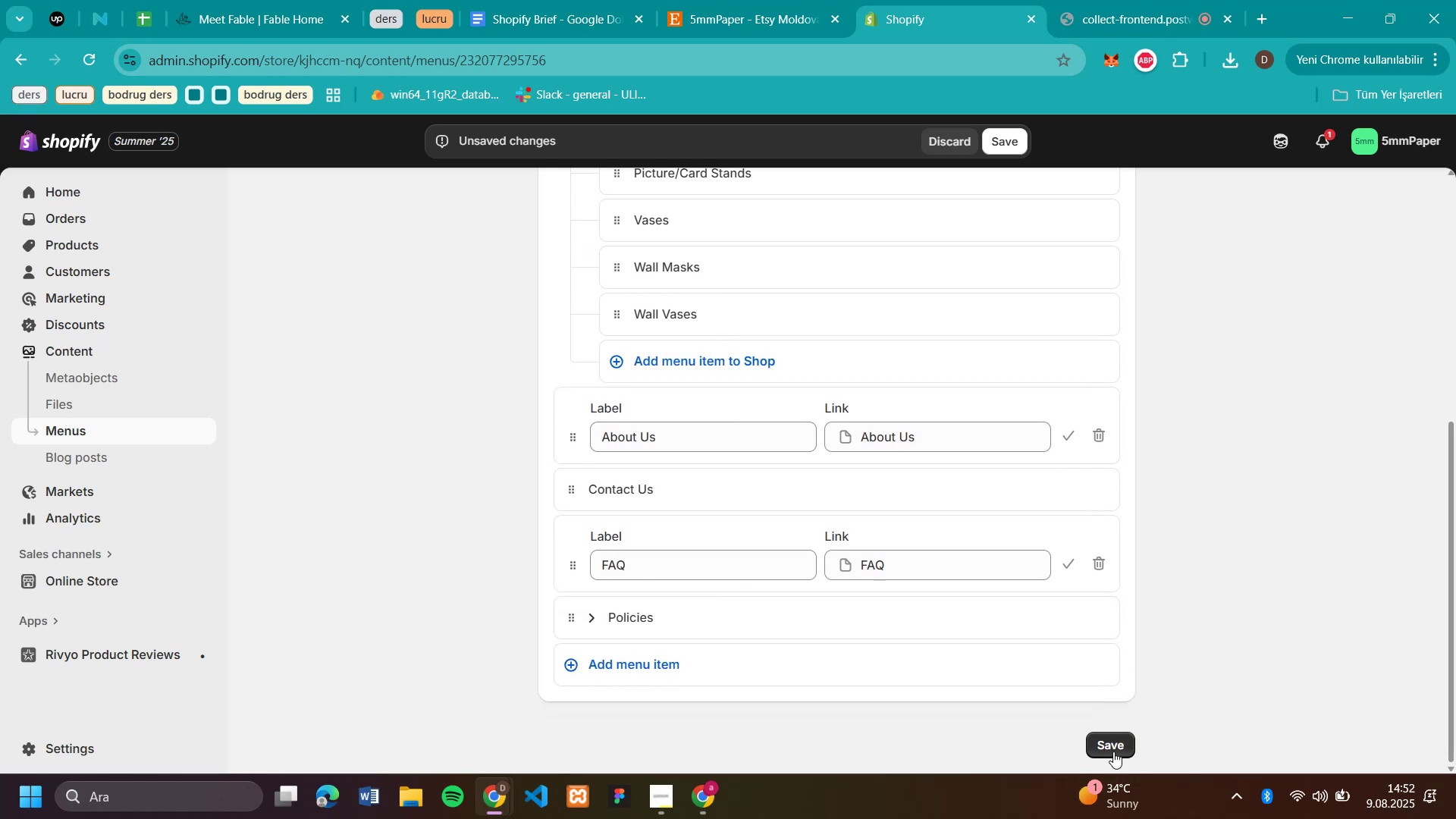 
left_click([1113, 751])
 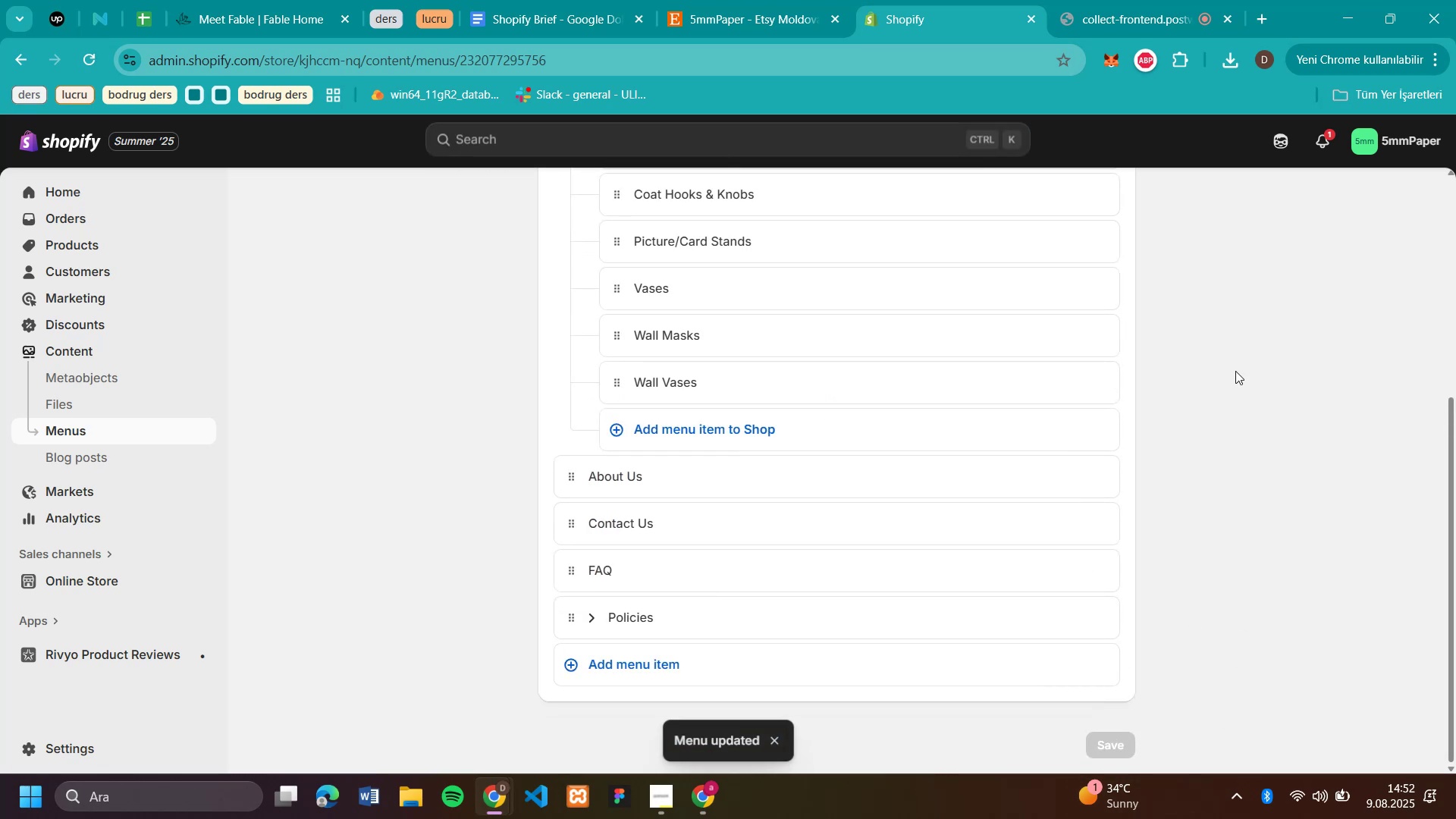 
scroll: coordinate [1313, 379], scroll_direction: up, amount: 16.0
 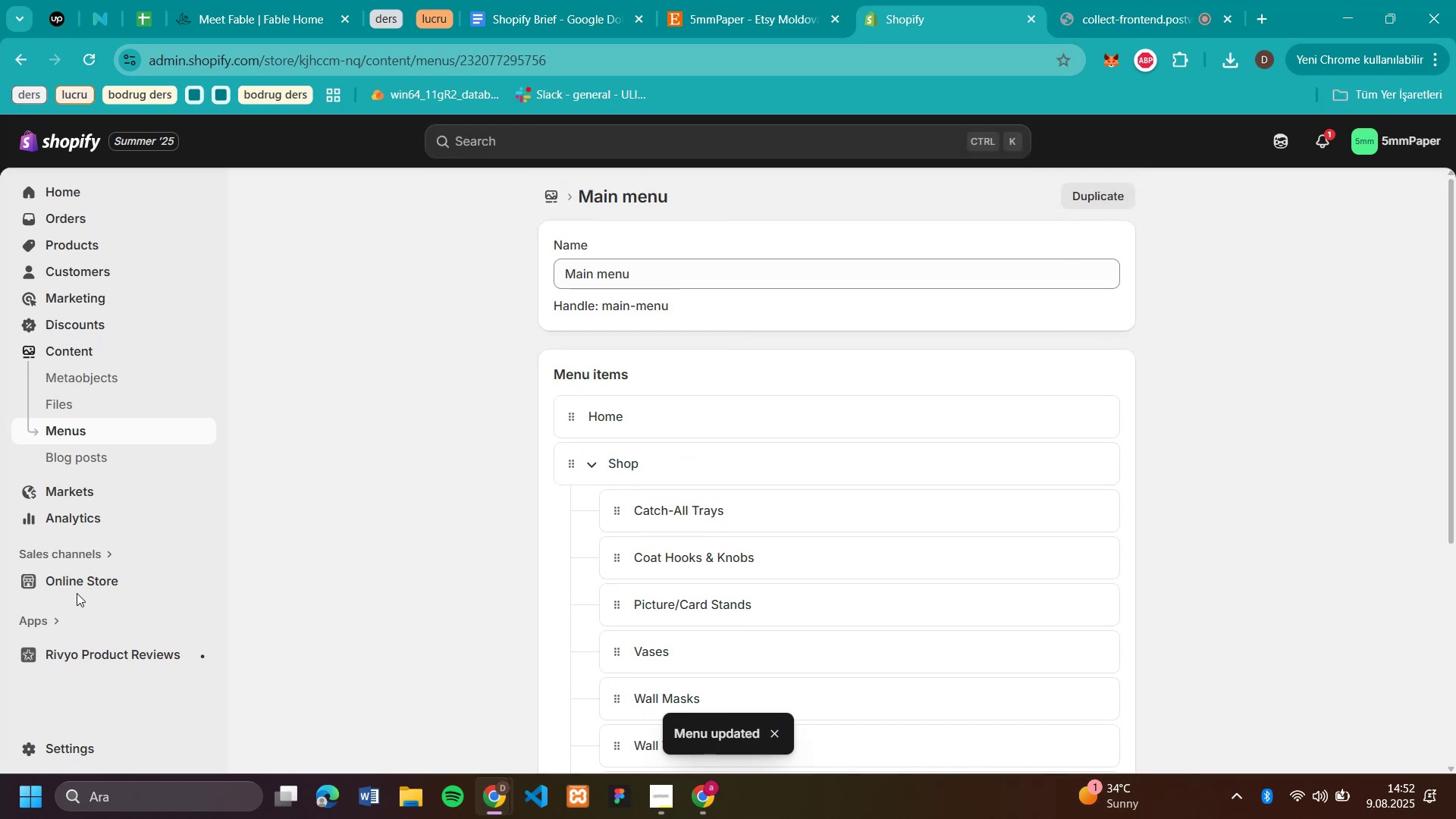 
left_click([83, 570])
 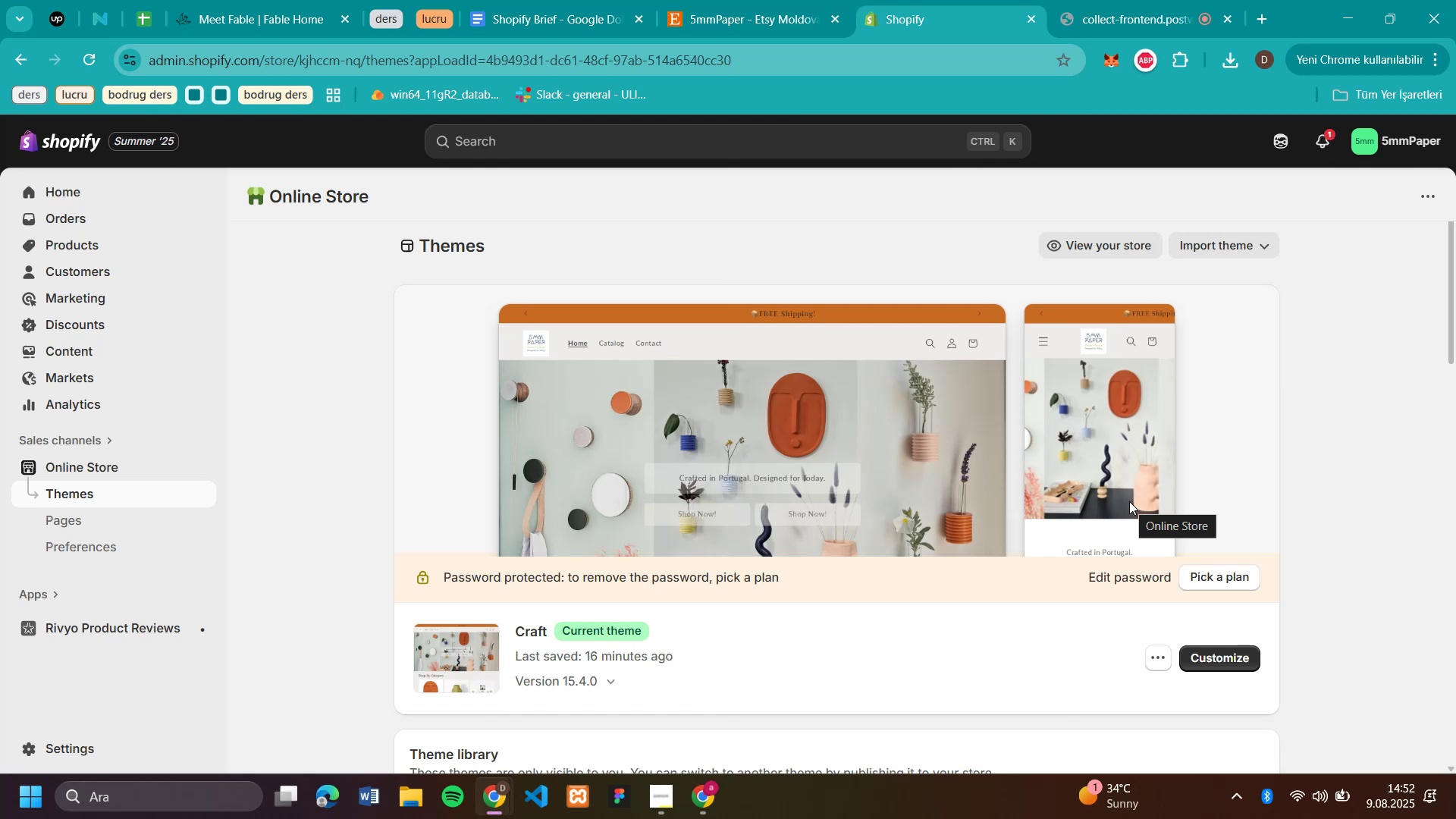 
wait(15.54)
 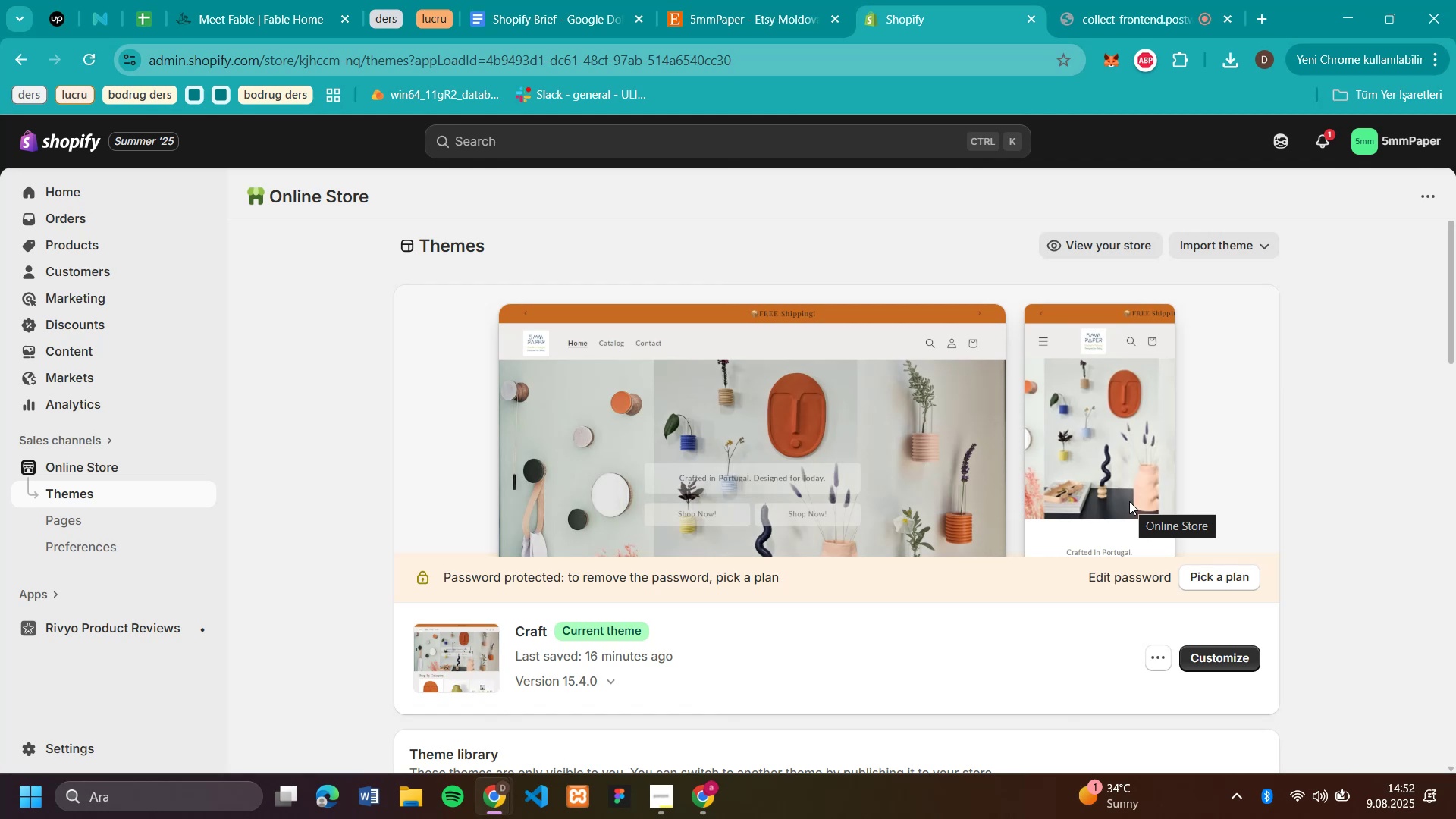 
left_click([1222, 664])
 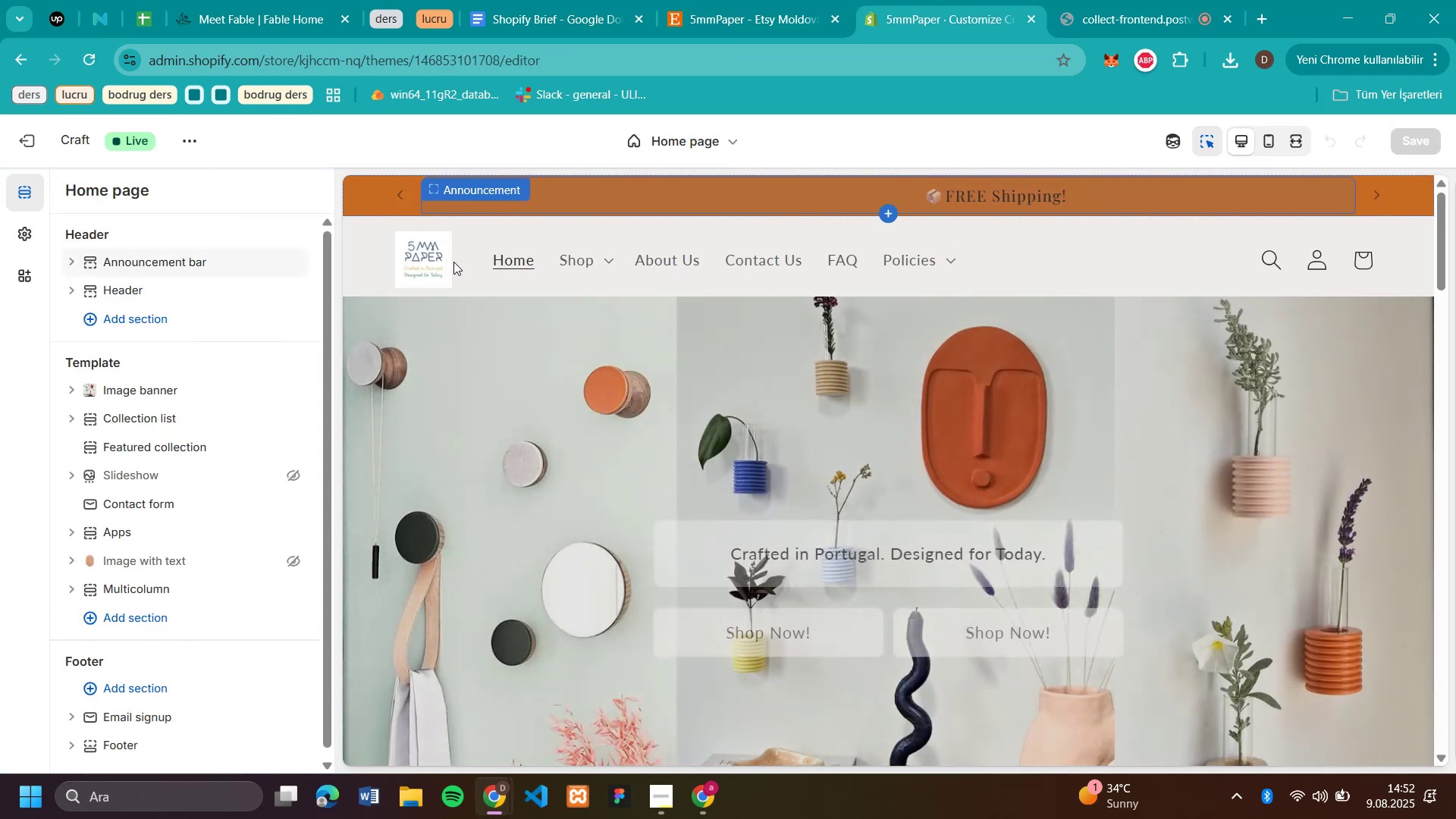 
wait(5.57)
 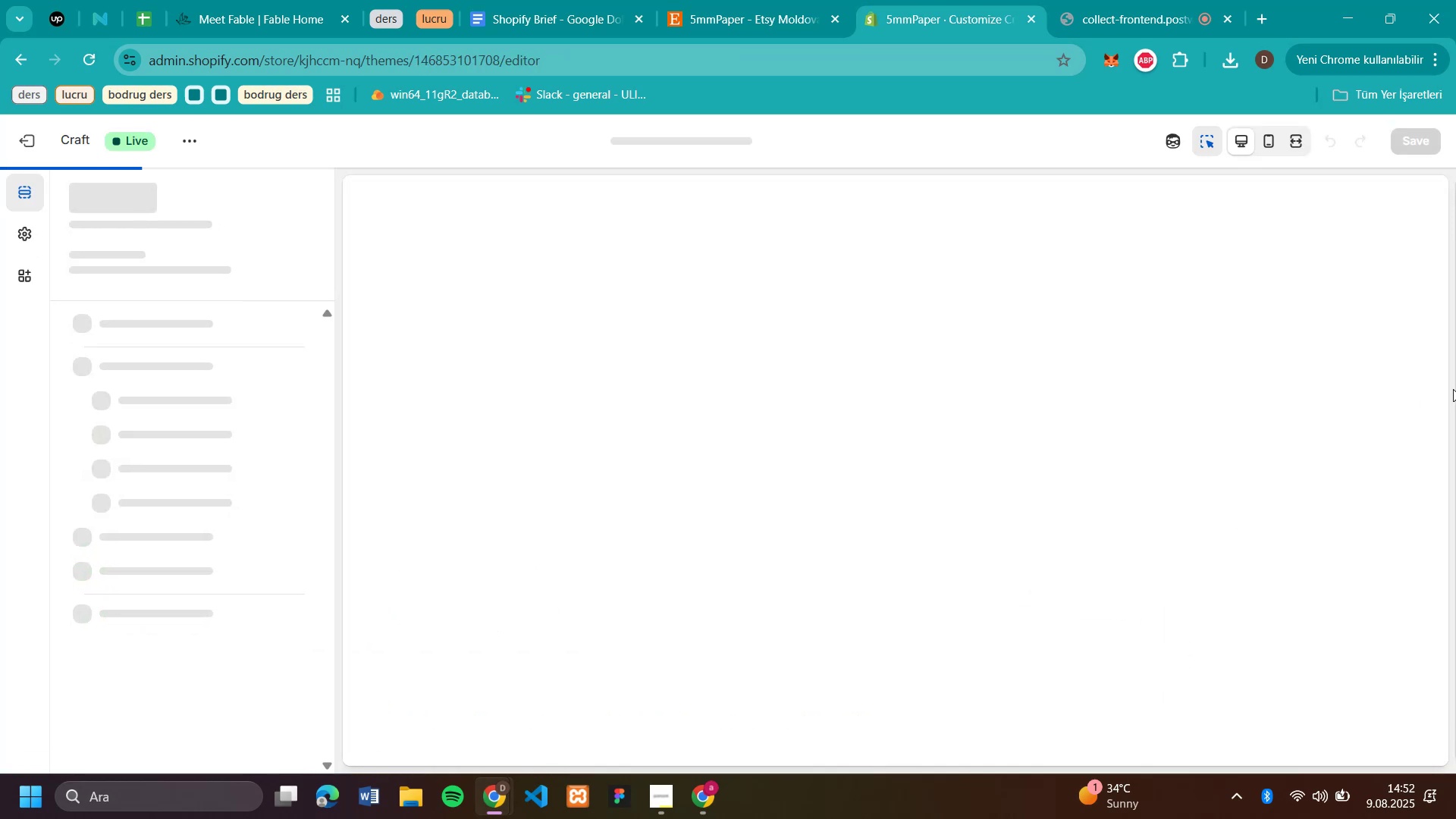 
left_click([607, 259])
 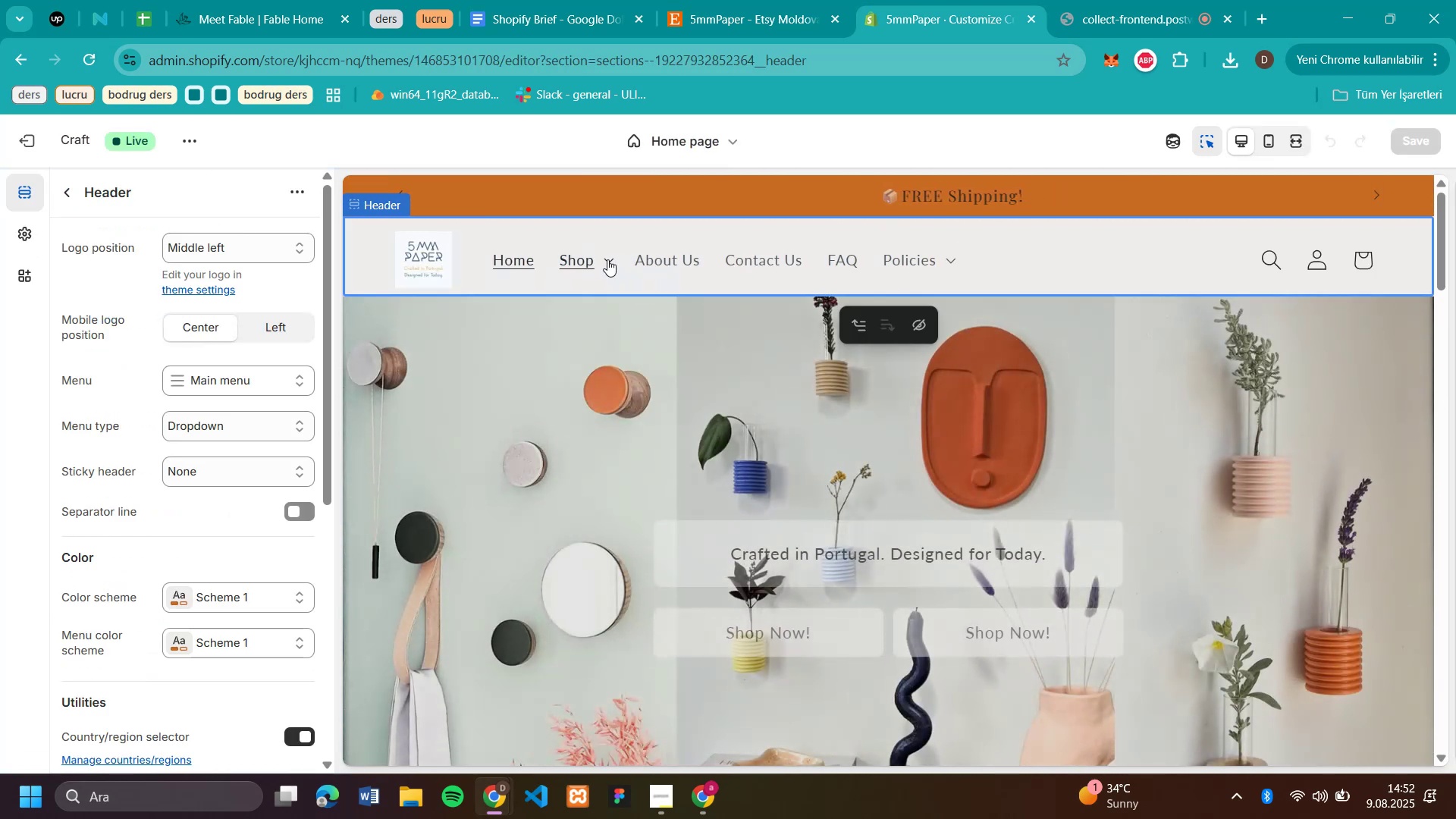 
left_click([607, 259])
 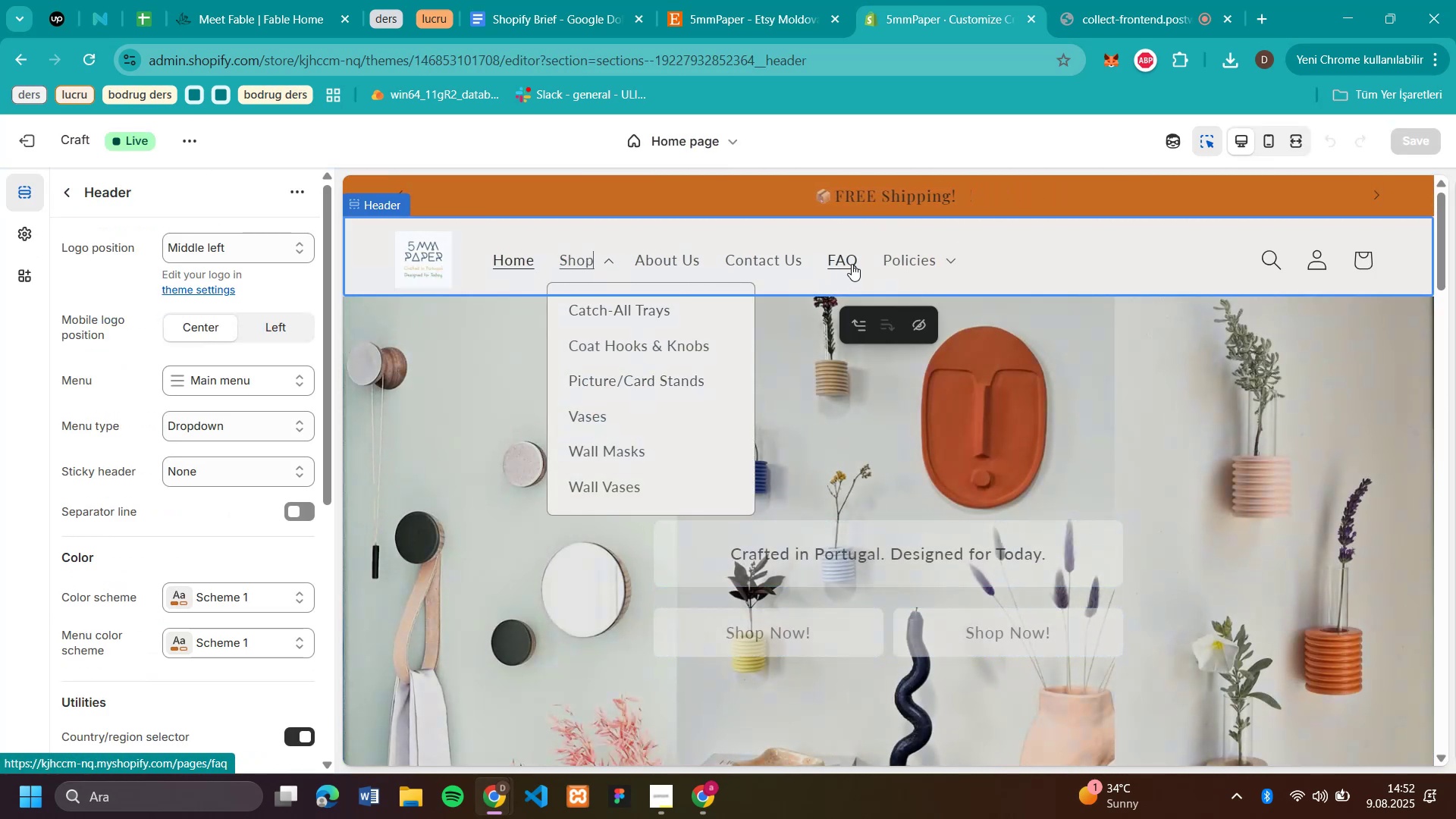 
left_click([952, 261])
 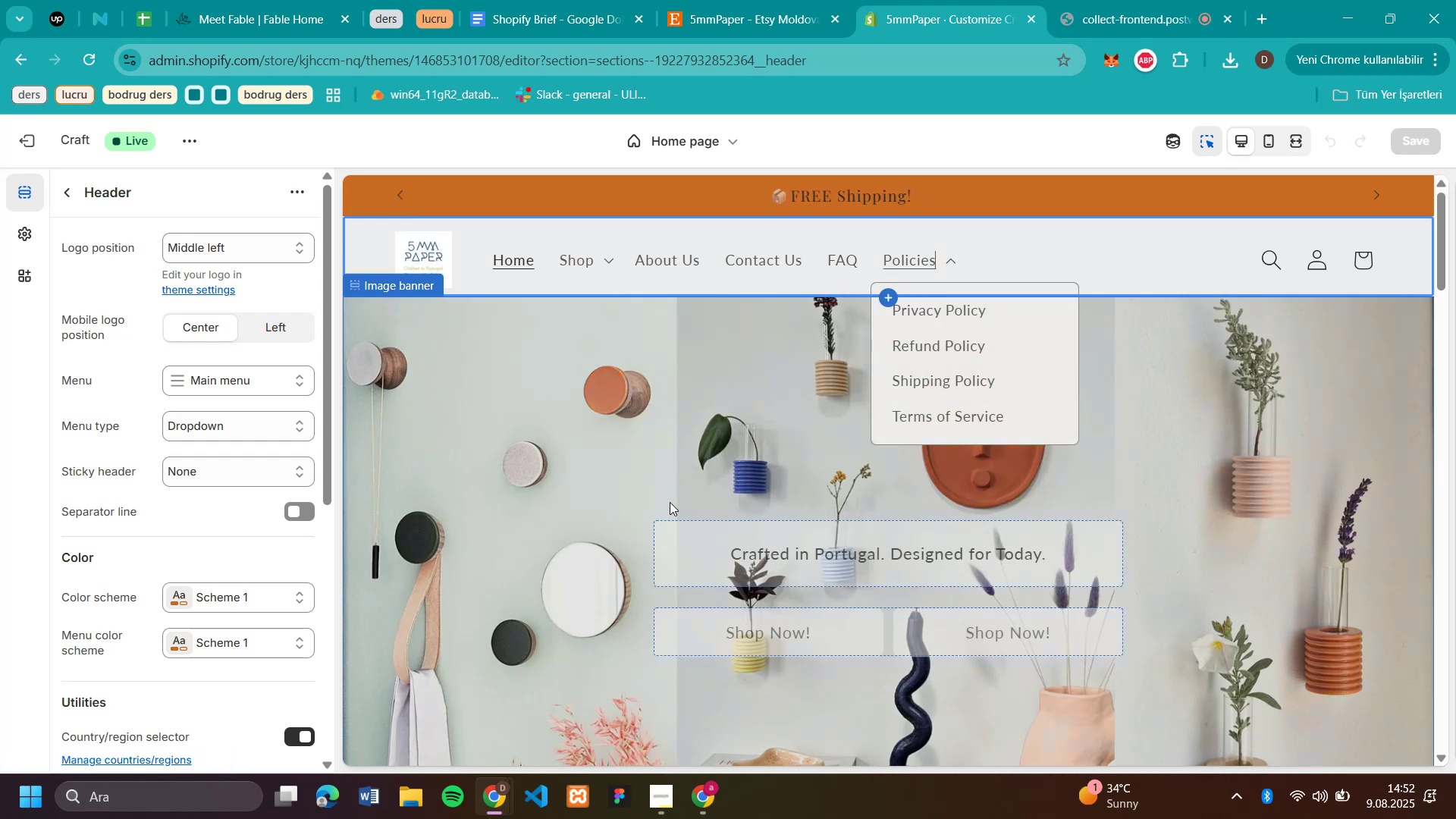 
scroll: coordinate [1455, 455], scroll_direction: down, amount: 3.0
 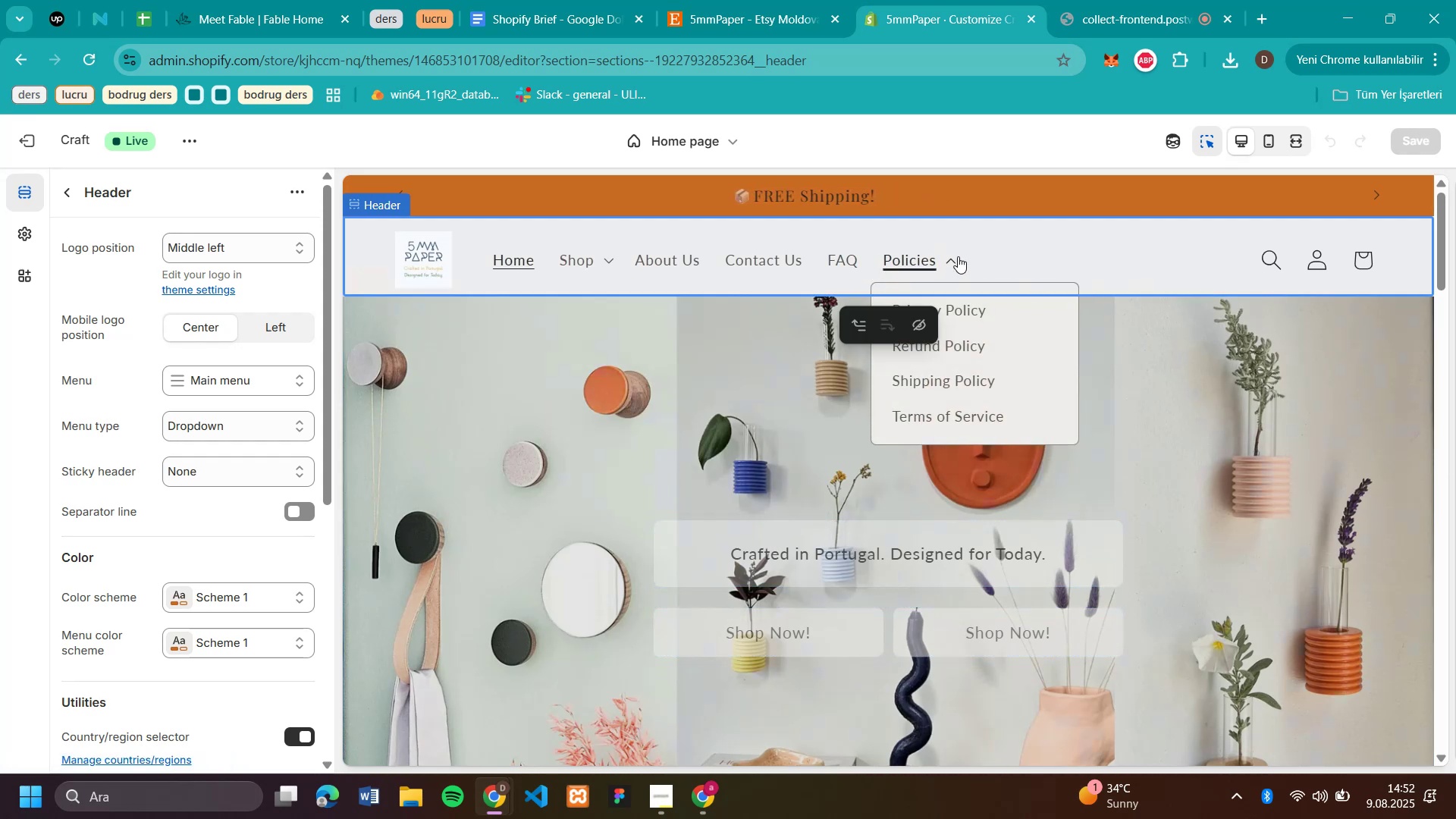 
left_click([955, 257])
 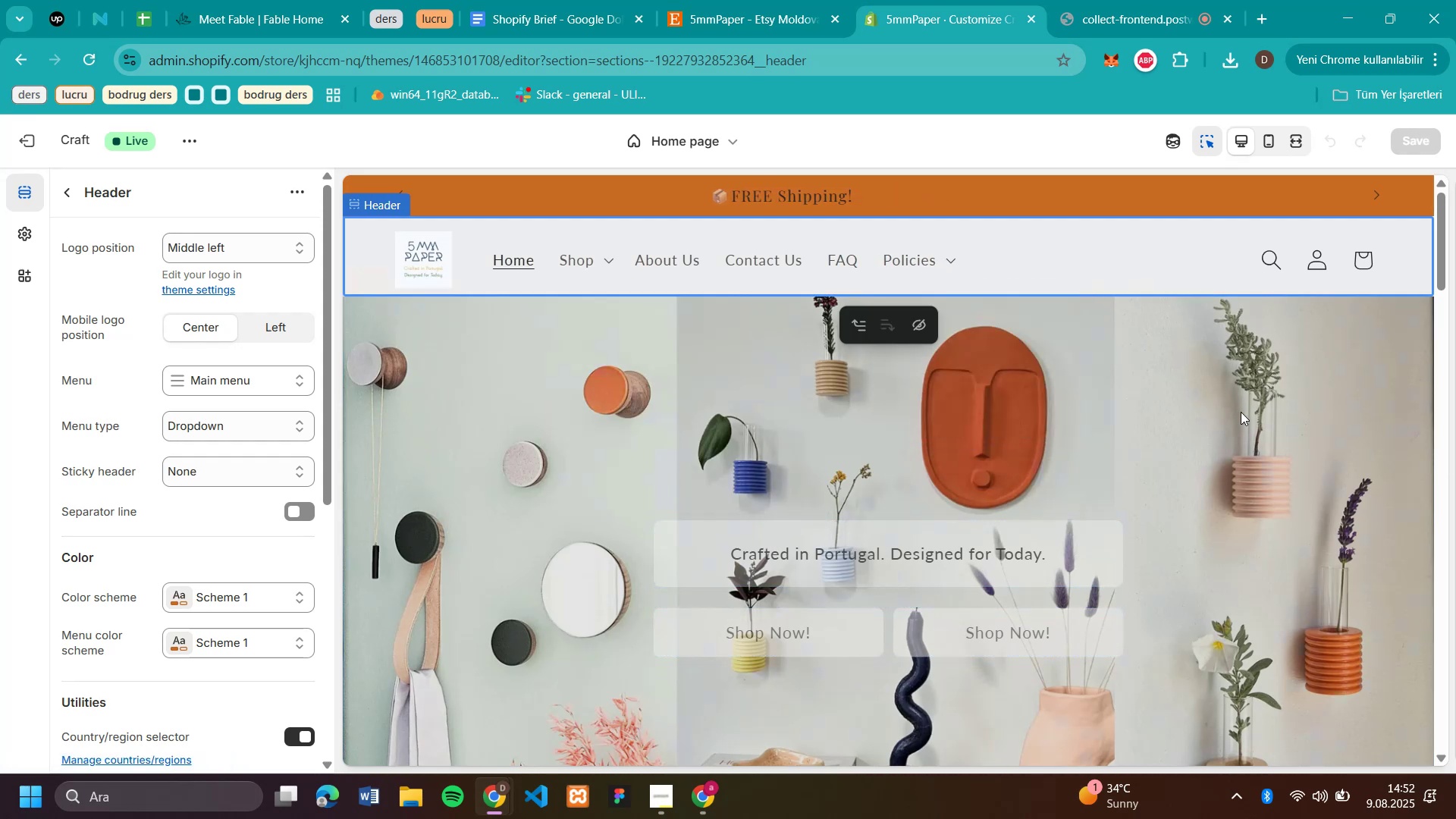 
scroll: coordinate [1254, 384], scroll_direction: up, amount: 7.0
 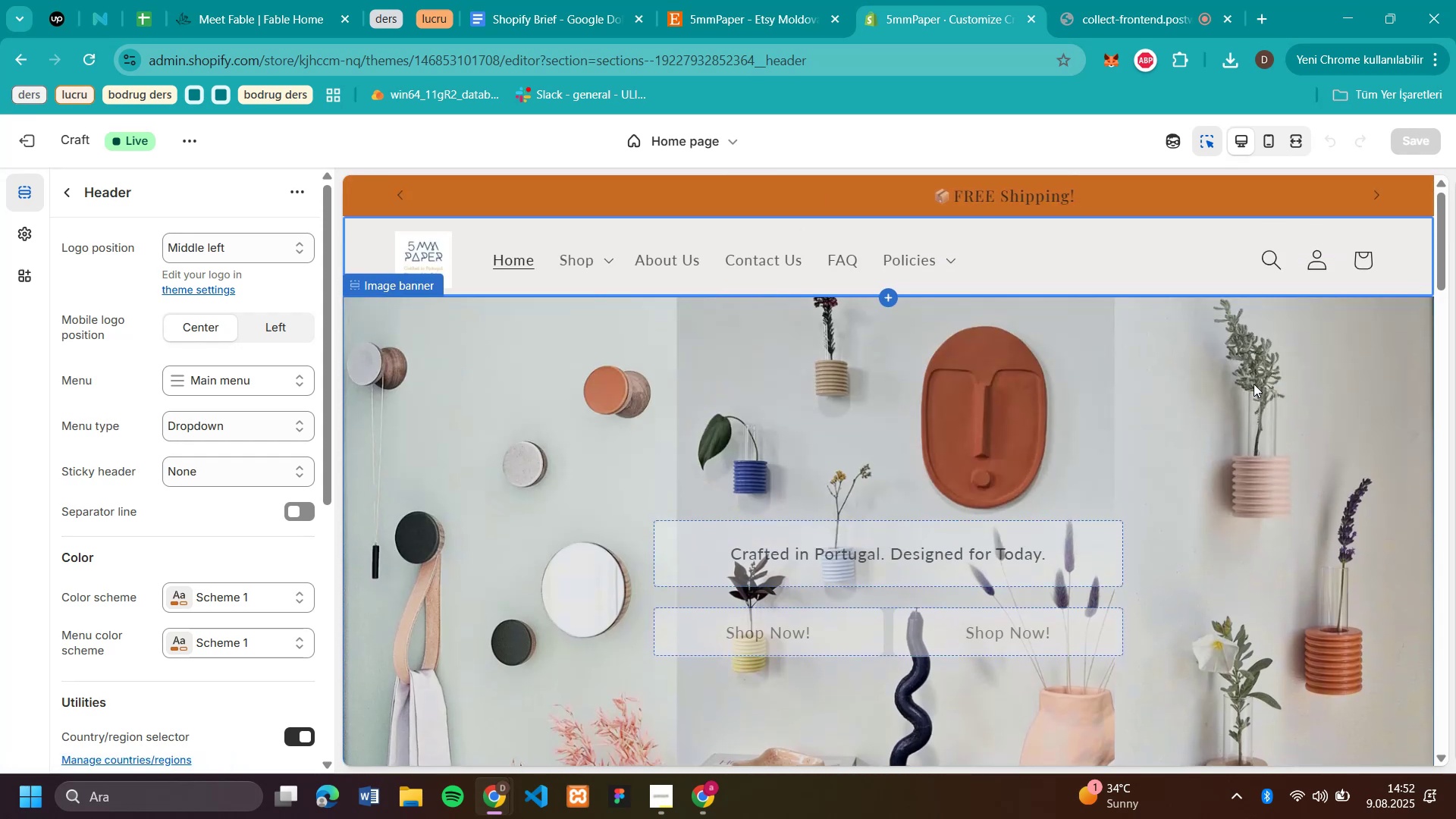 
scroll: coordinate [1254, 384], scroll_direction: down, amount: 35.0
 